 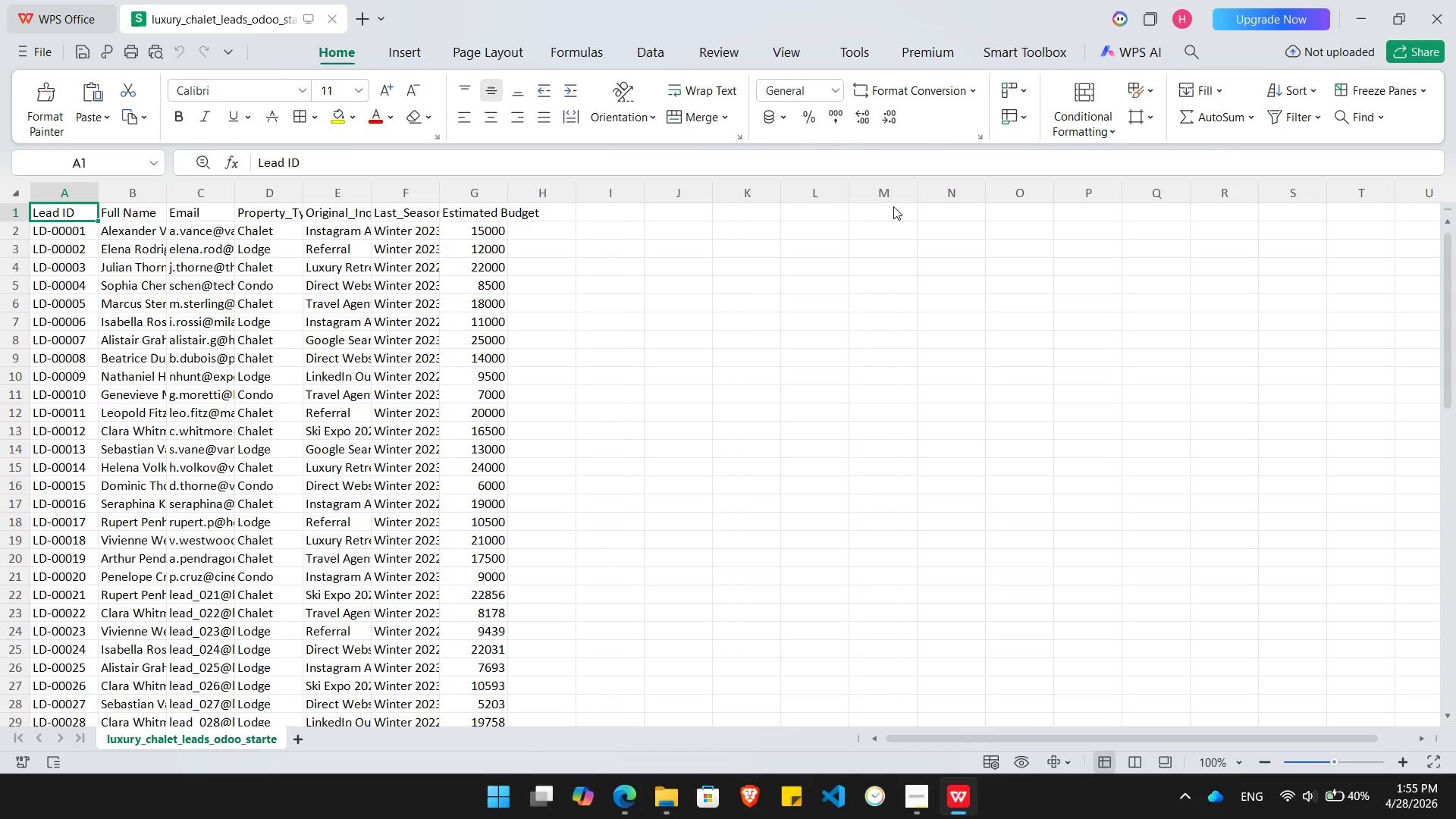 
key(Alt+Tab)
 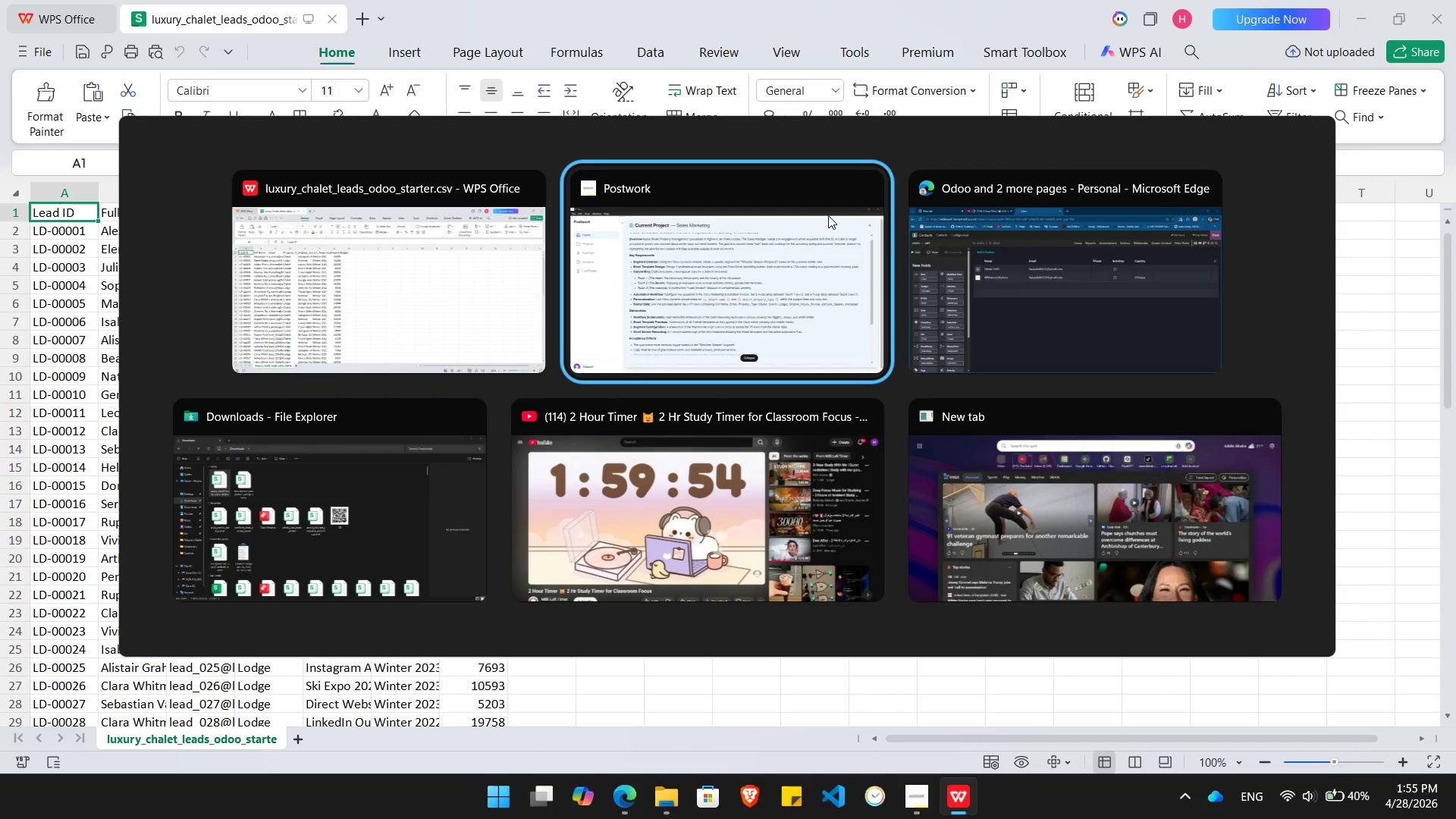 
key(Alt+Tab)
 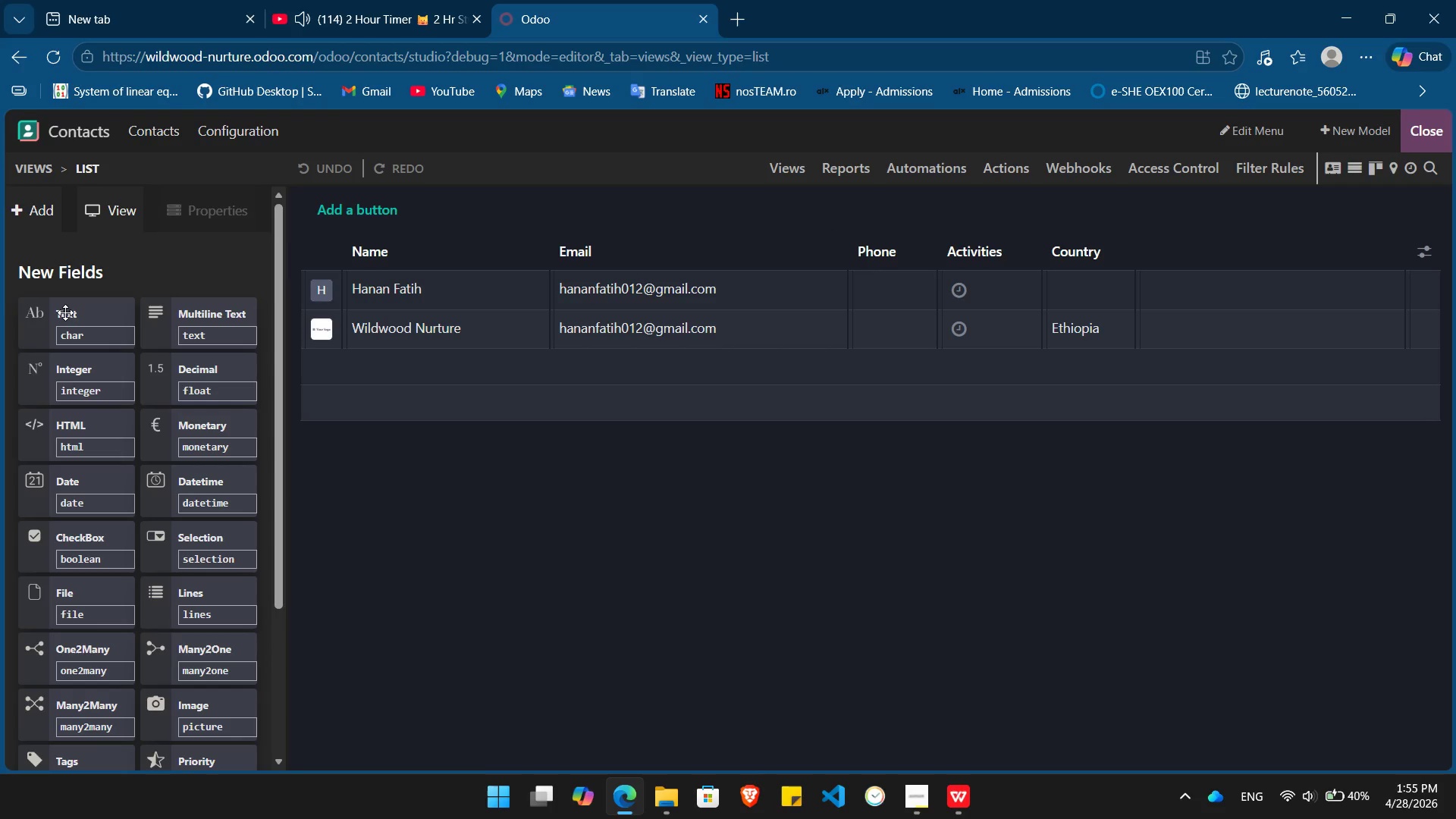 
left_click_drag(start_coordinate=[65, 312], to_coordinate=[362, 234])
 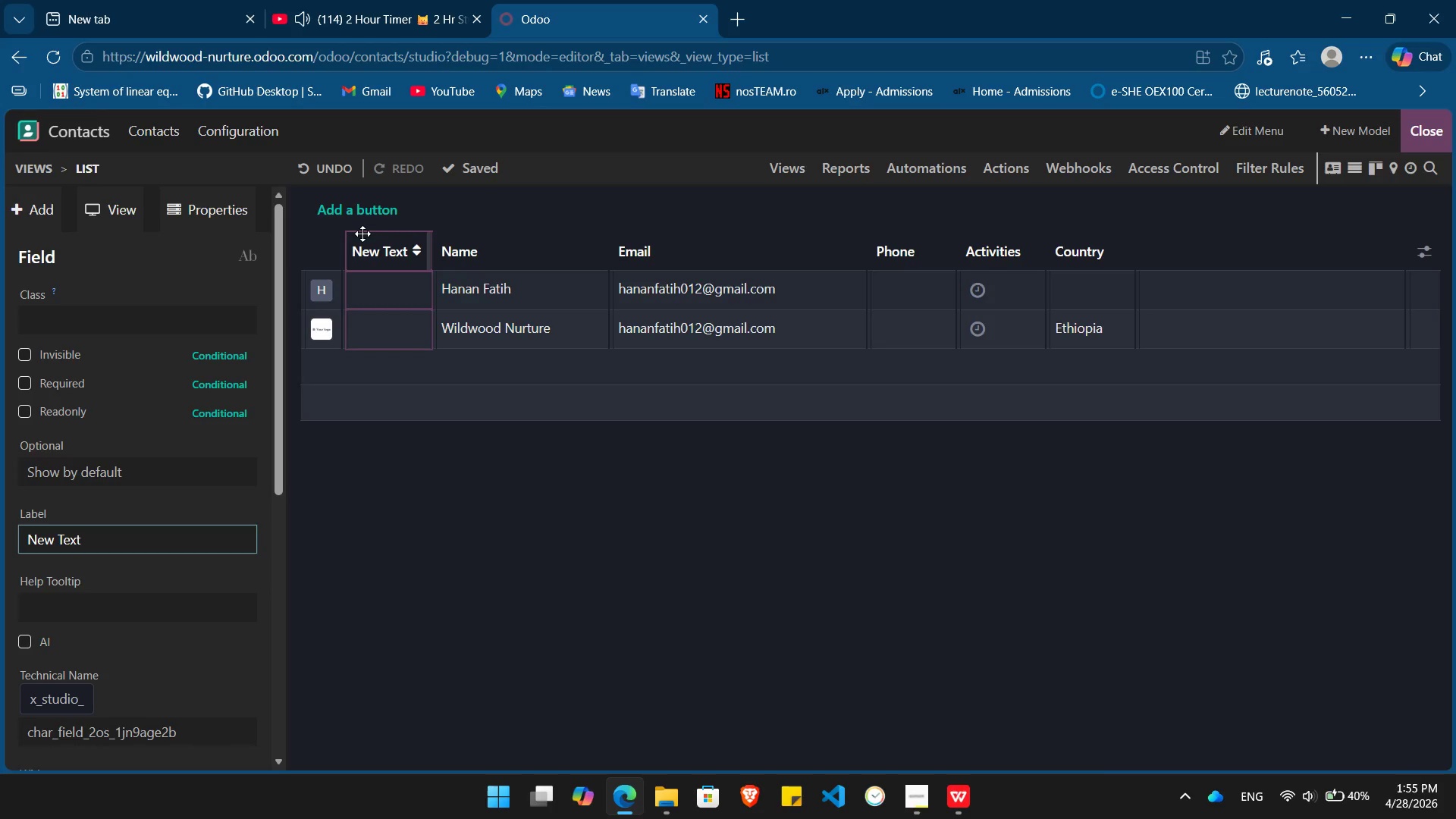 
hold_key(key=Backspace, duration=0.88)
 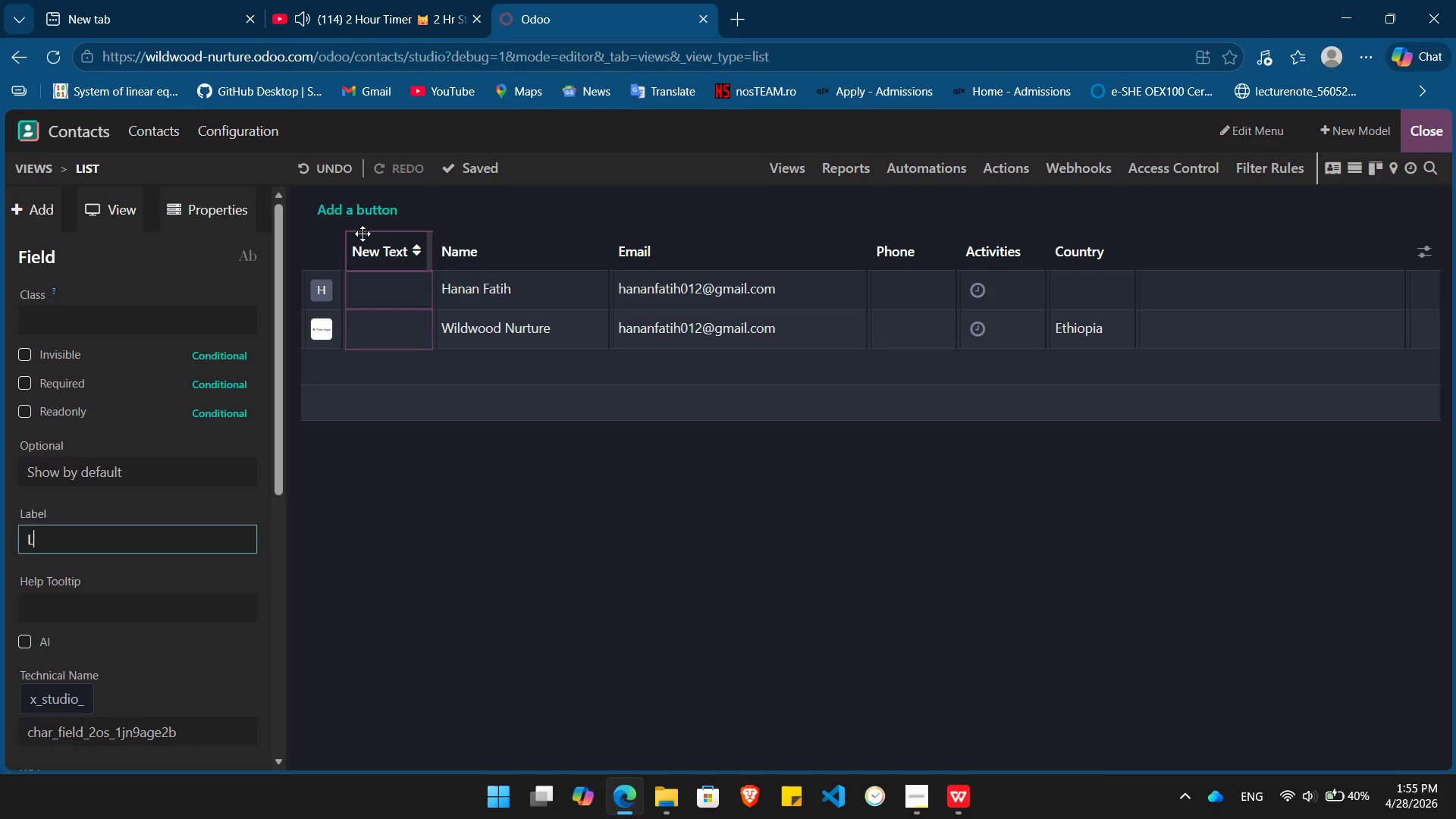 
type(Lead)
 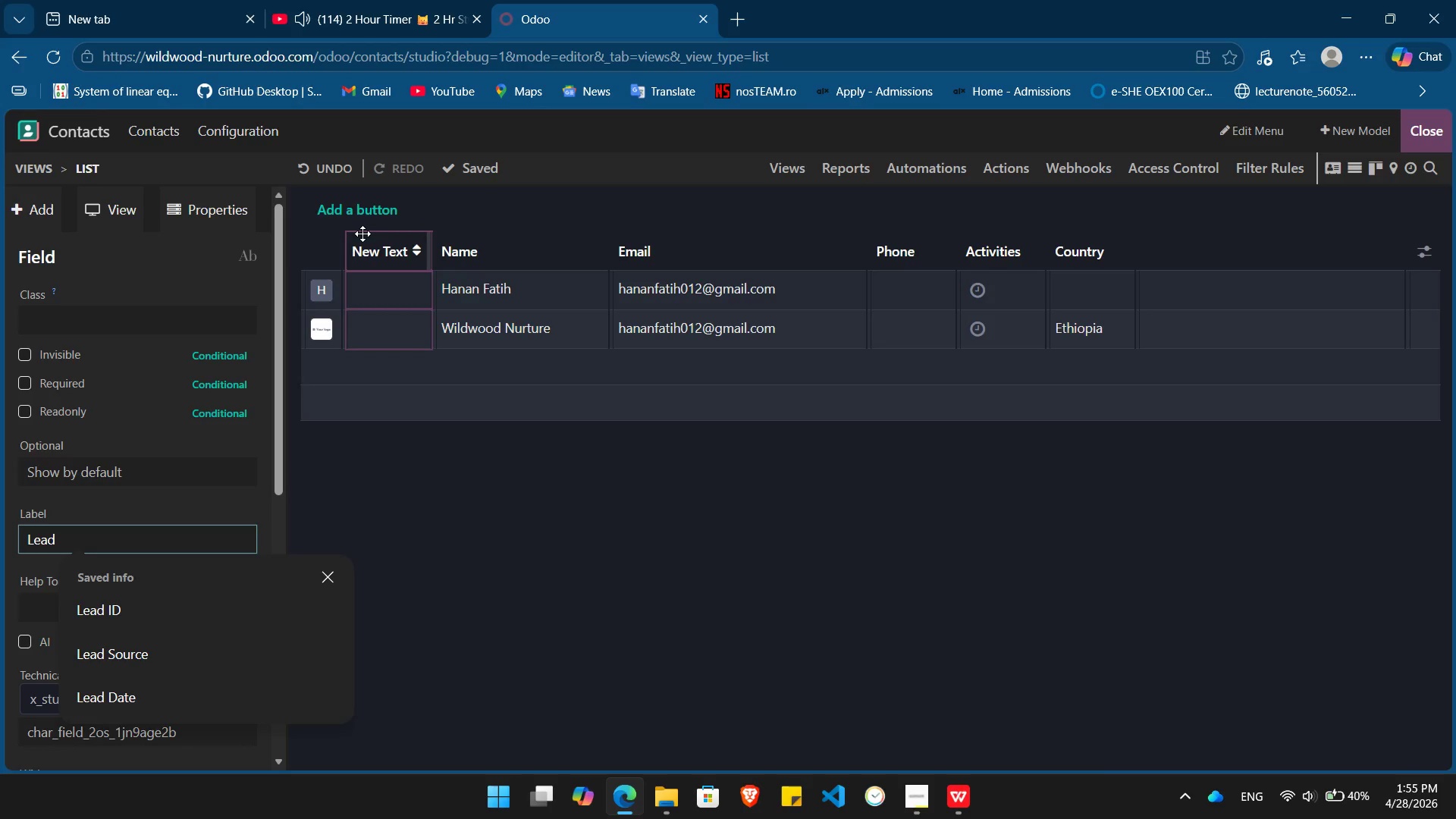 
key(ArrowDown)
 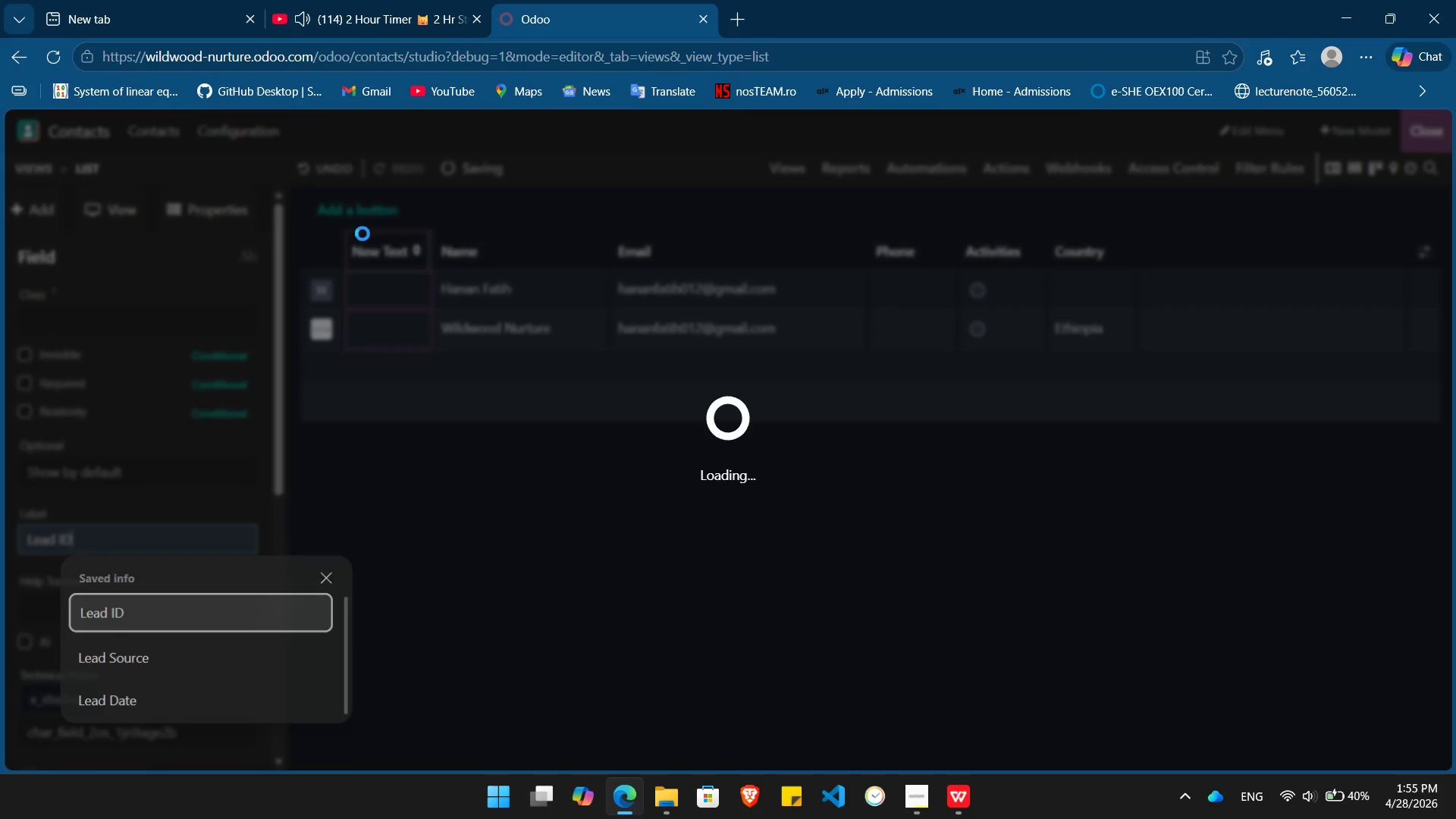 
key(Enter)
 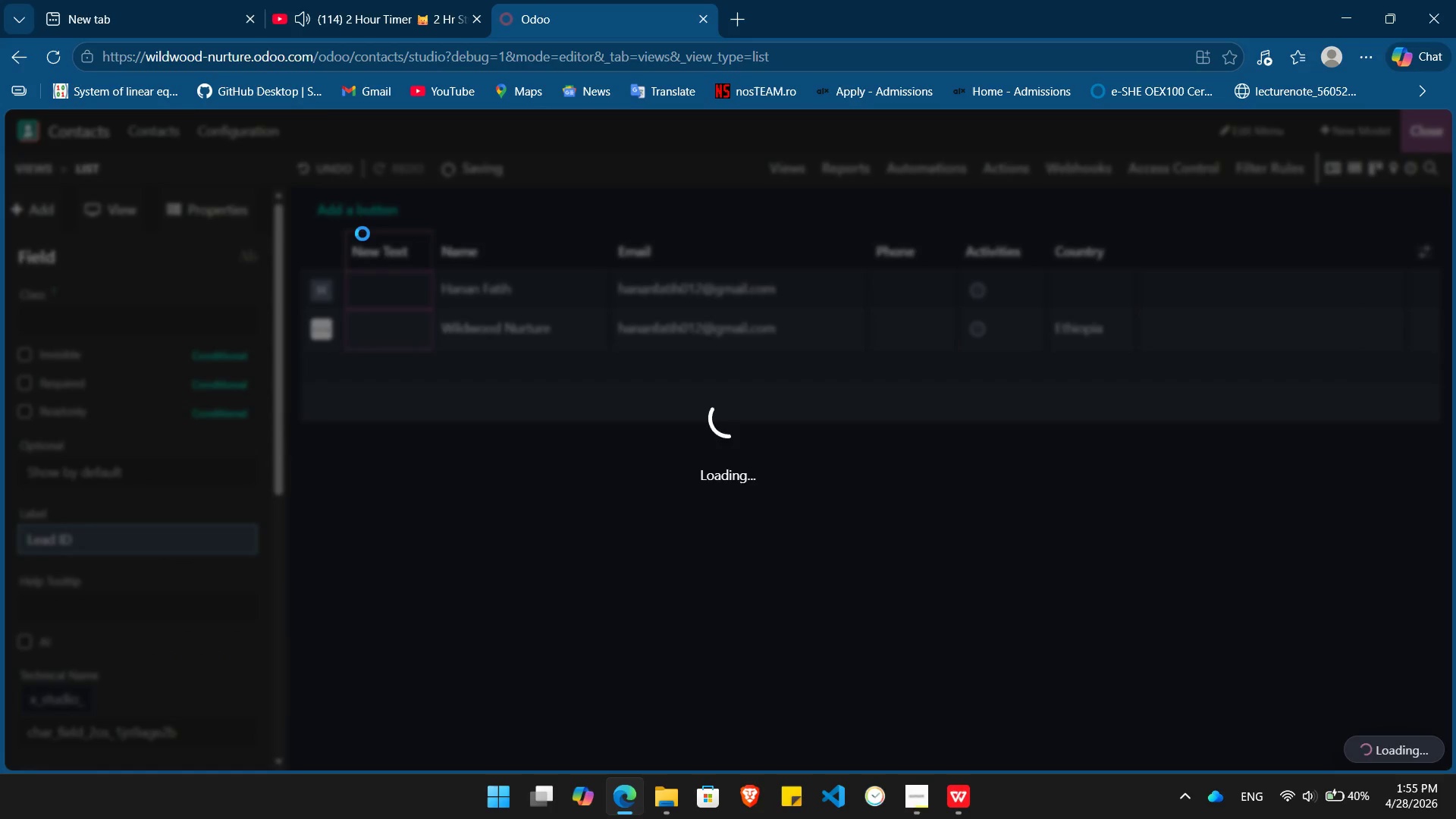 
key(Alt+AltLeft)
 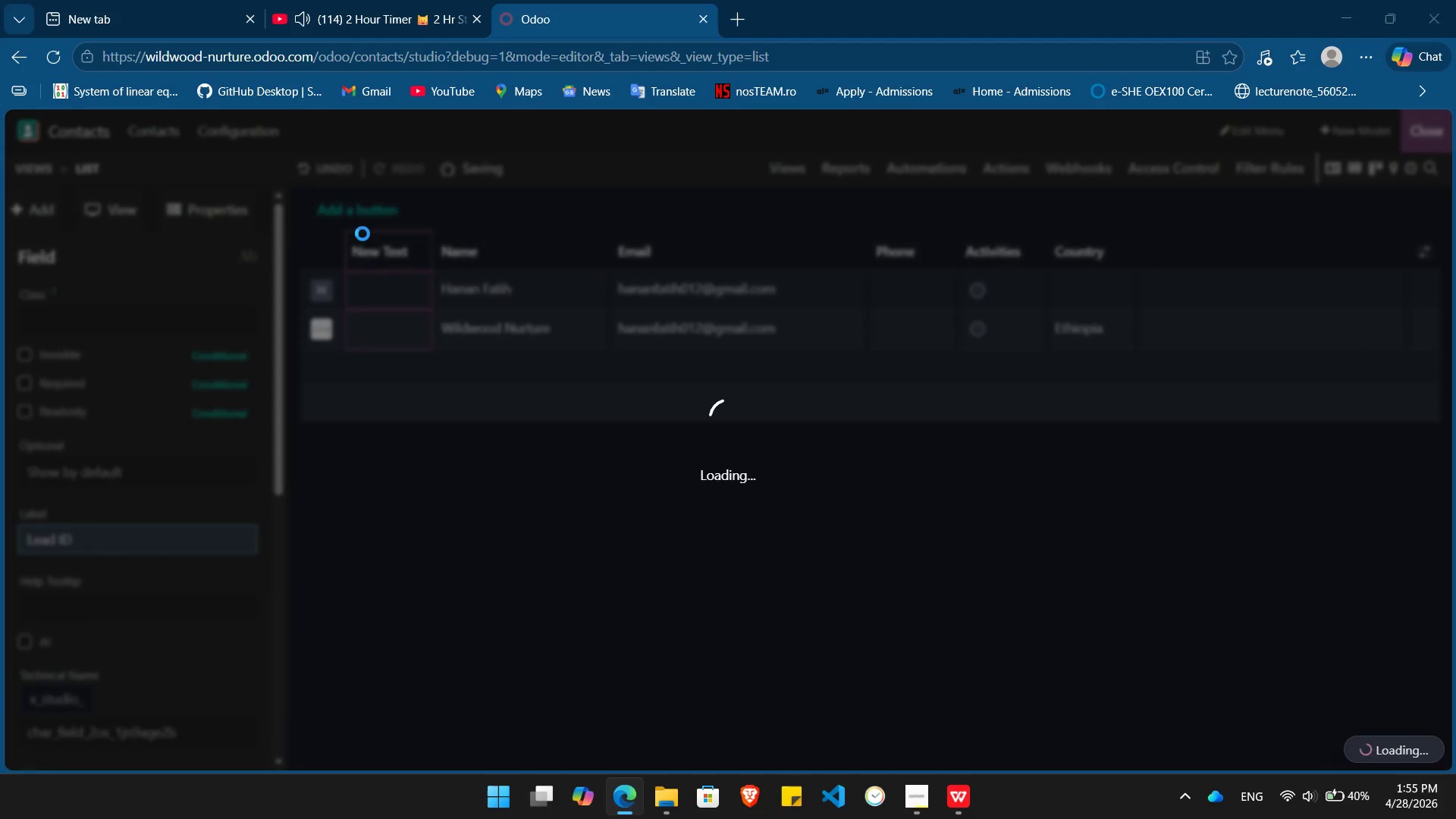 
key(Alt+Tab)
 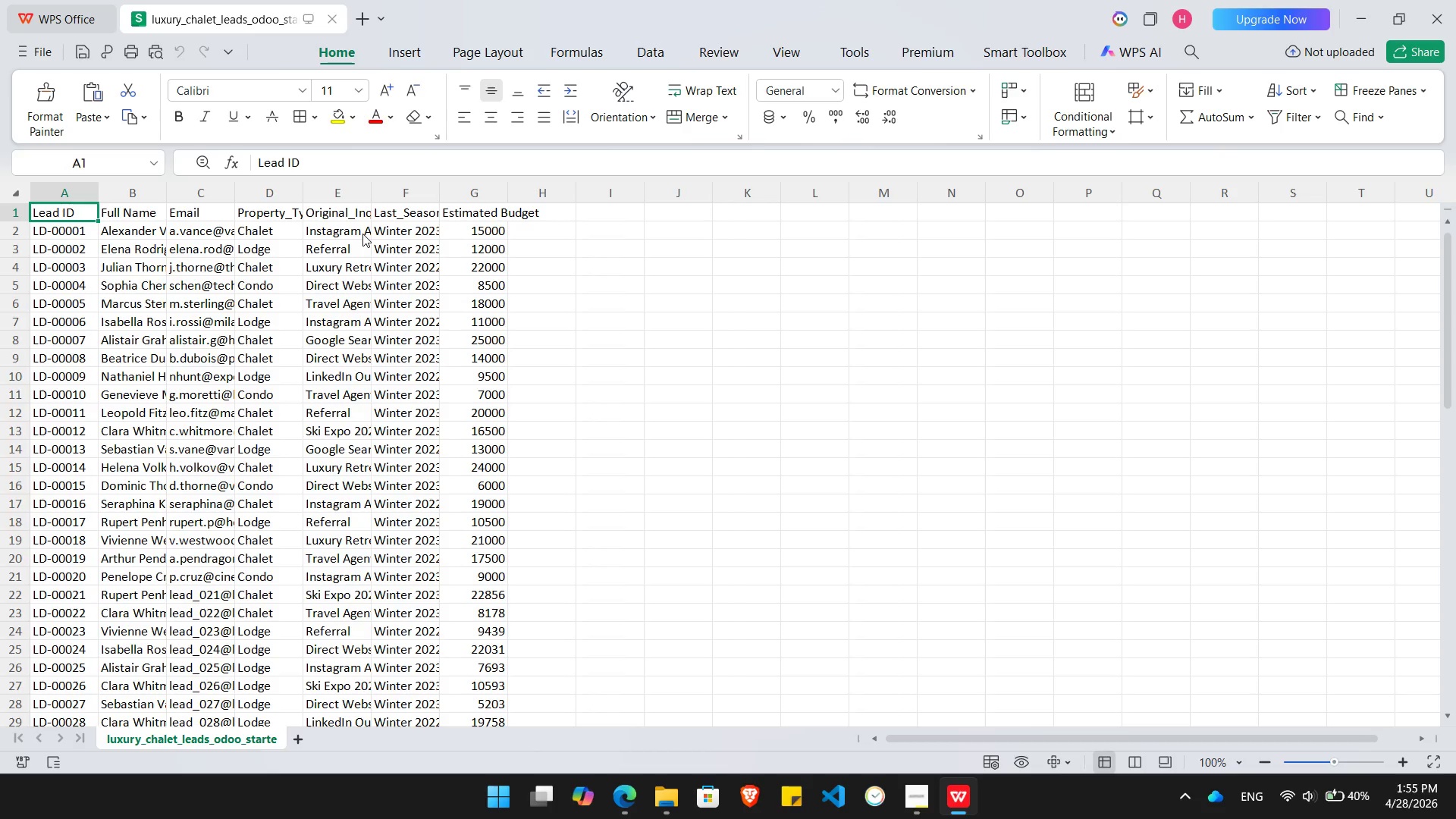 
key(ArrowRight)
 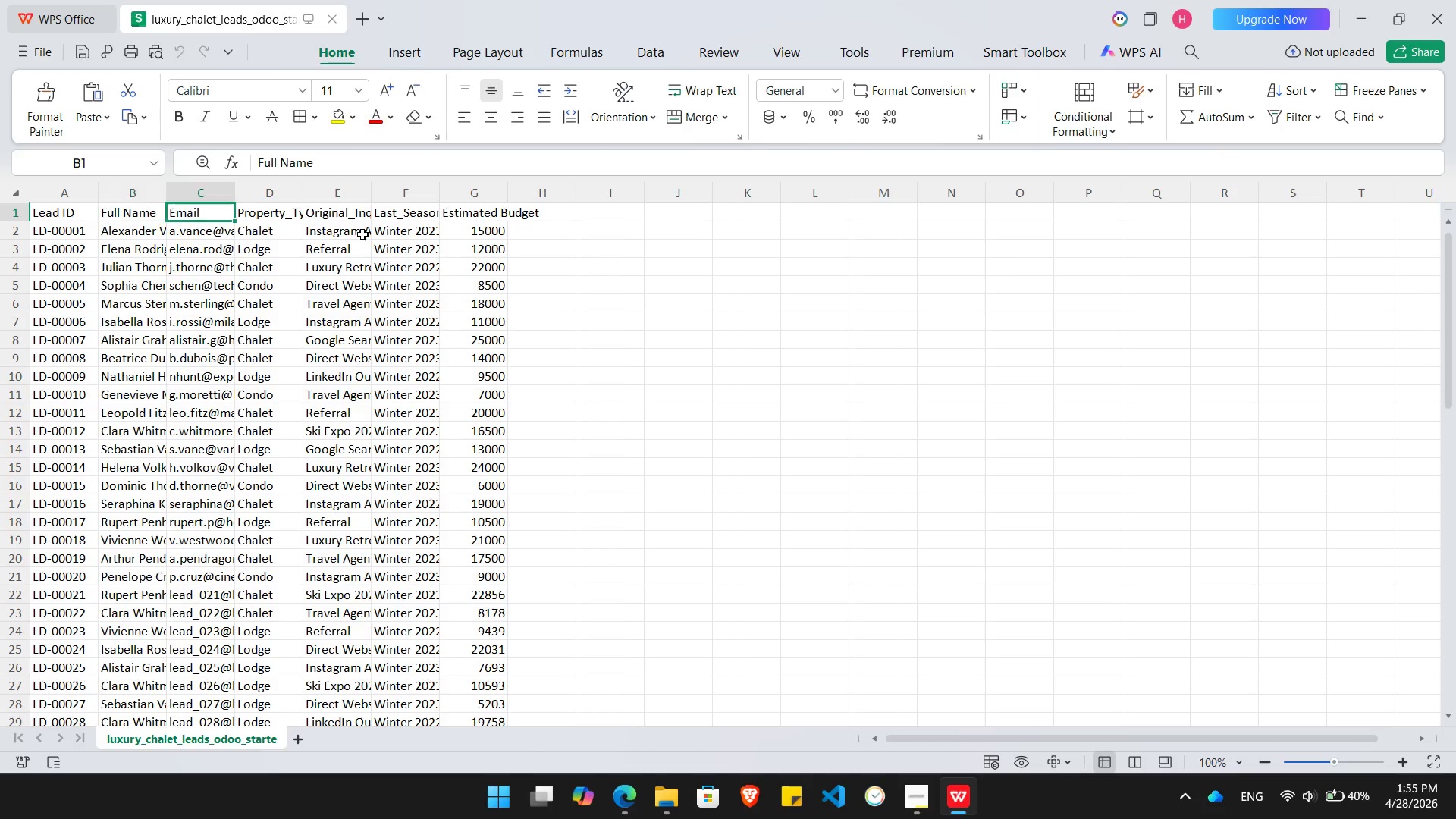 
key(ArrowRight)
 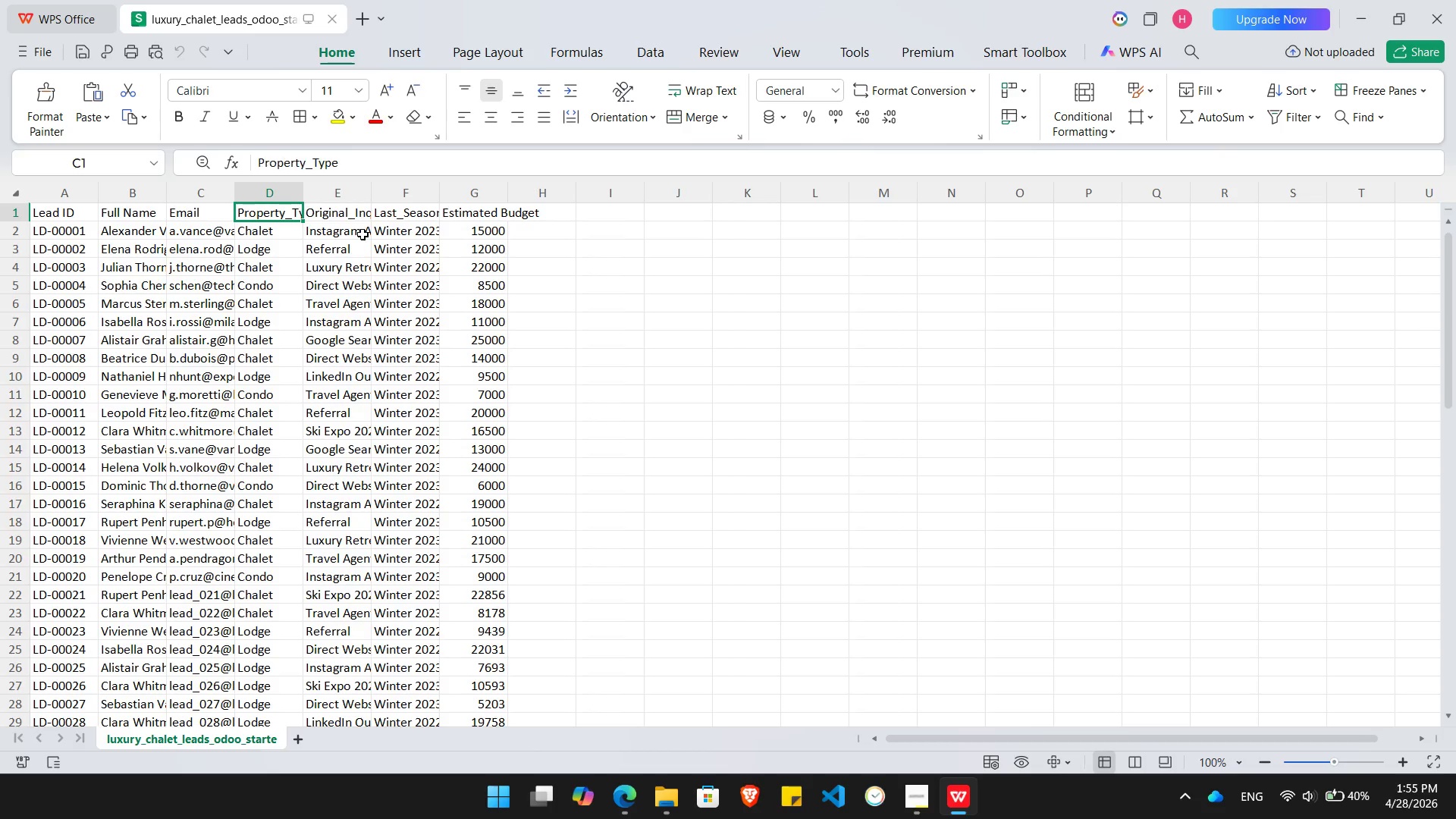 
key(ArrowRight)
 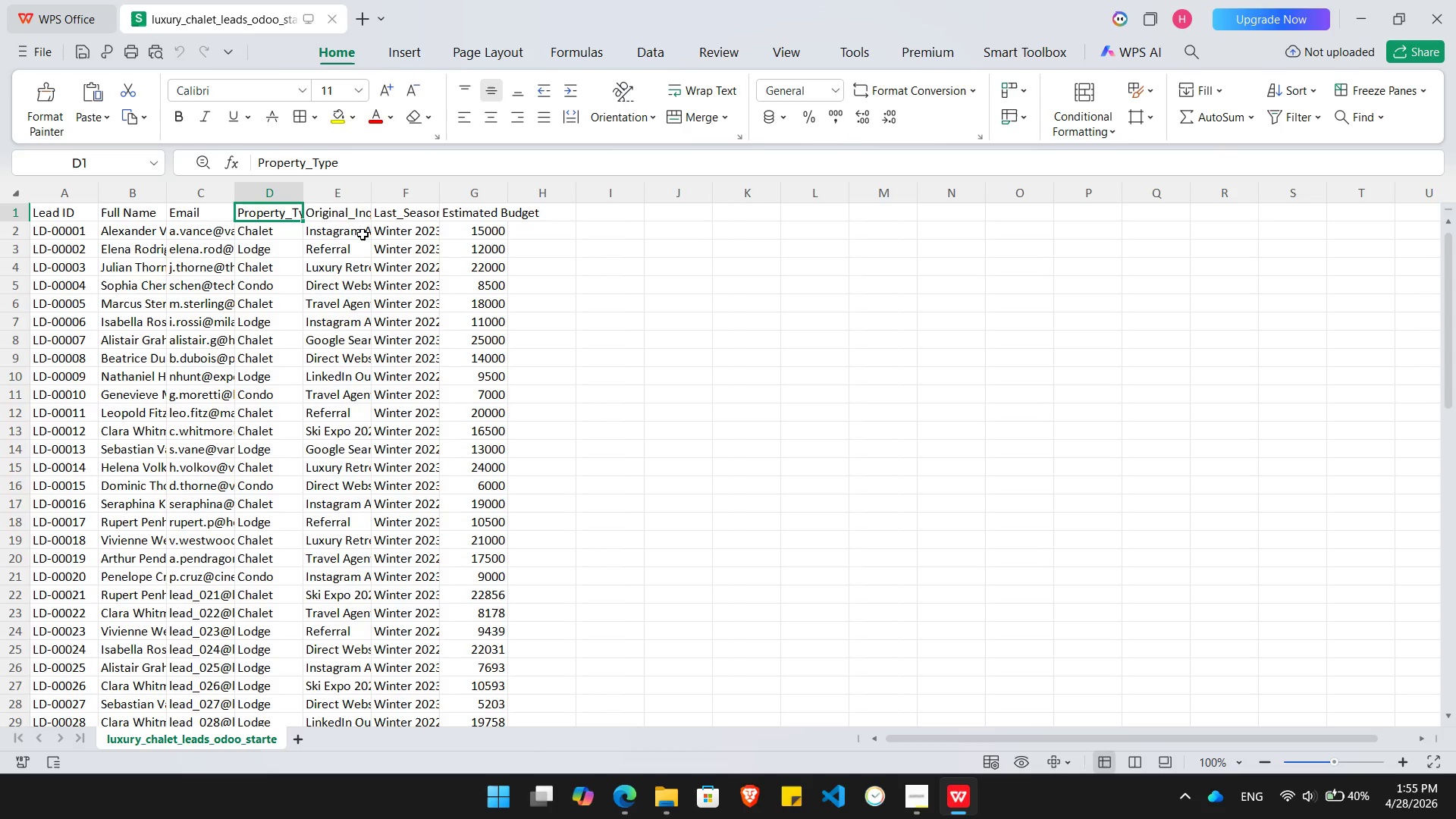 
key(Alt+AltLeft)
 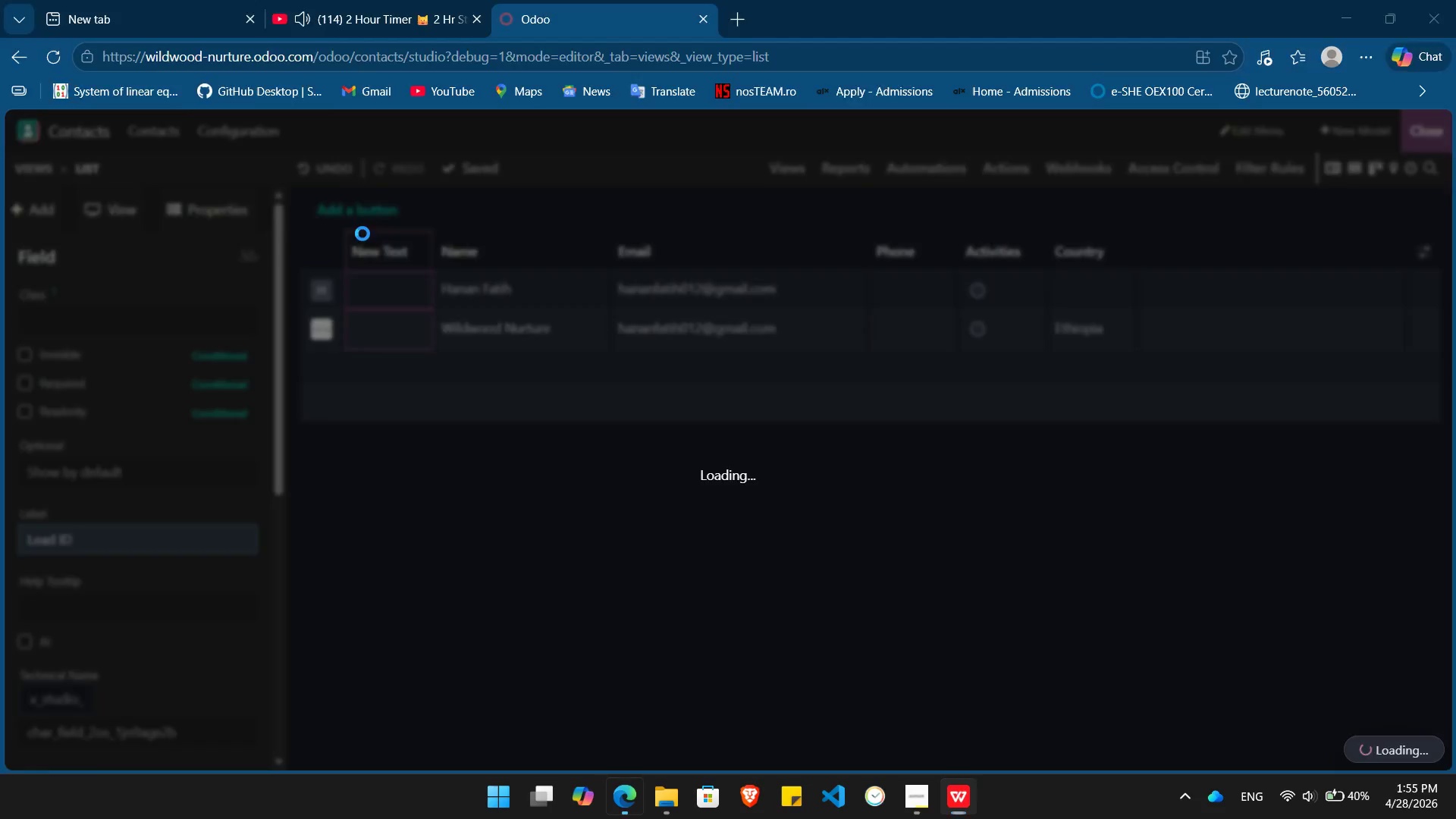 
key(Alt+Tab)
 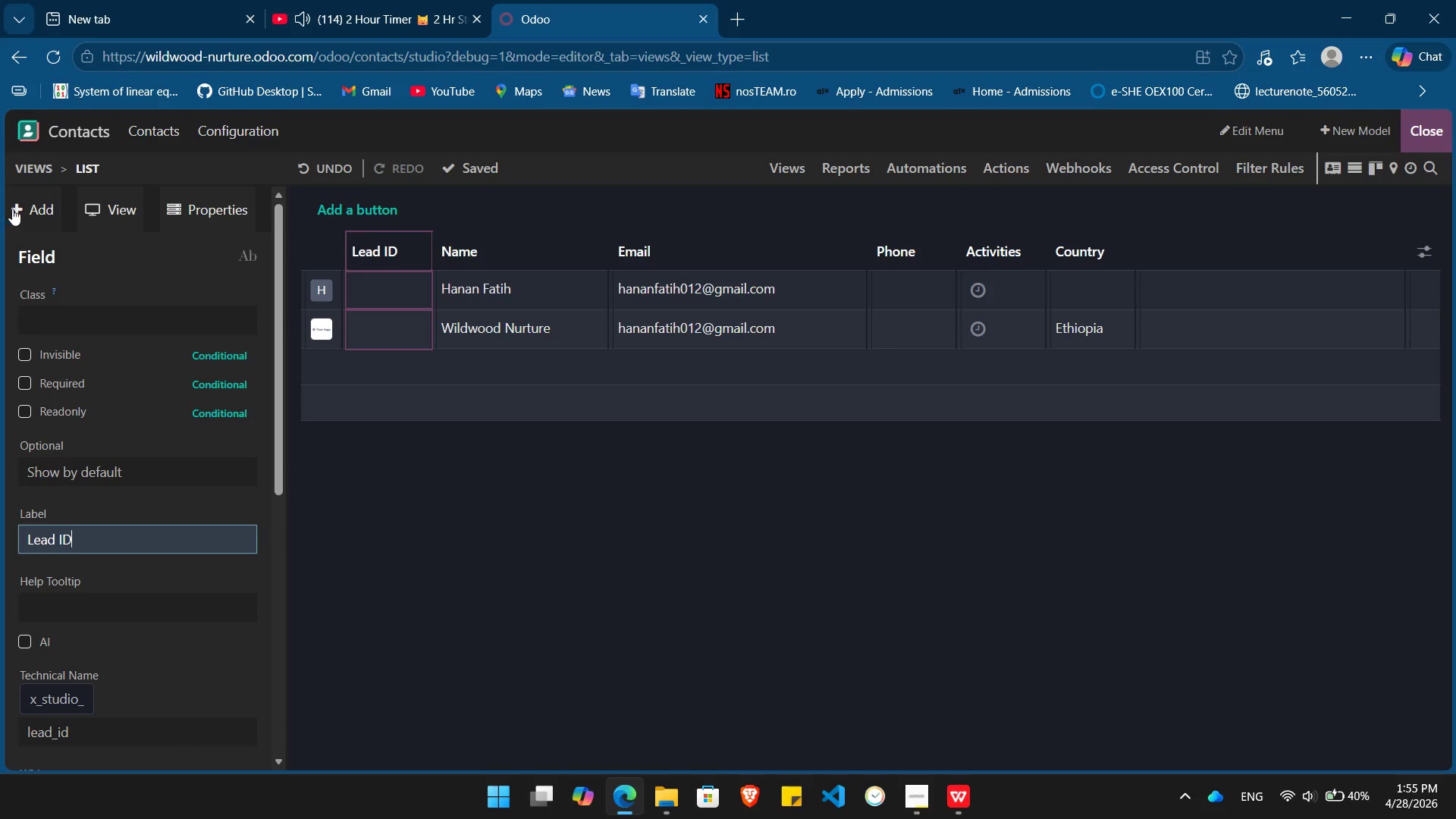 
left_click([29, 196])
 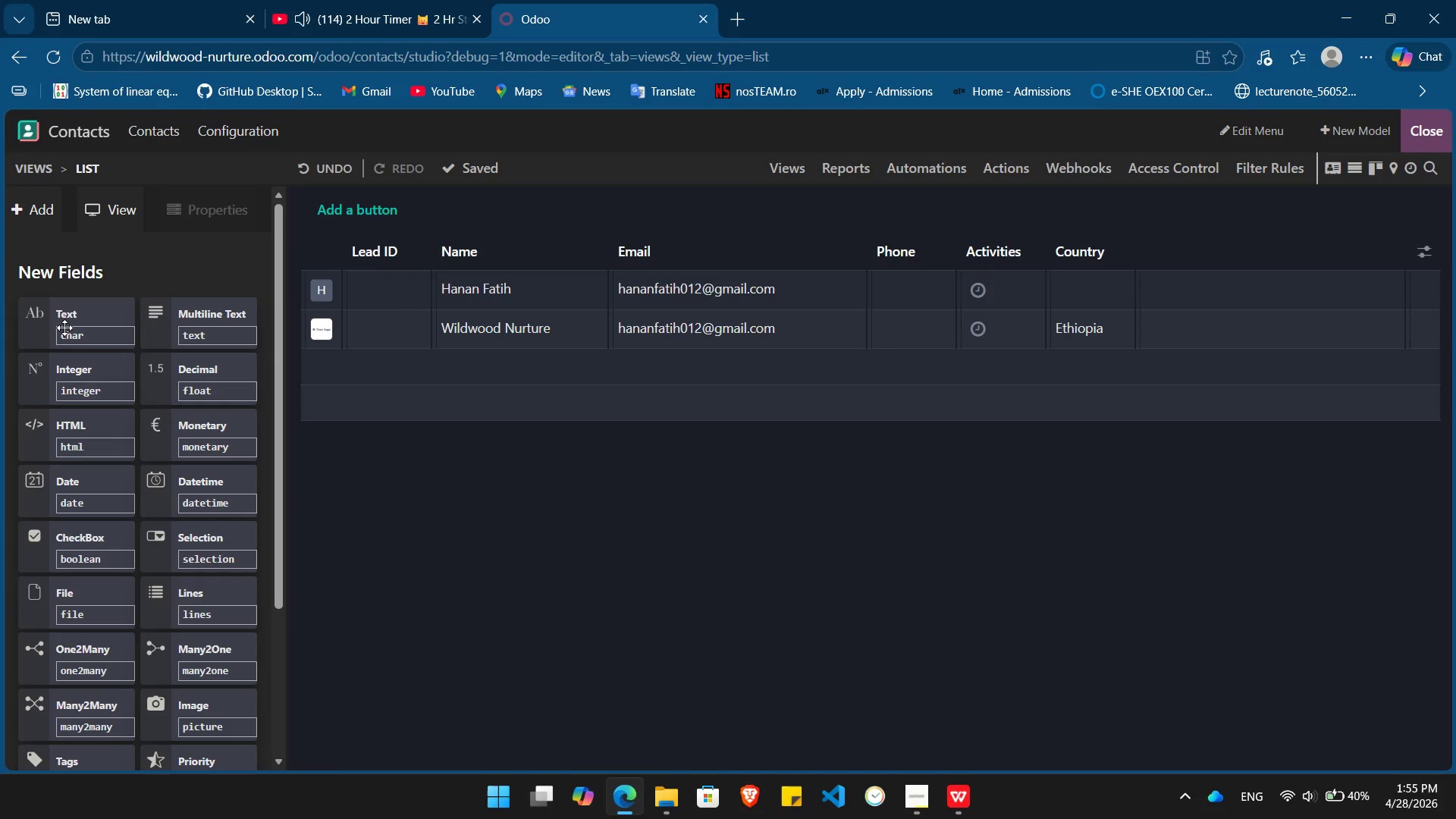 
left_click_drag(start_coordinate=[64, 328], to_coordinate=[870, 202])
 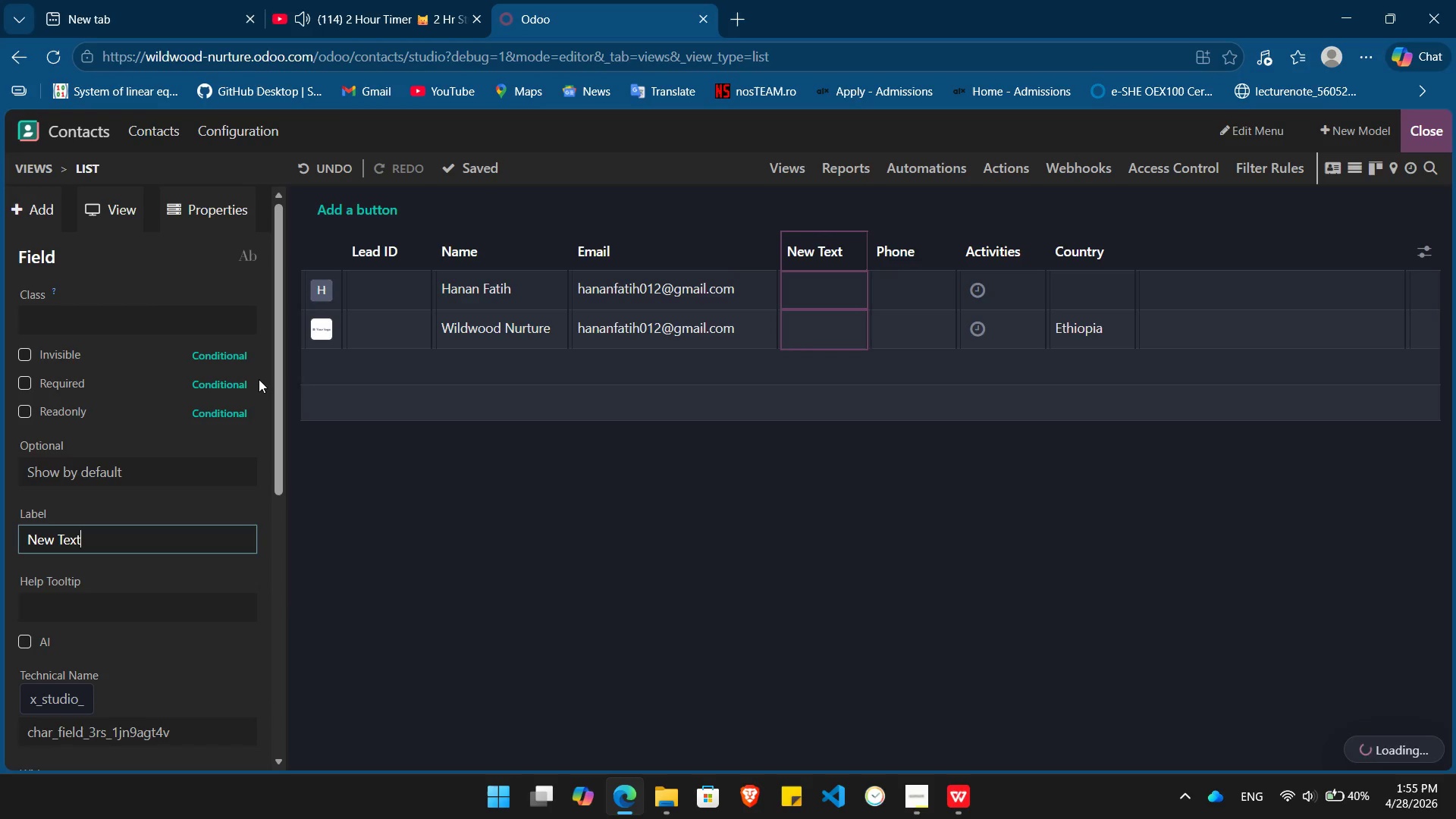 
hold_key(key=Backspace, duration=0.91)
 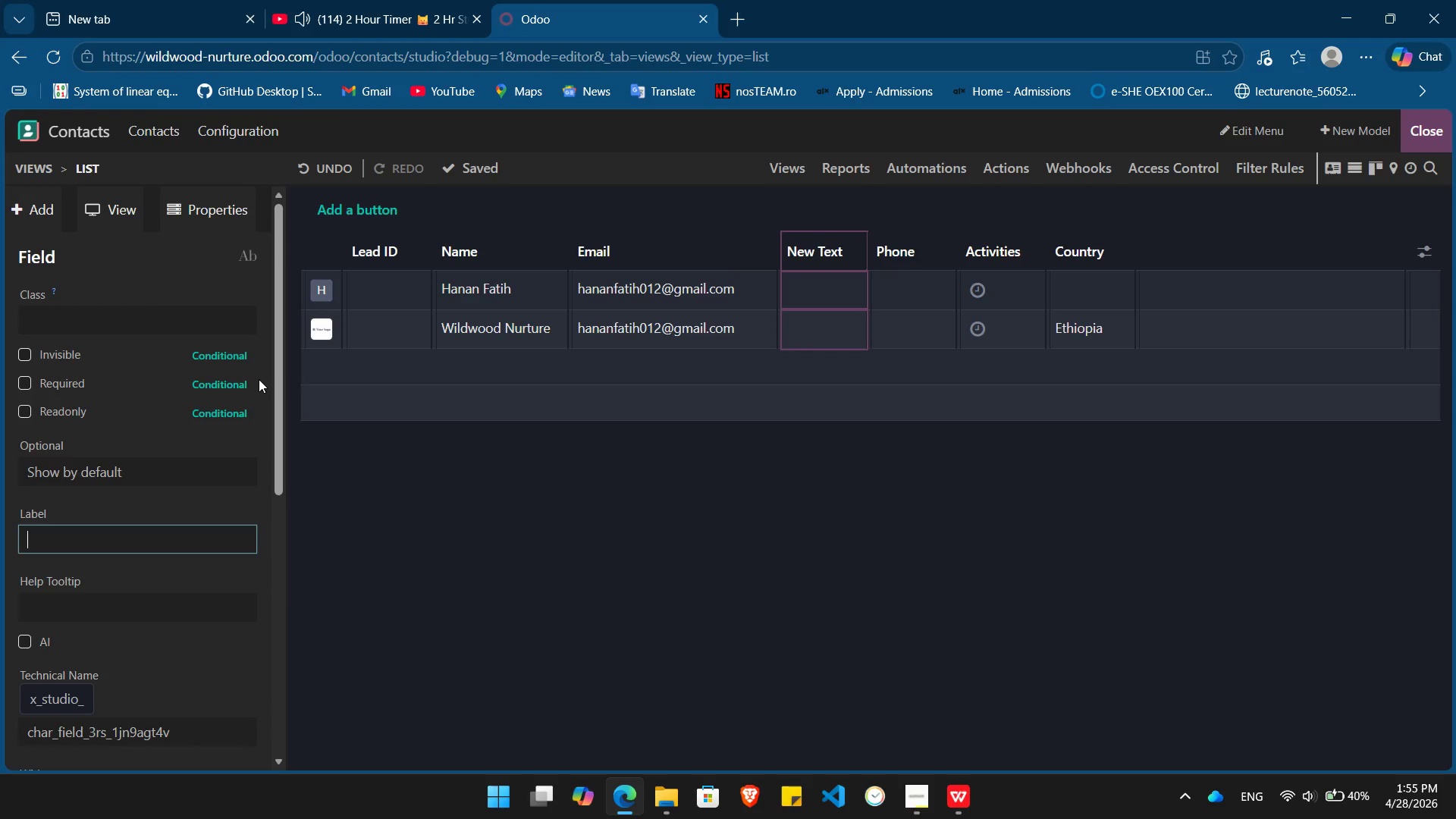 
type(Property Type)
 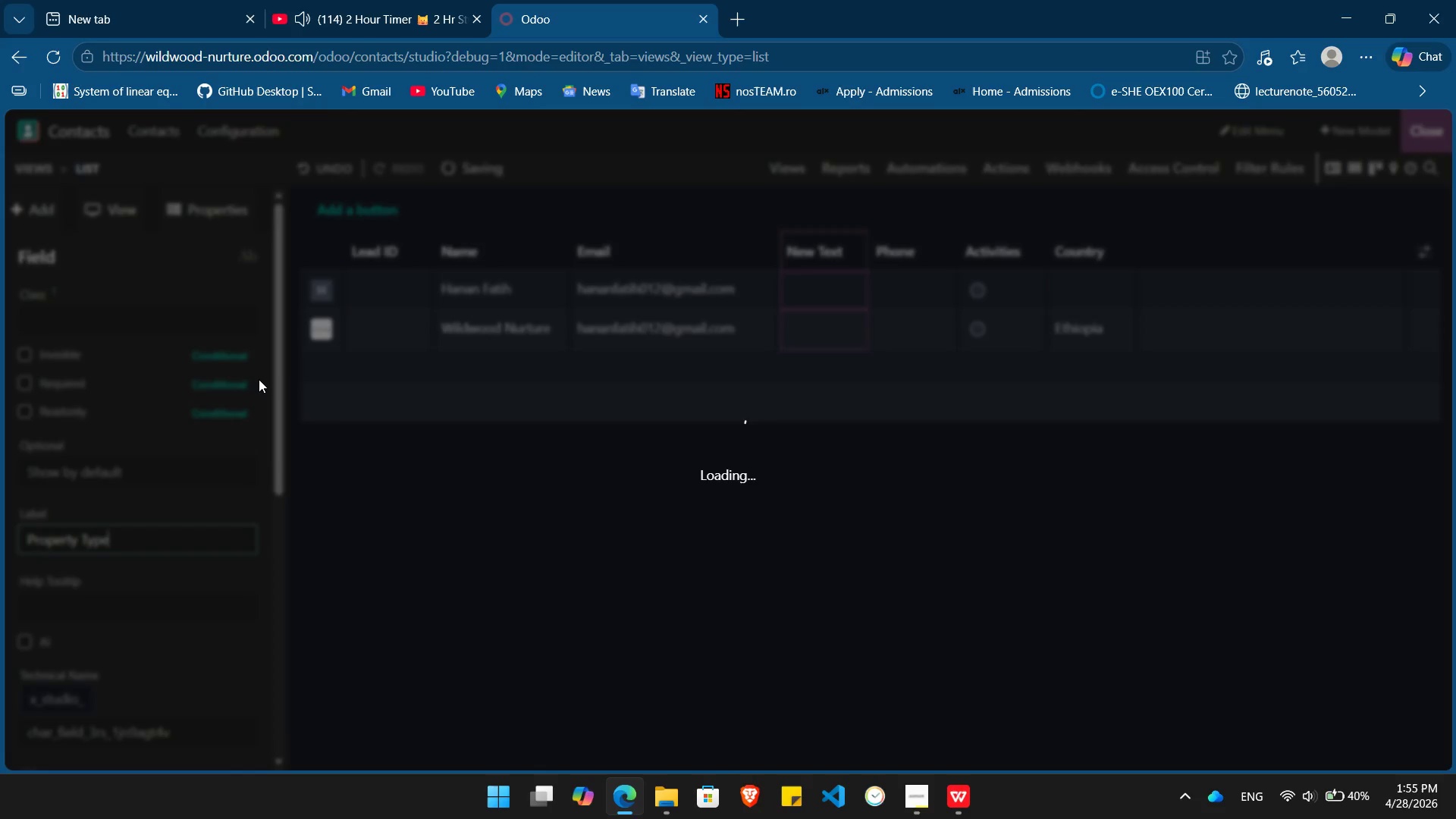 
key(Enter)
 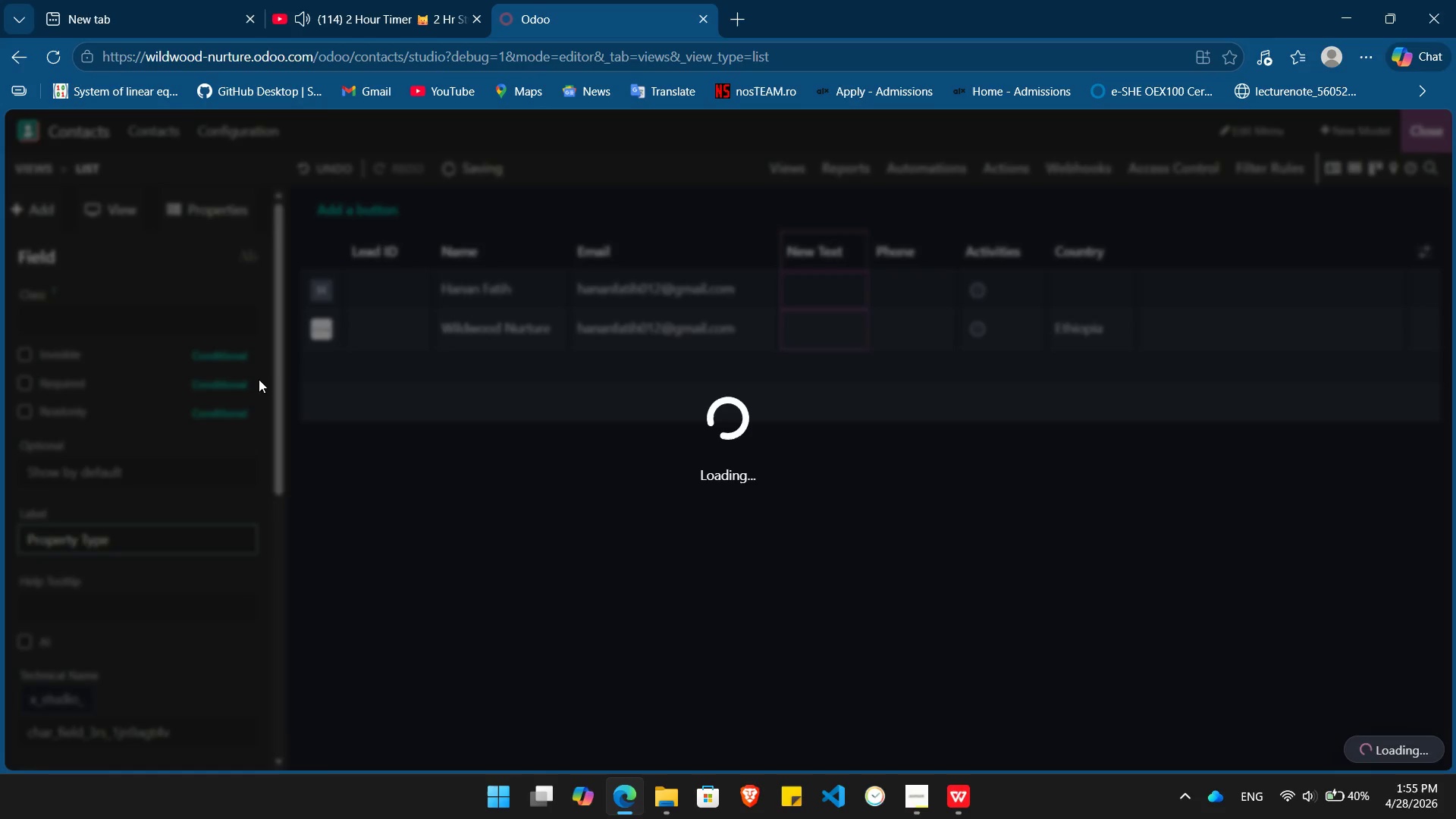 
key(Alt+AltLeft)
 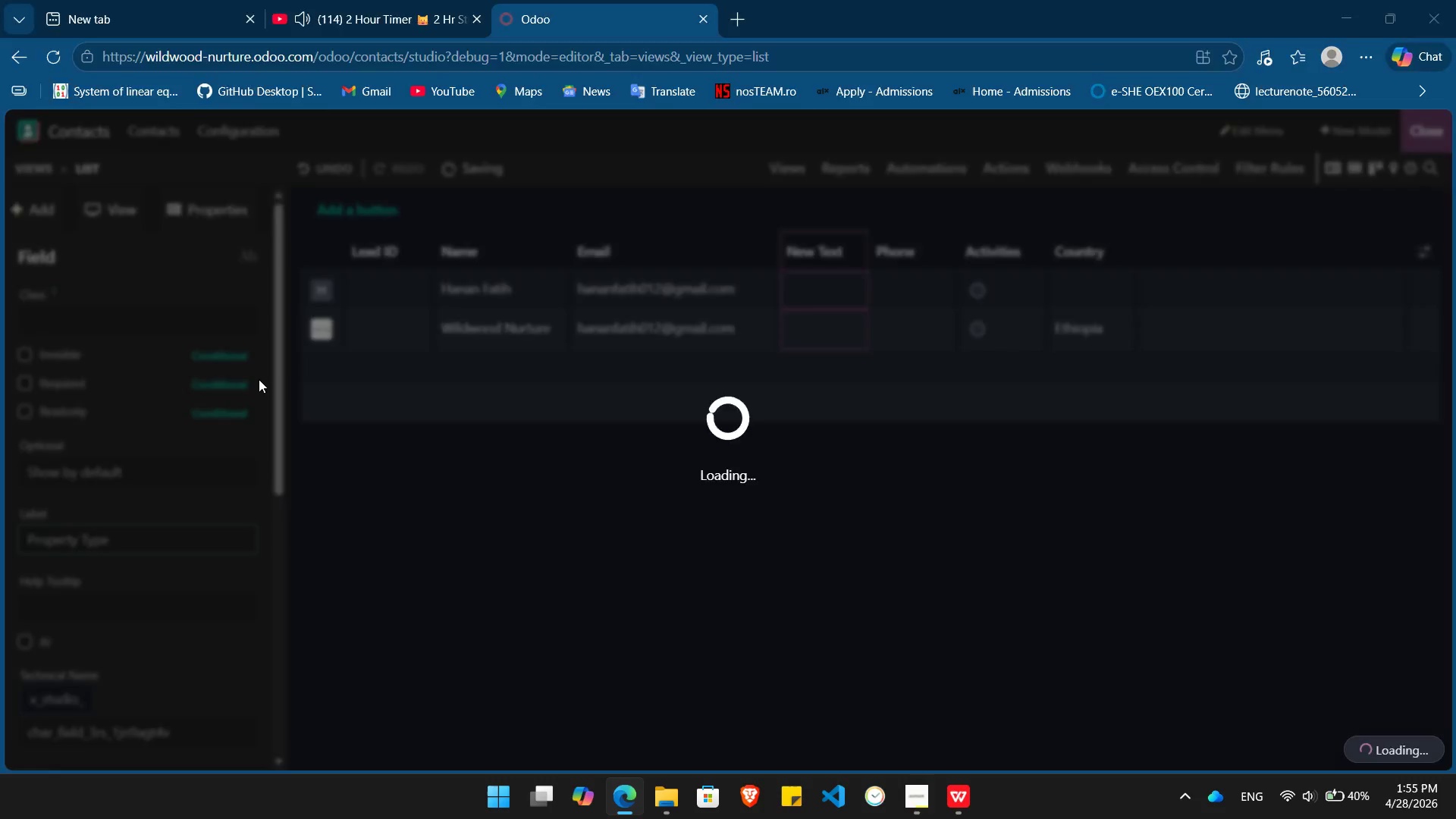 
key(Alt+Tab)
 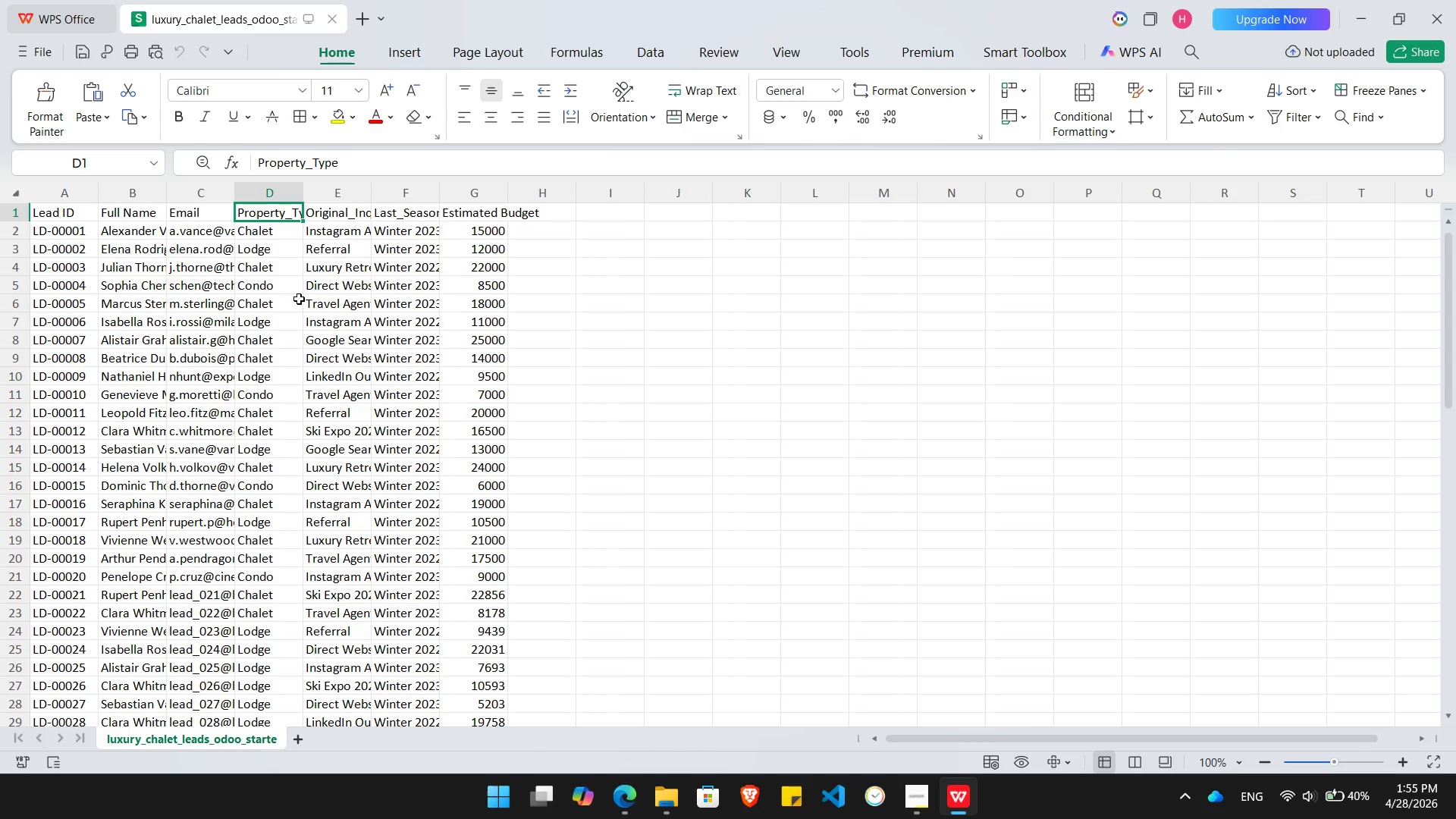 
key(ArrowRight)
 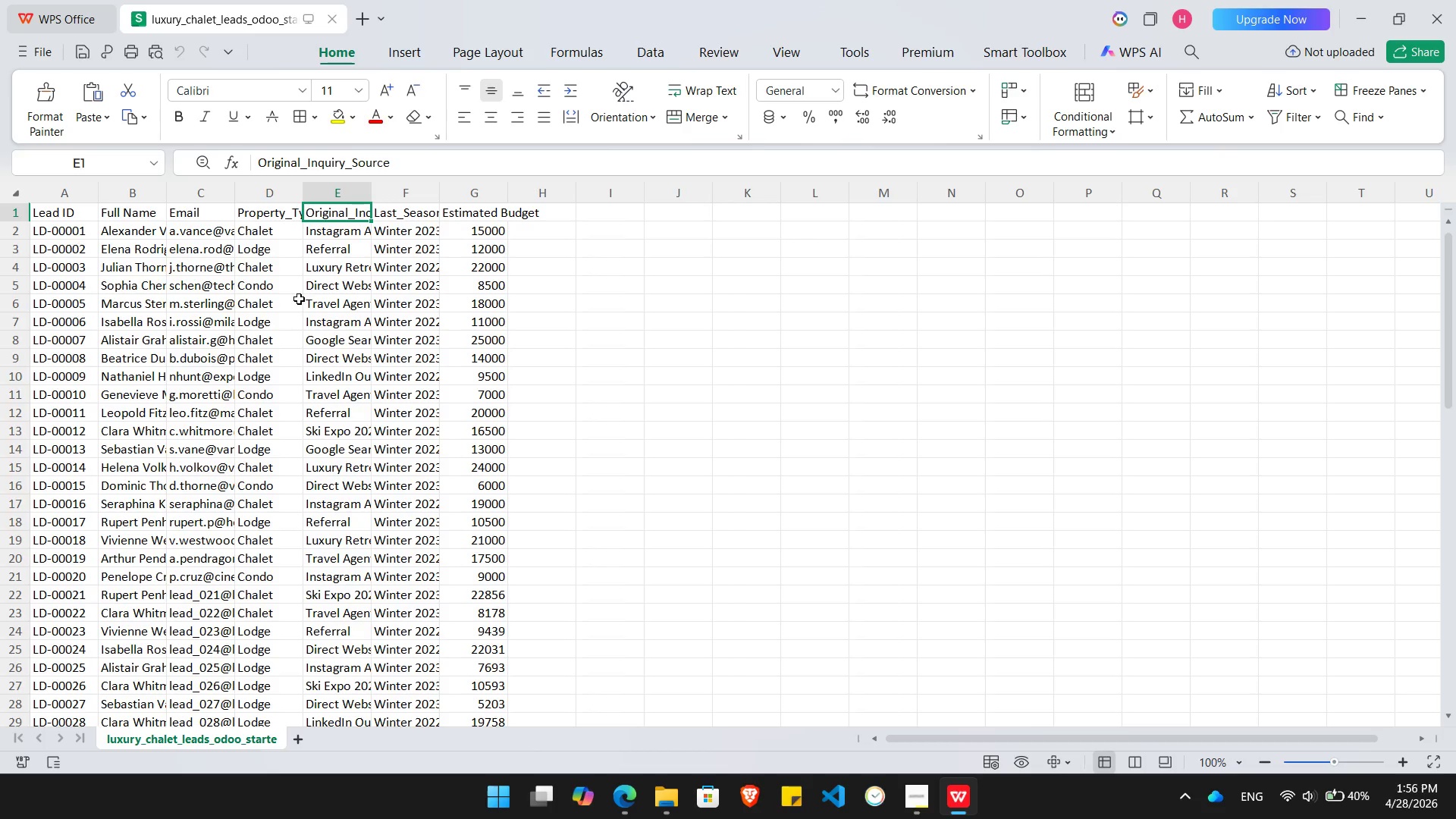 
key(Alt+AltLeft)
 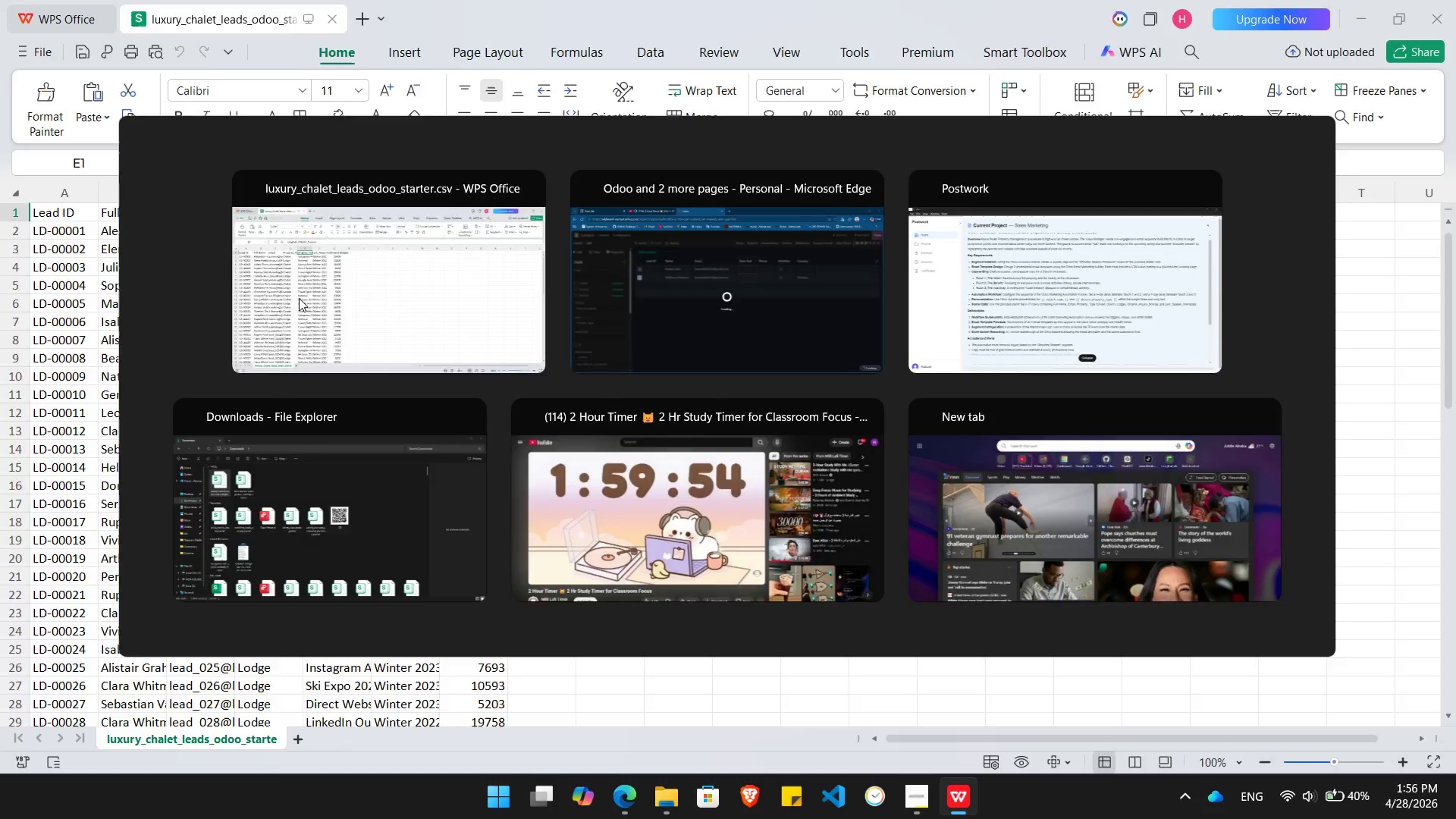 
key(Alt+Tab)
 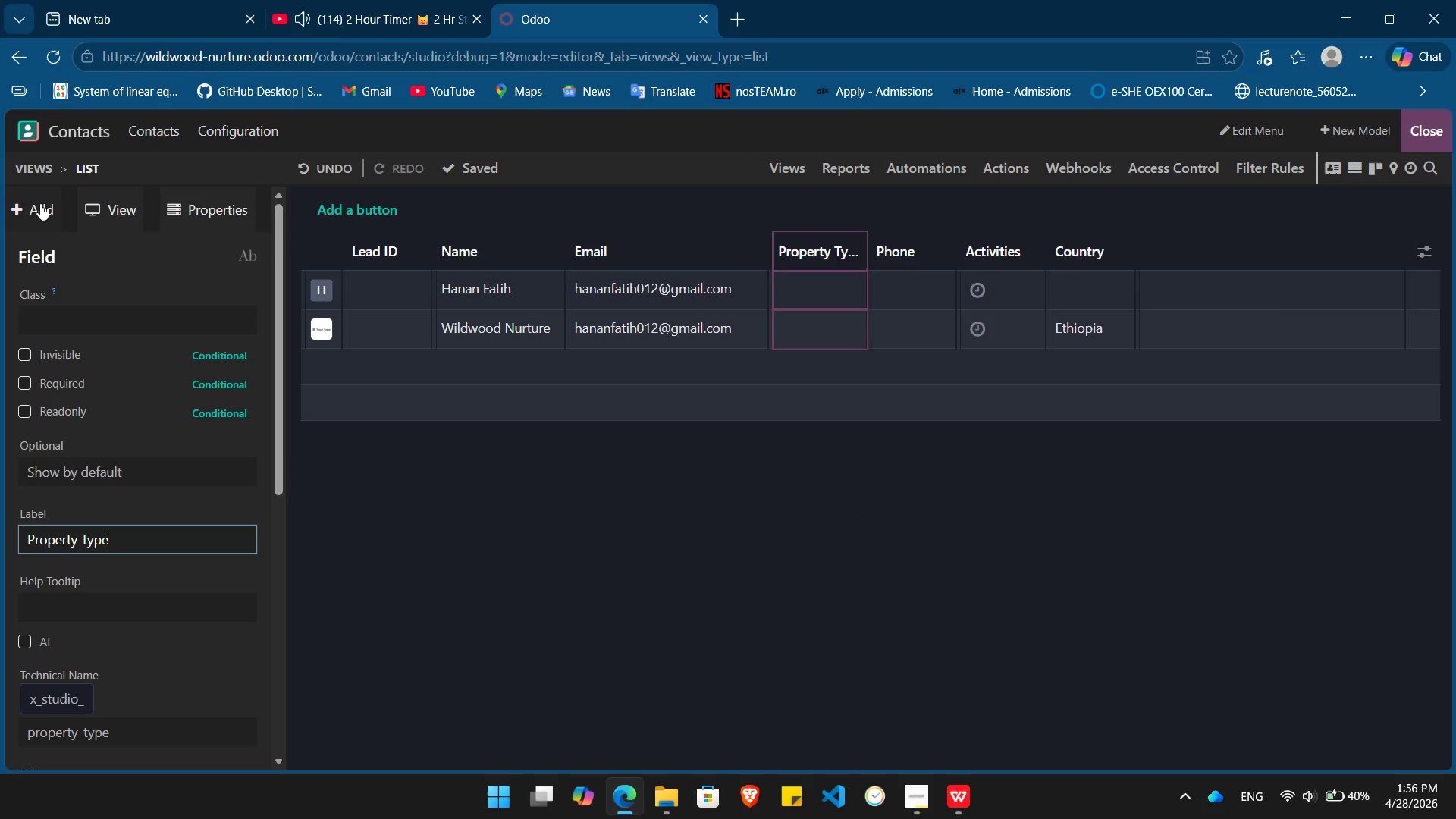 
left_click([31, 203])
 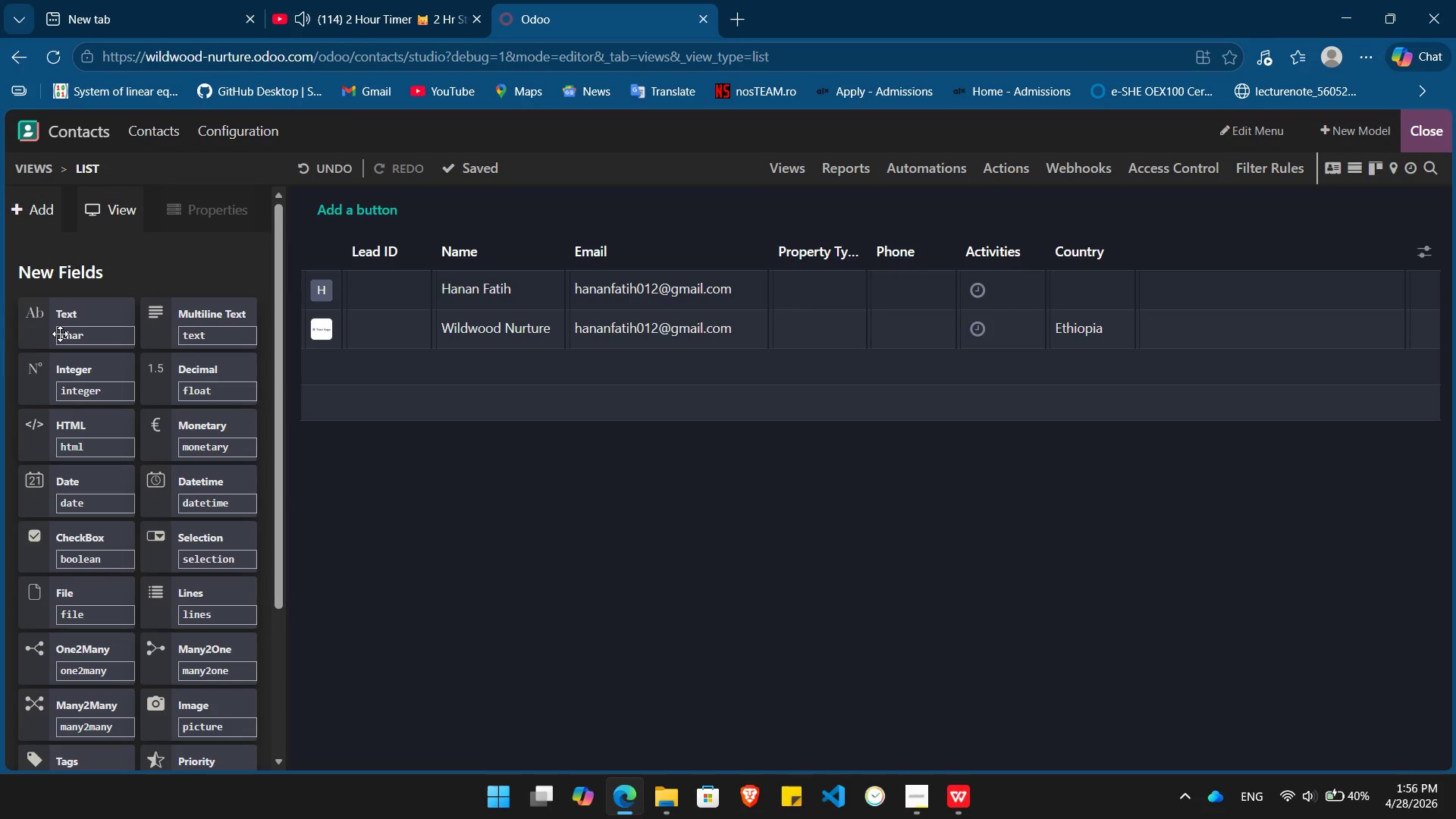 
left_click_drag(start_coordinate=[60, 334], to_coordinate=[877, 209])
 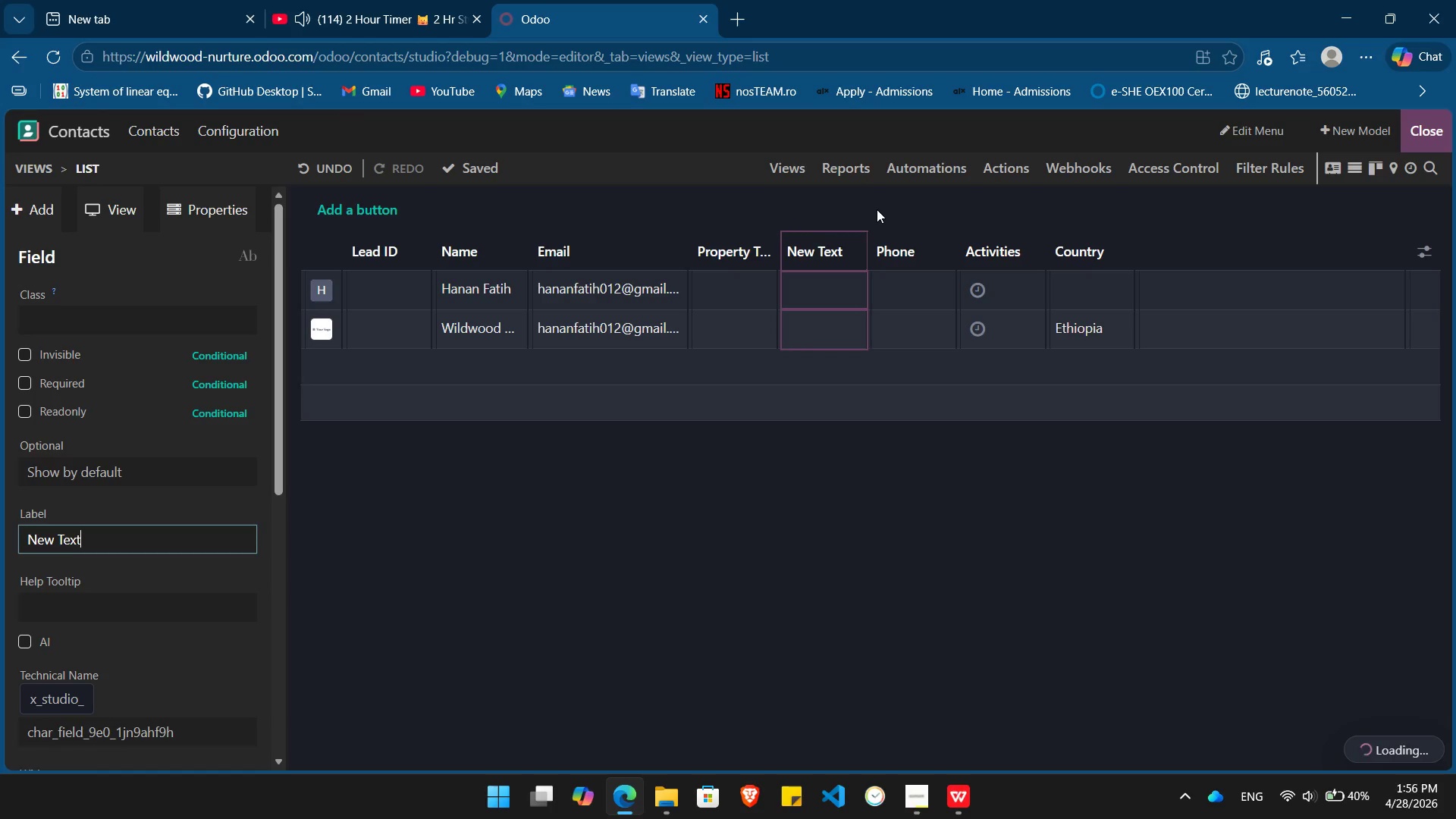 
key(Backspace)
 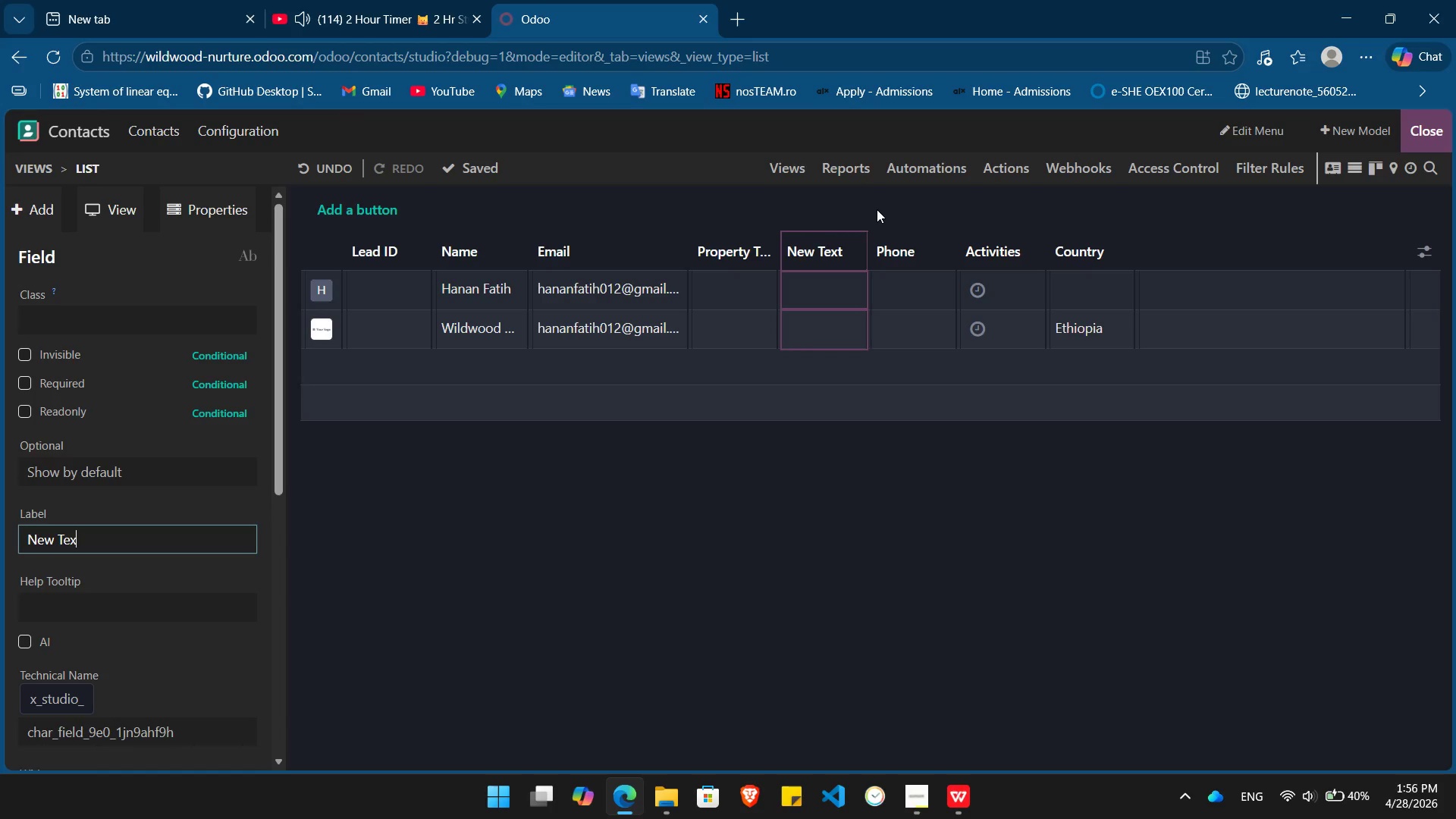 
hold_key(key=Backspace, duration=0.86)
 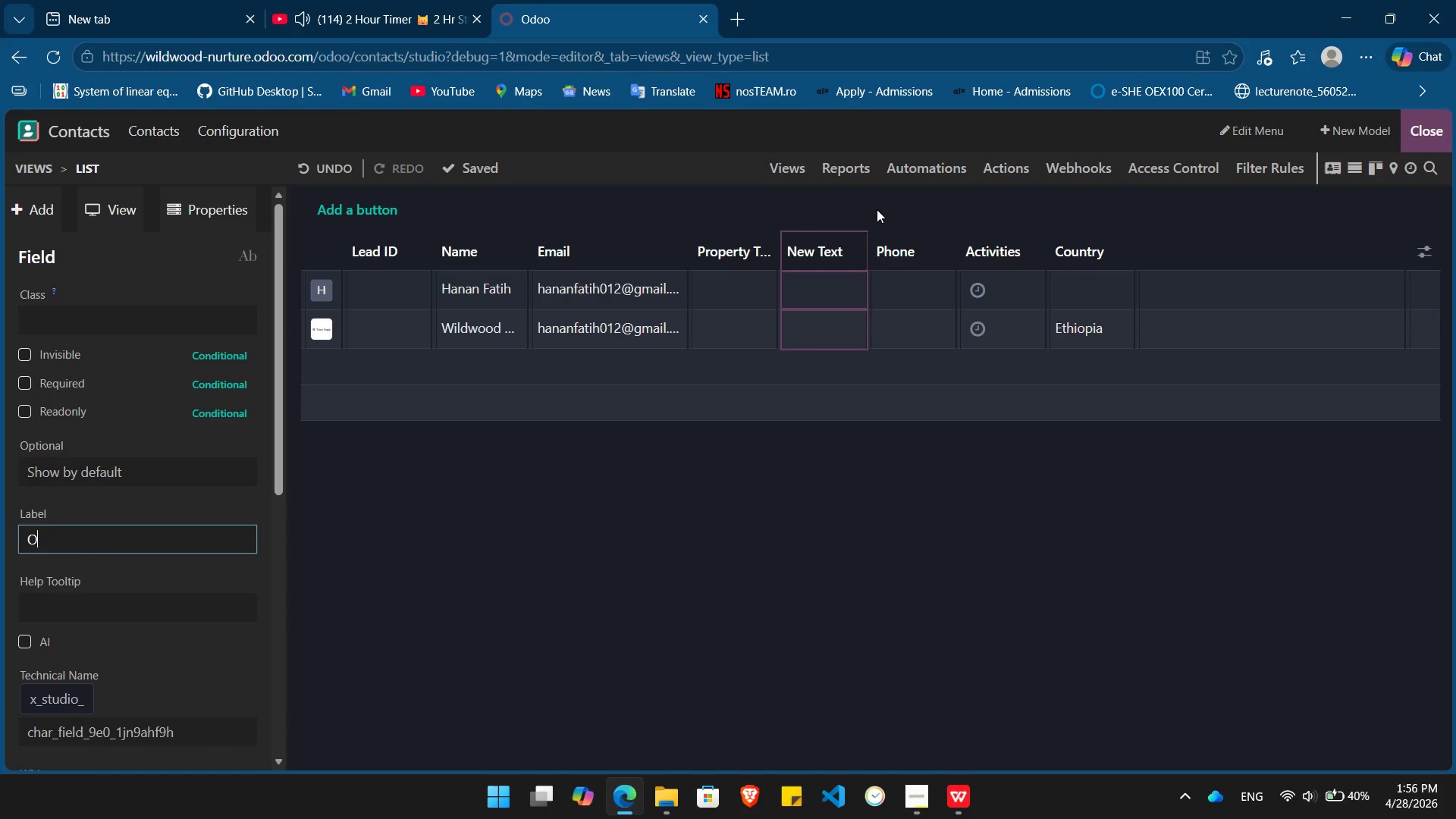 
type(Original Inquiry Source)
 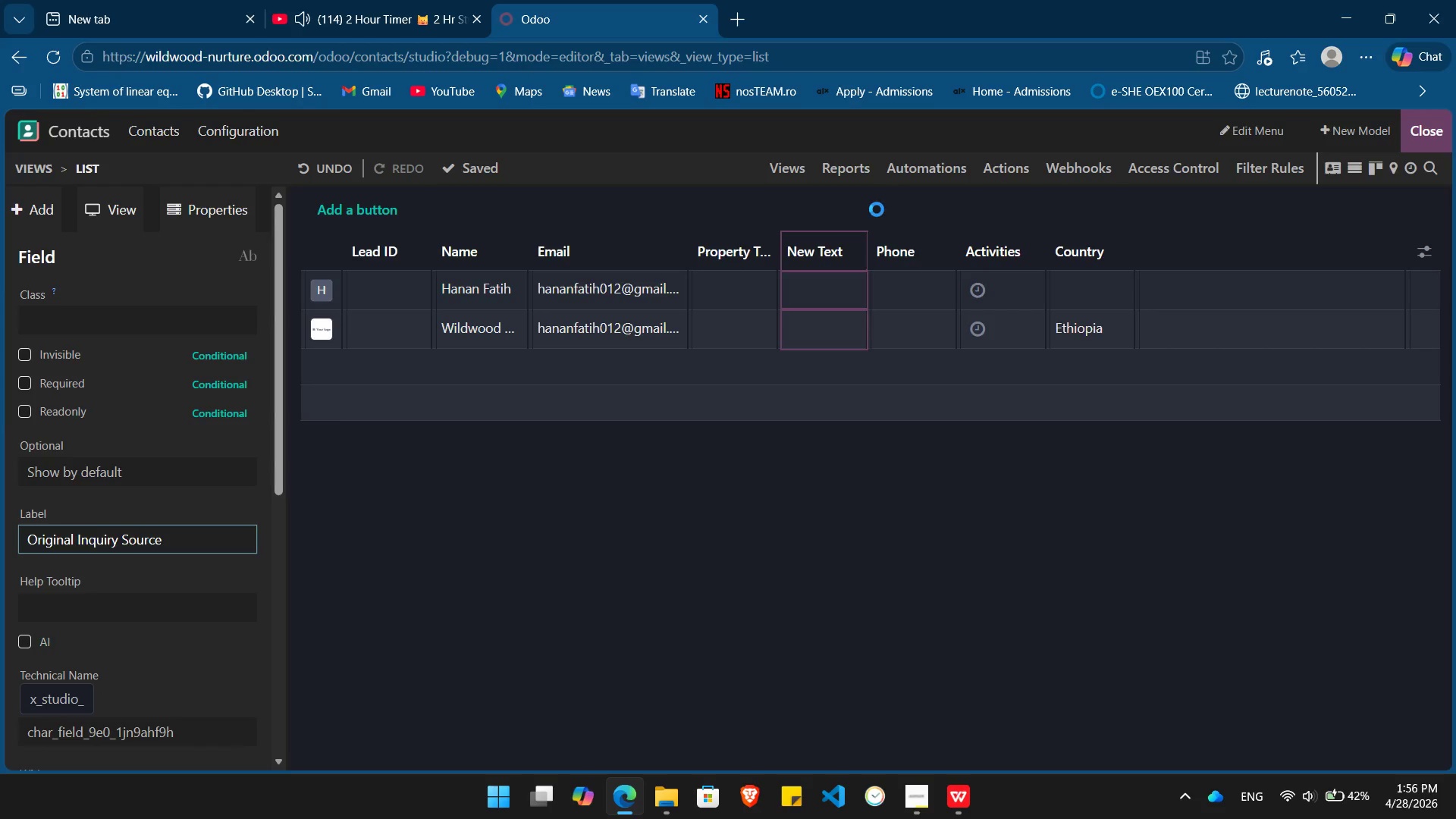 
key(Enter)
 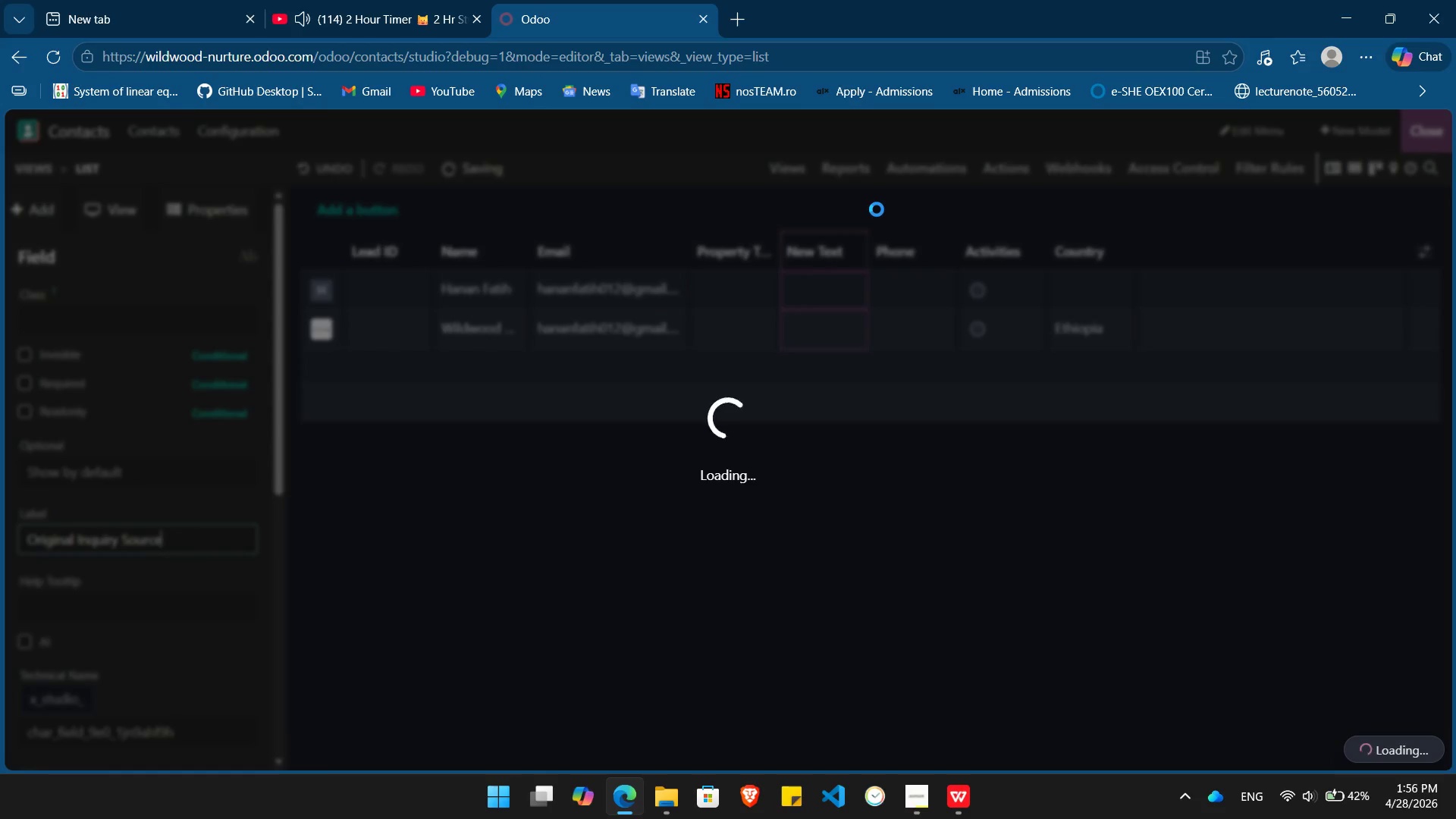 
key(Alt+Tab)
 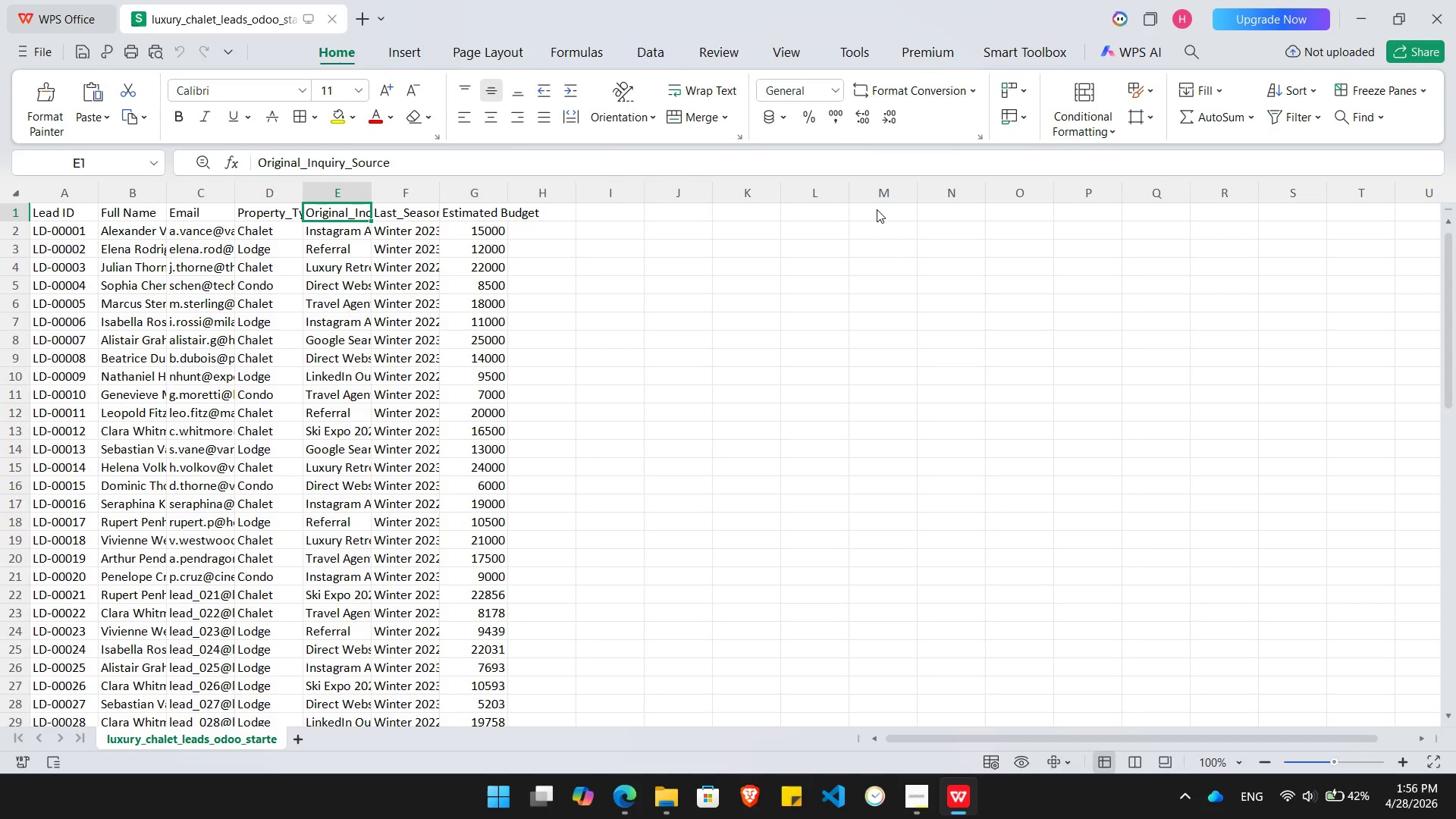 
key(ArrowRight)
 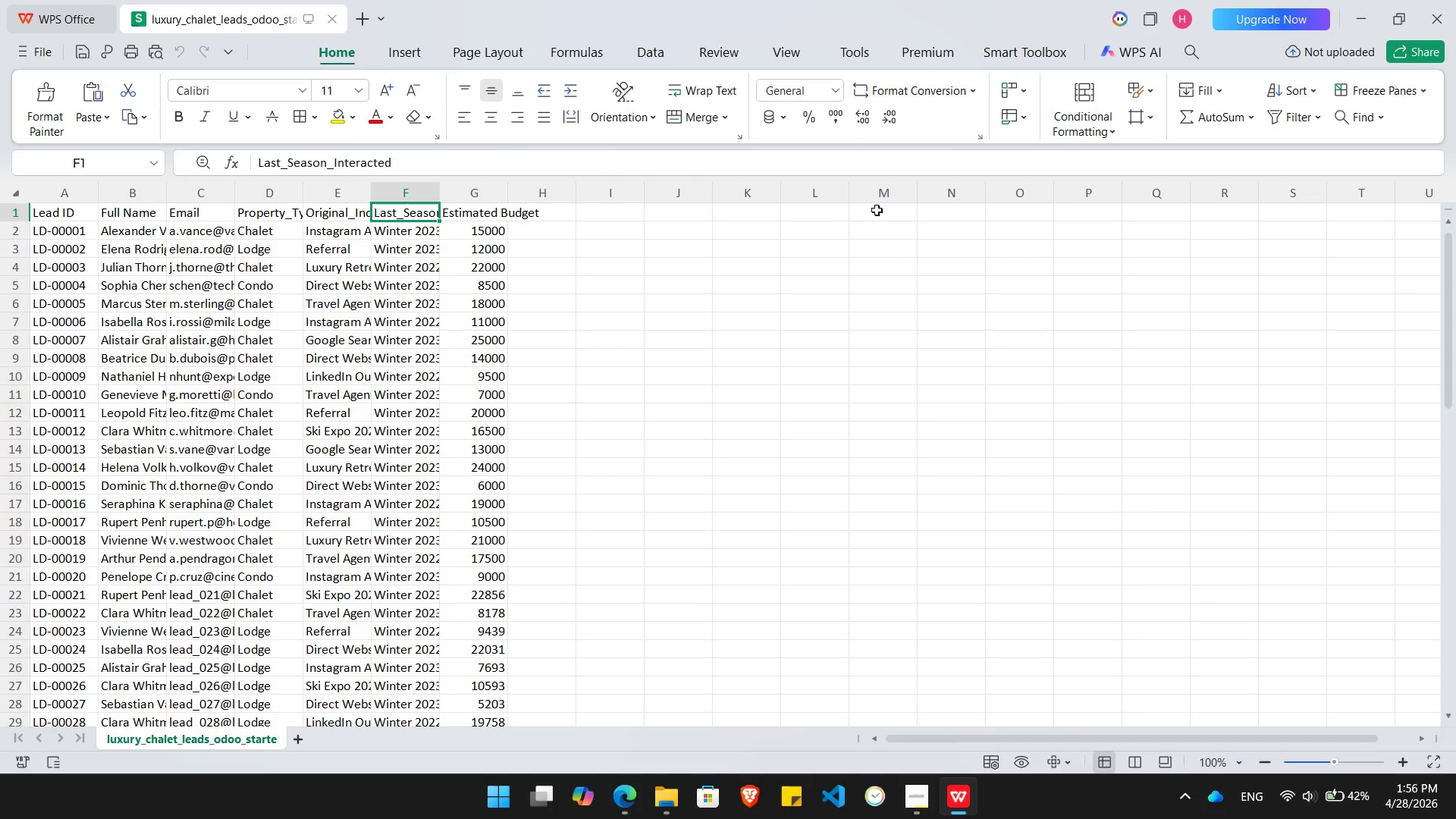 
key(Alt+AltLeft)
 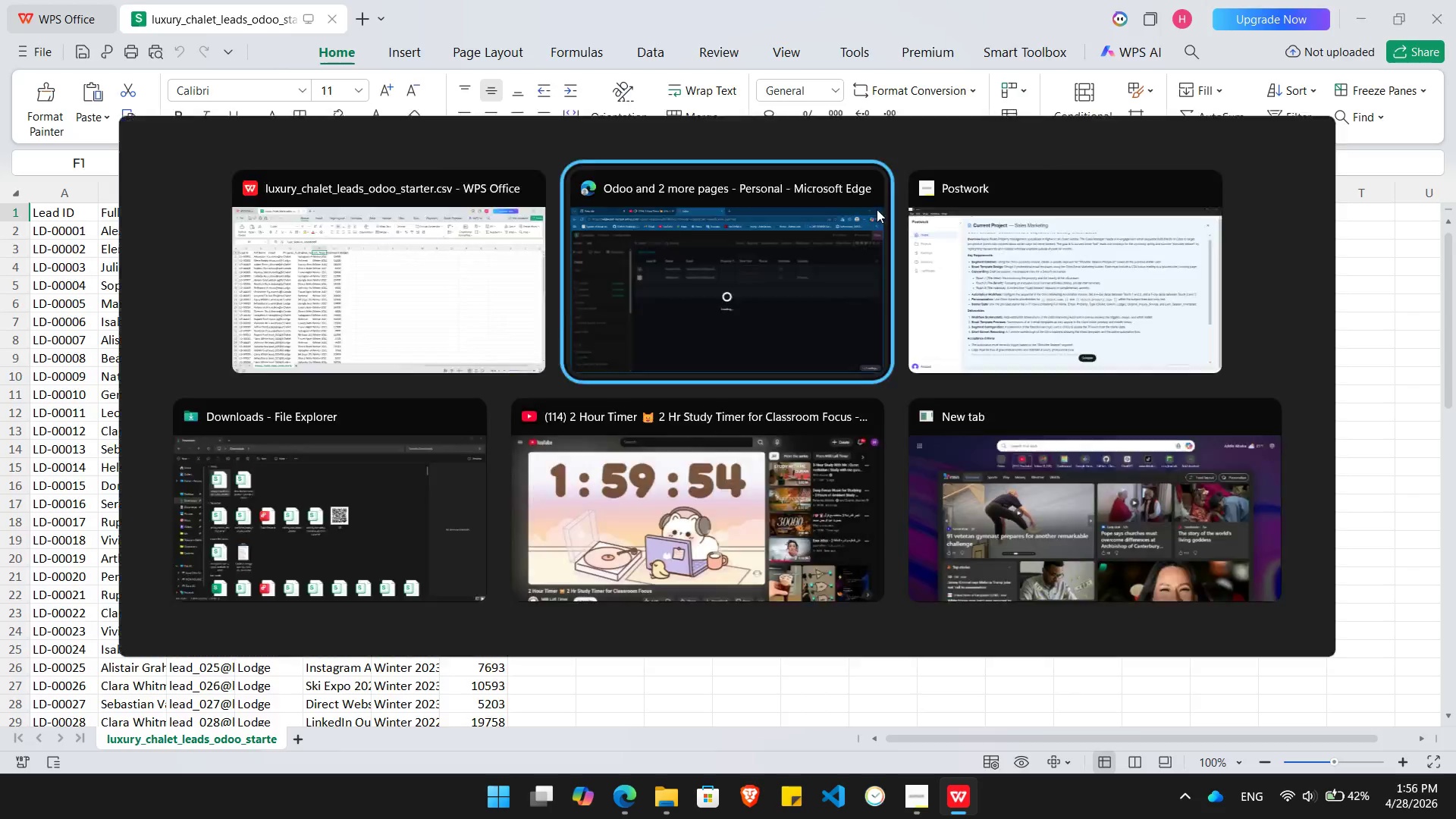 
key(Alt+Tab)
 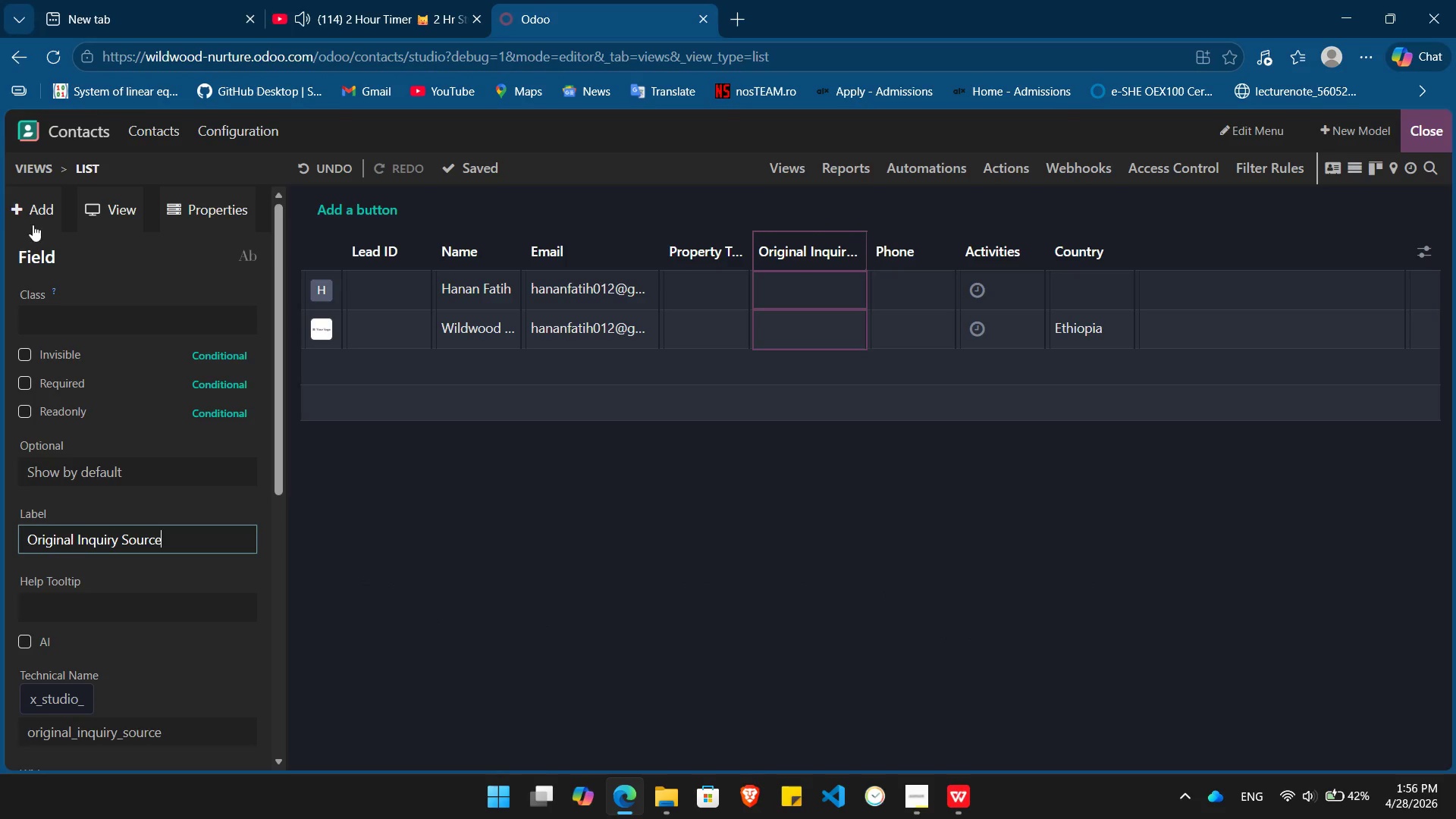 
left_click([33, 213])
 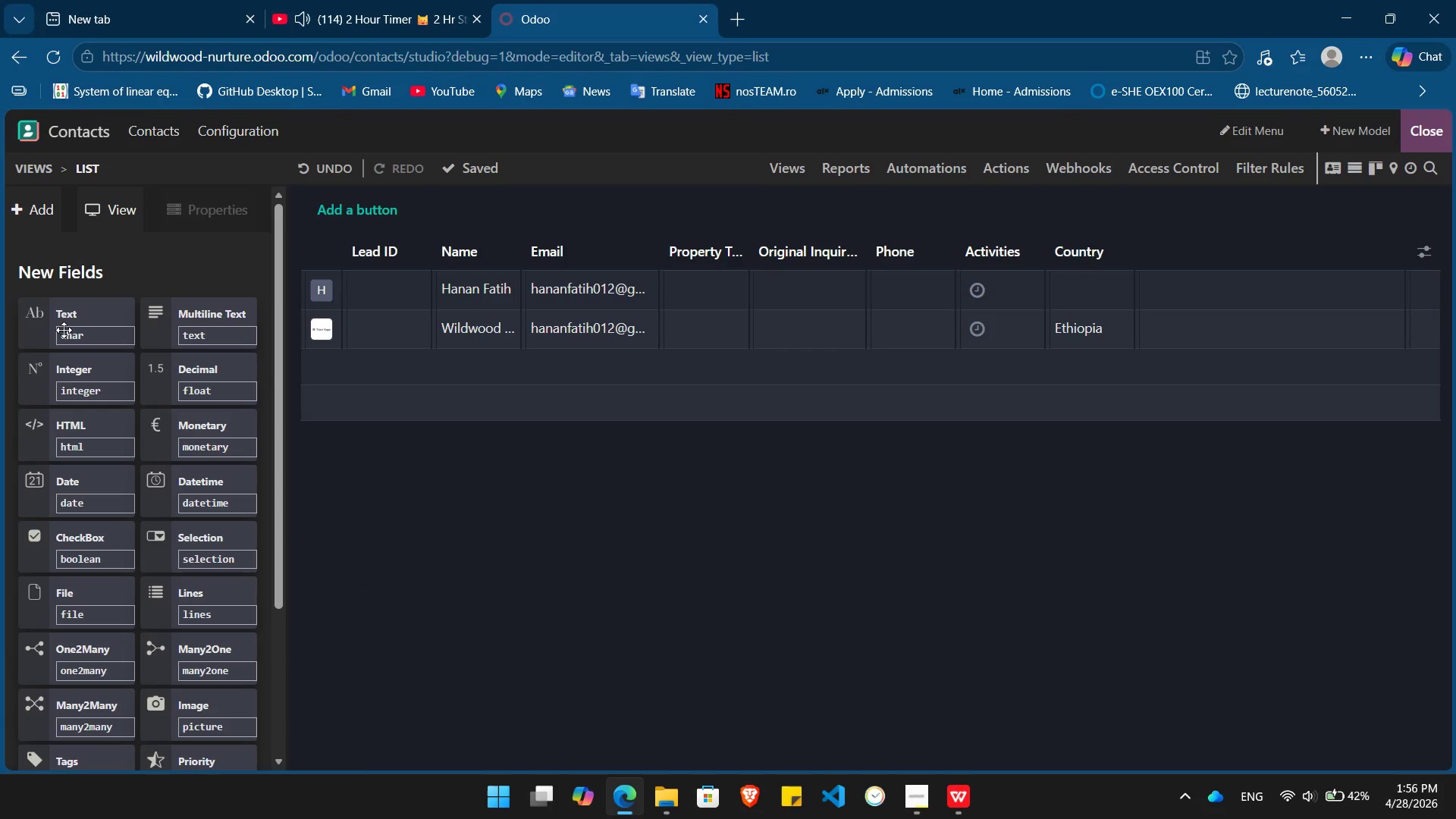 
key(Alt+AltLeft)
 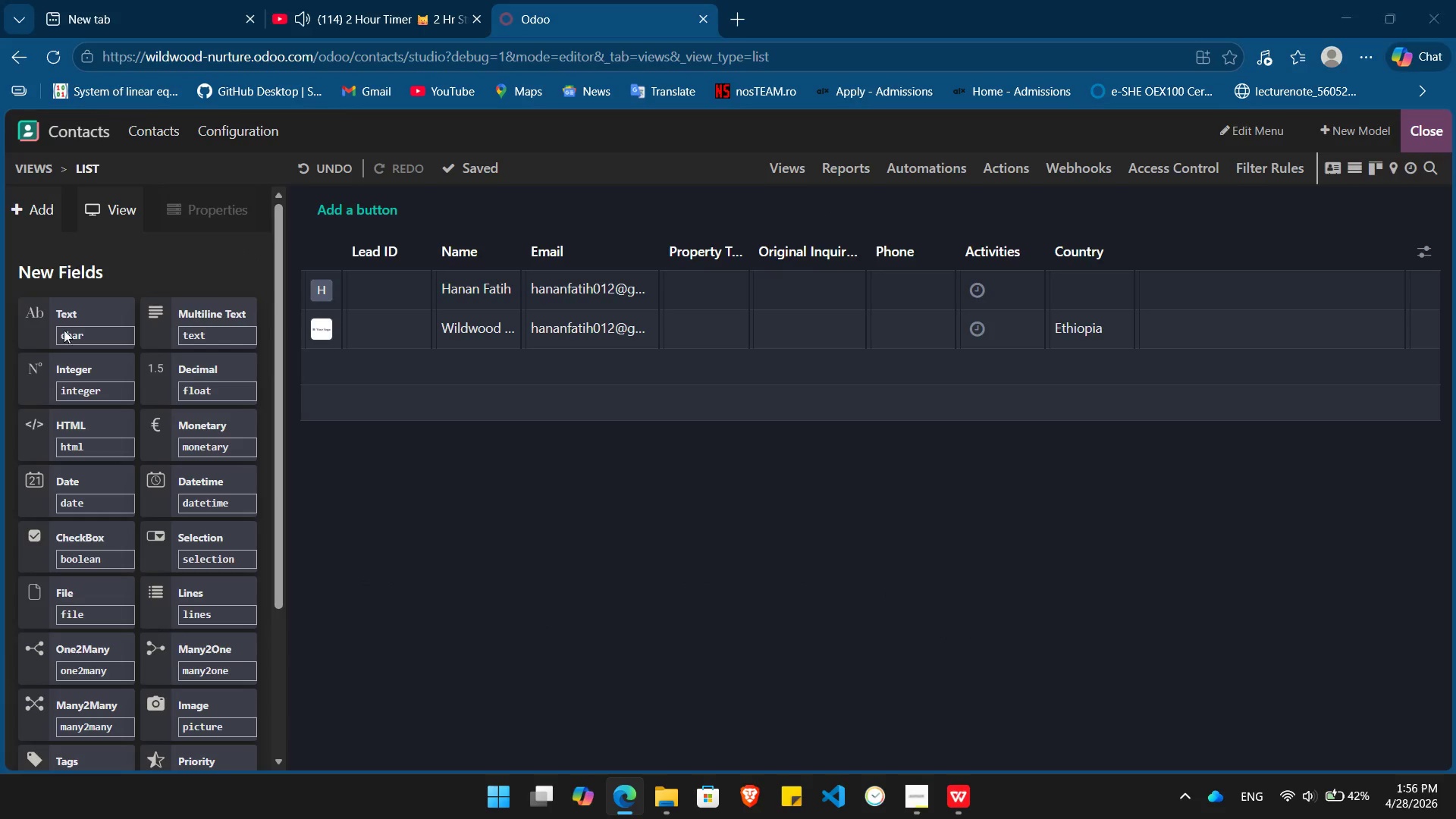 
key(Alt+Tab)
 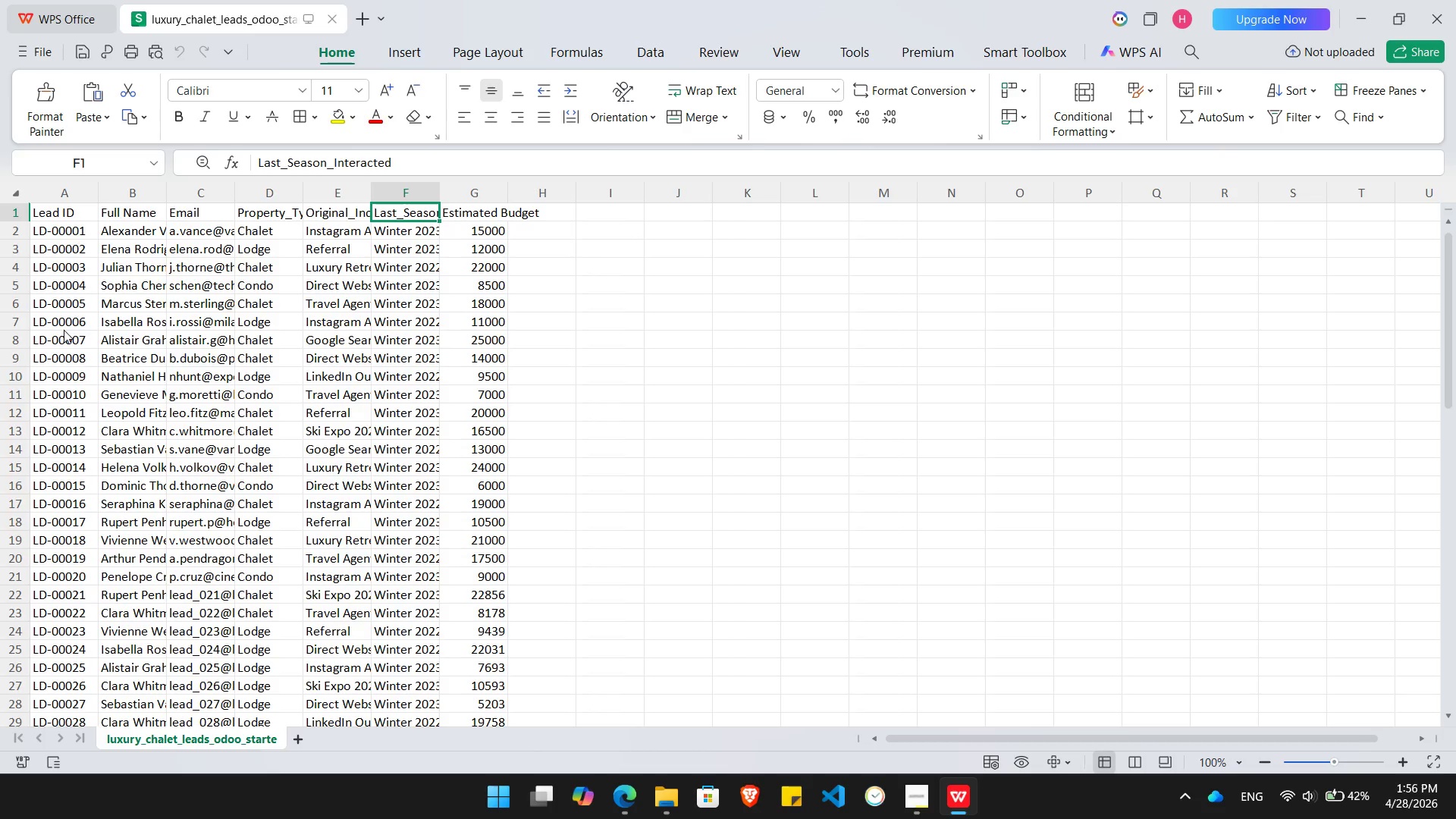 
key(ArrowDown)
 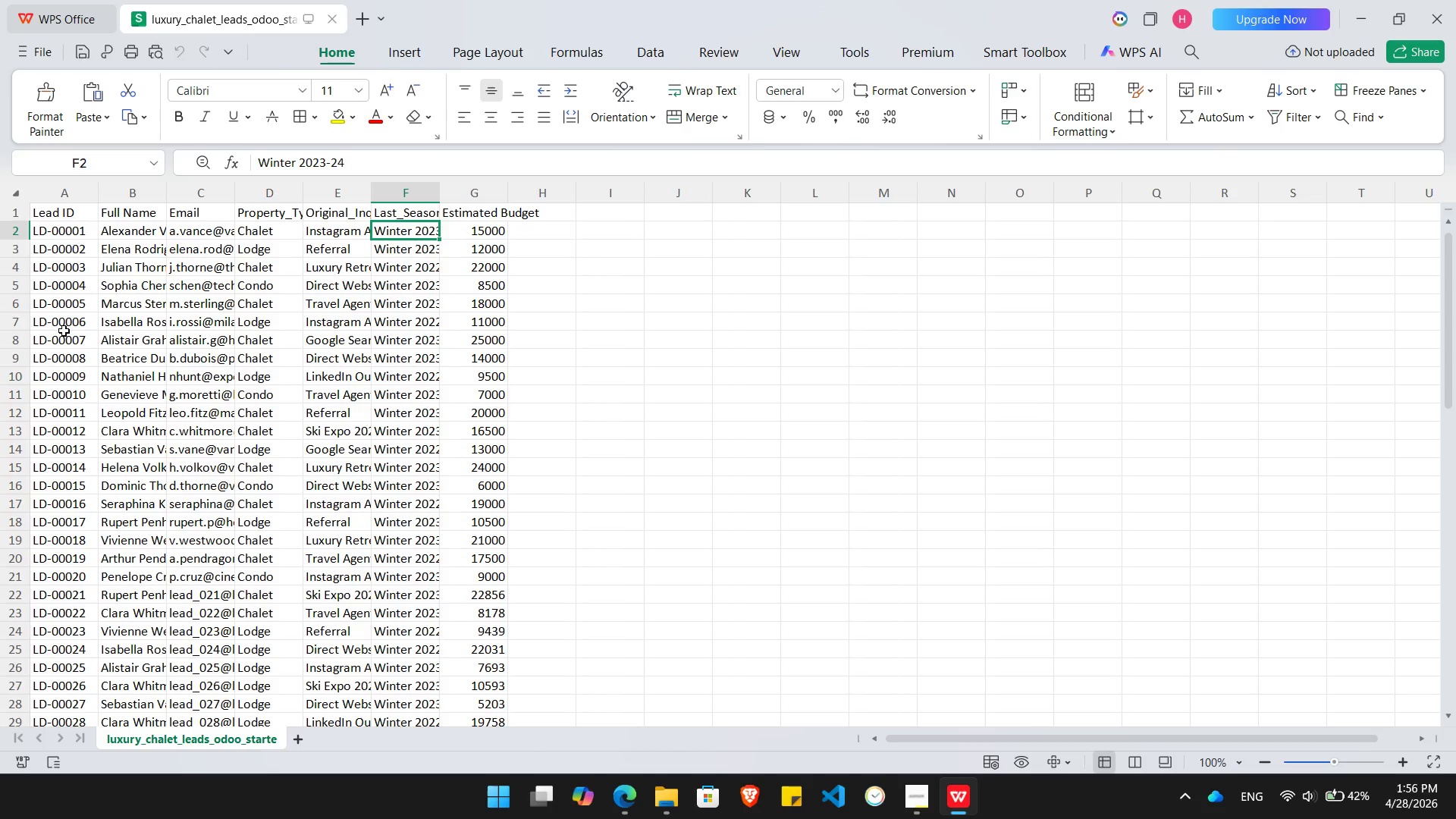 
key(ArrowUp)
 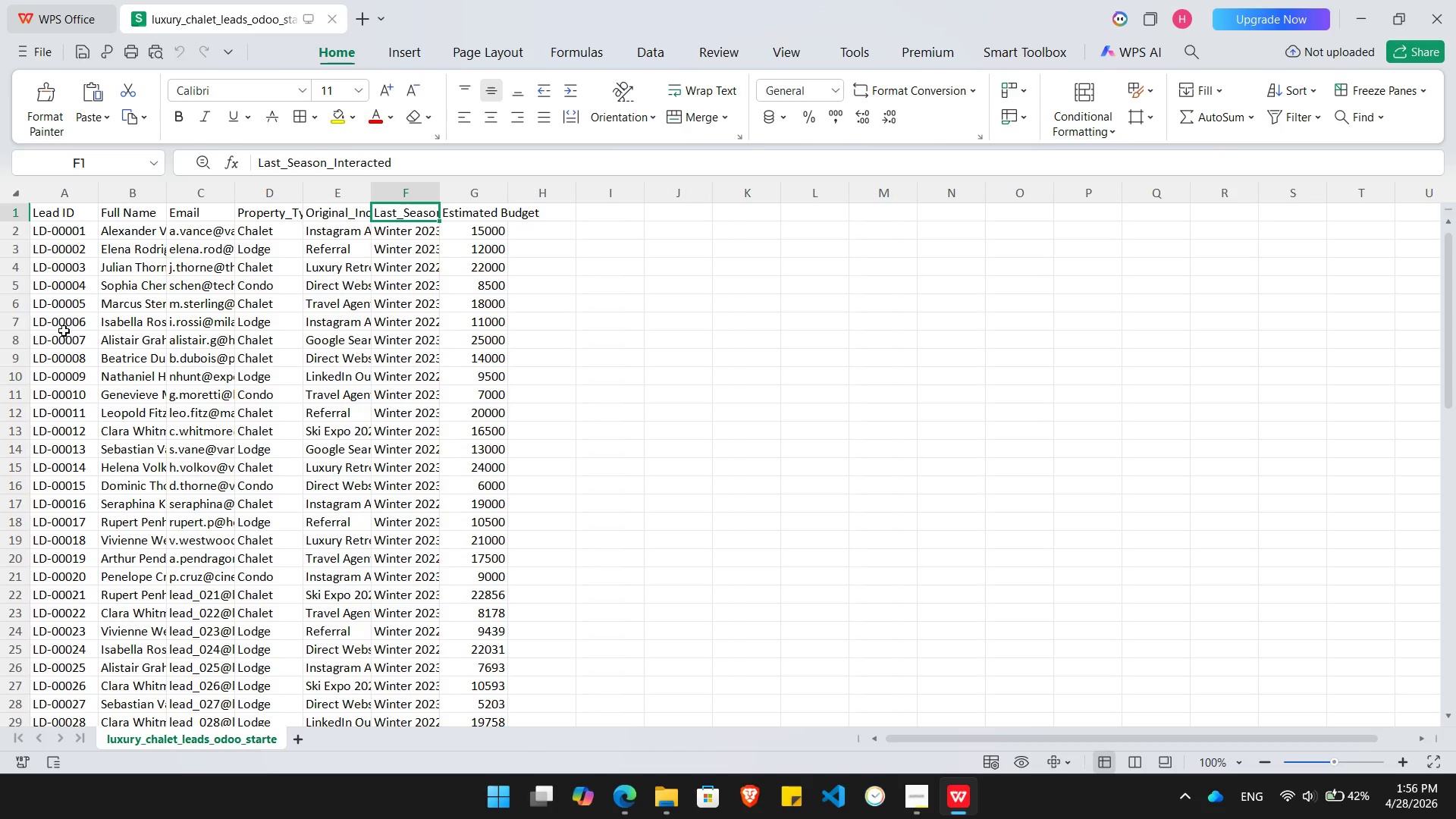 
key(Alt+AltLeft)
 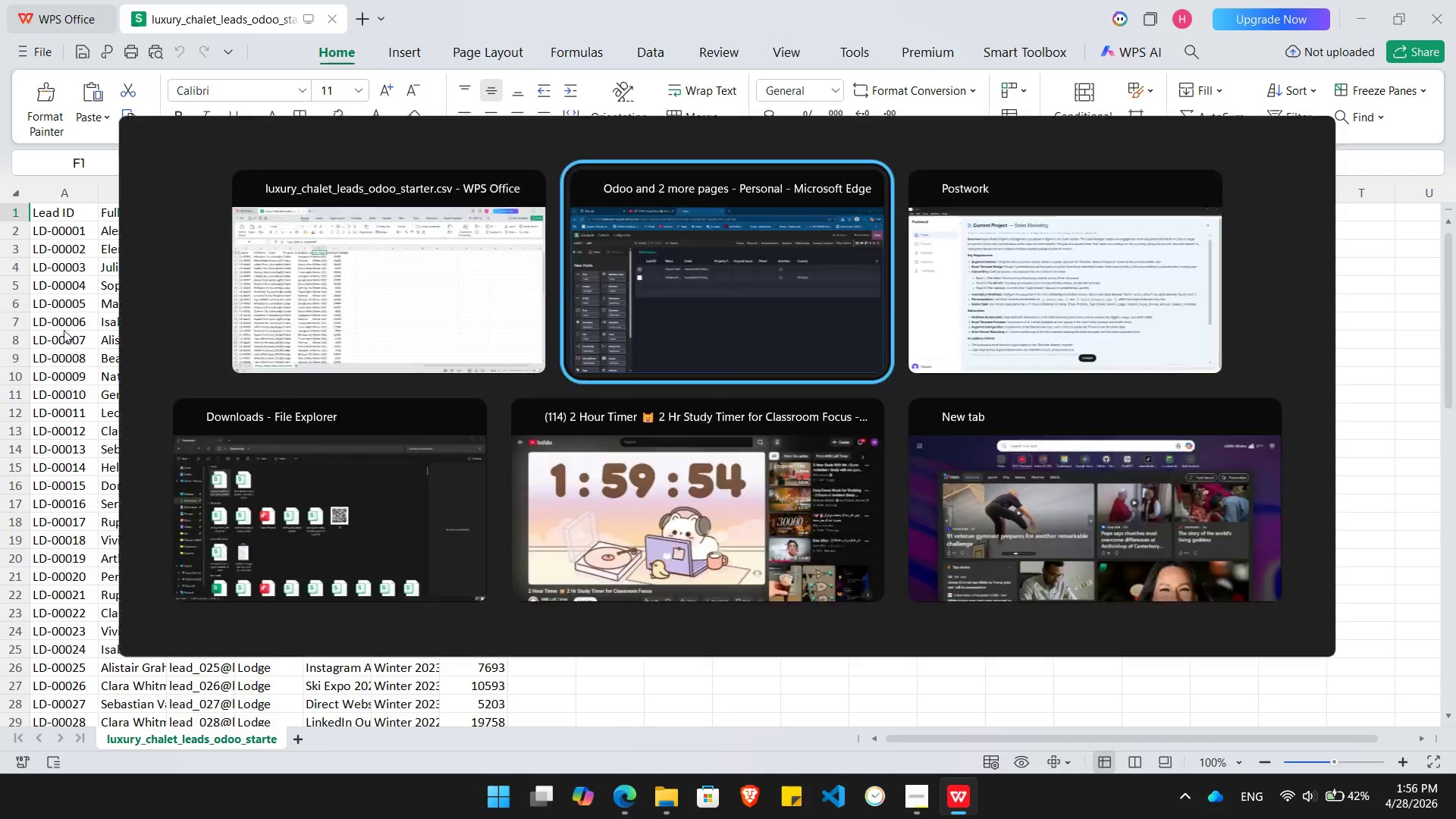 
key(Alt+Tab)
 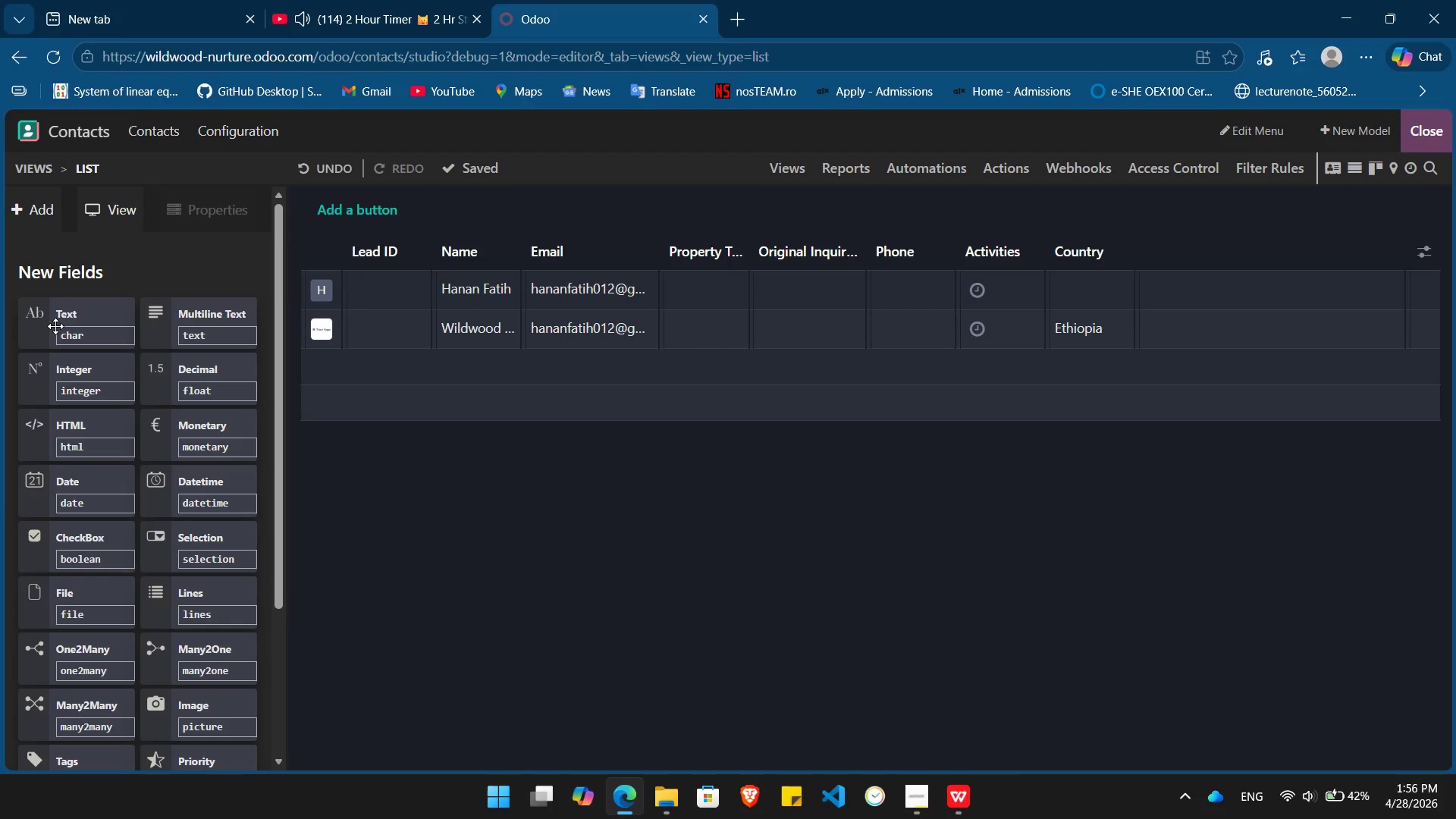 
left_click_drag(start_coordinate=[55, 326], to_coordinate=[879, 248])
 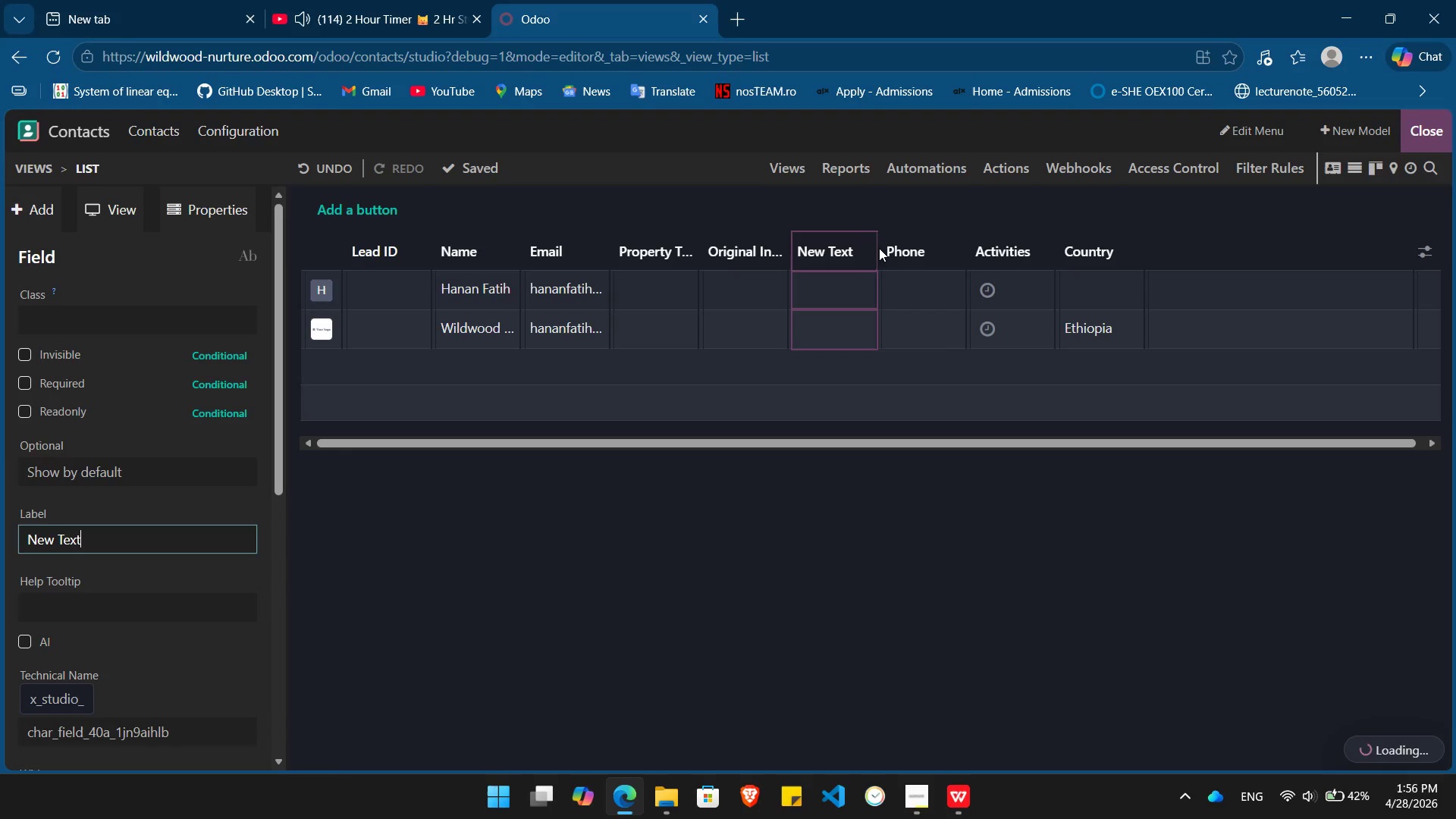 
hold_key(key=Backspace, duration=0.89)
 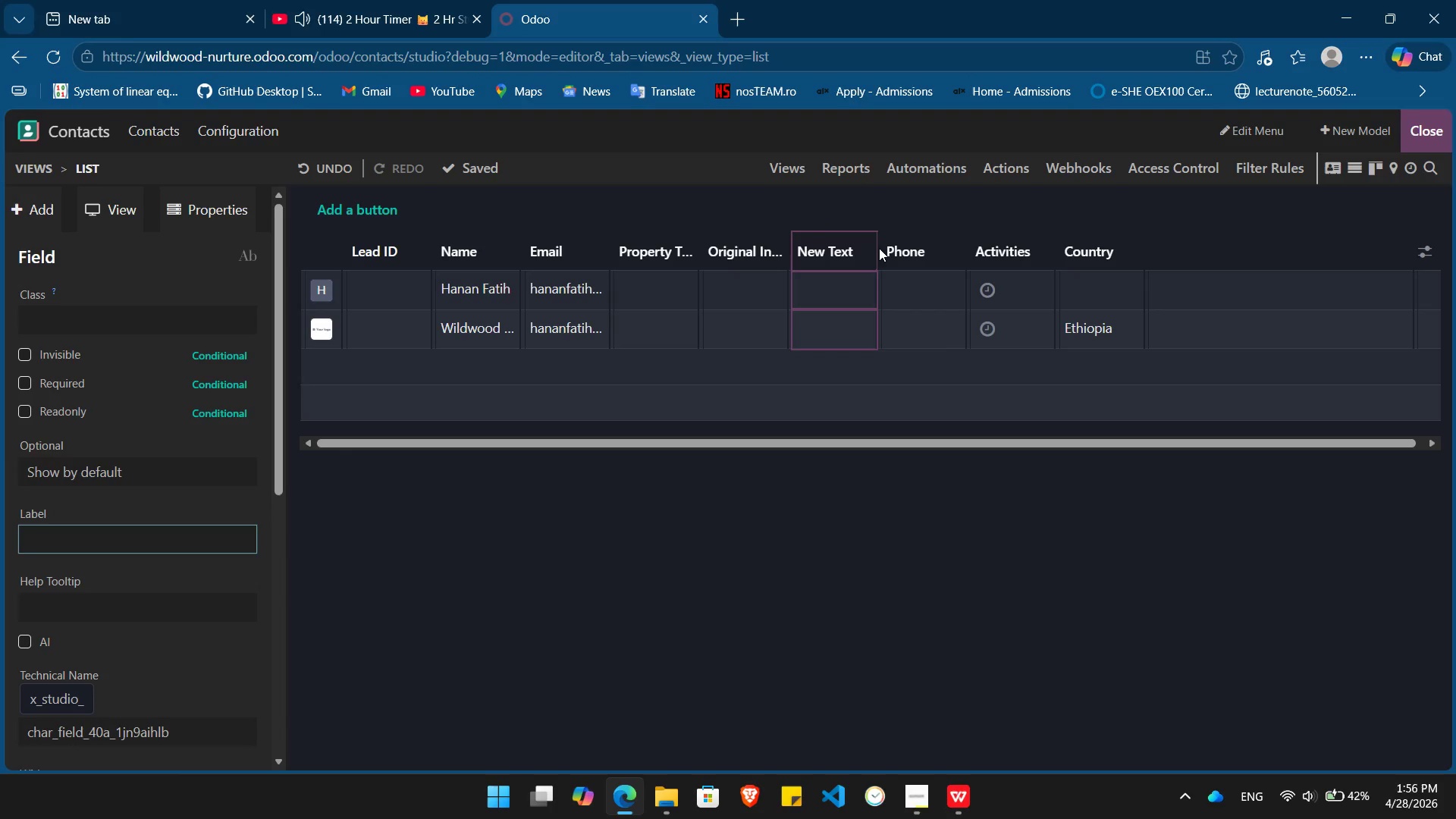 
type(Last Session Interacted)
 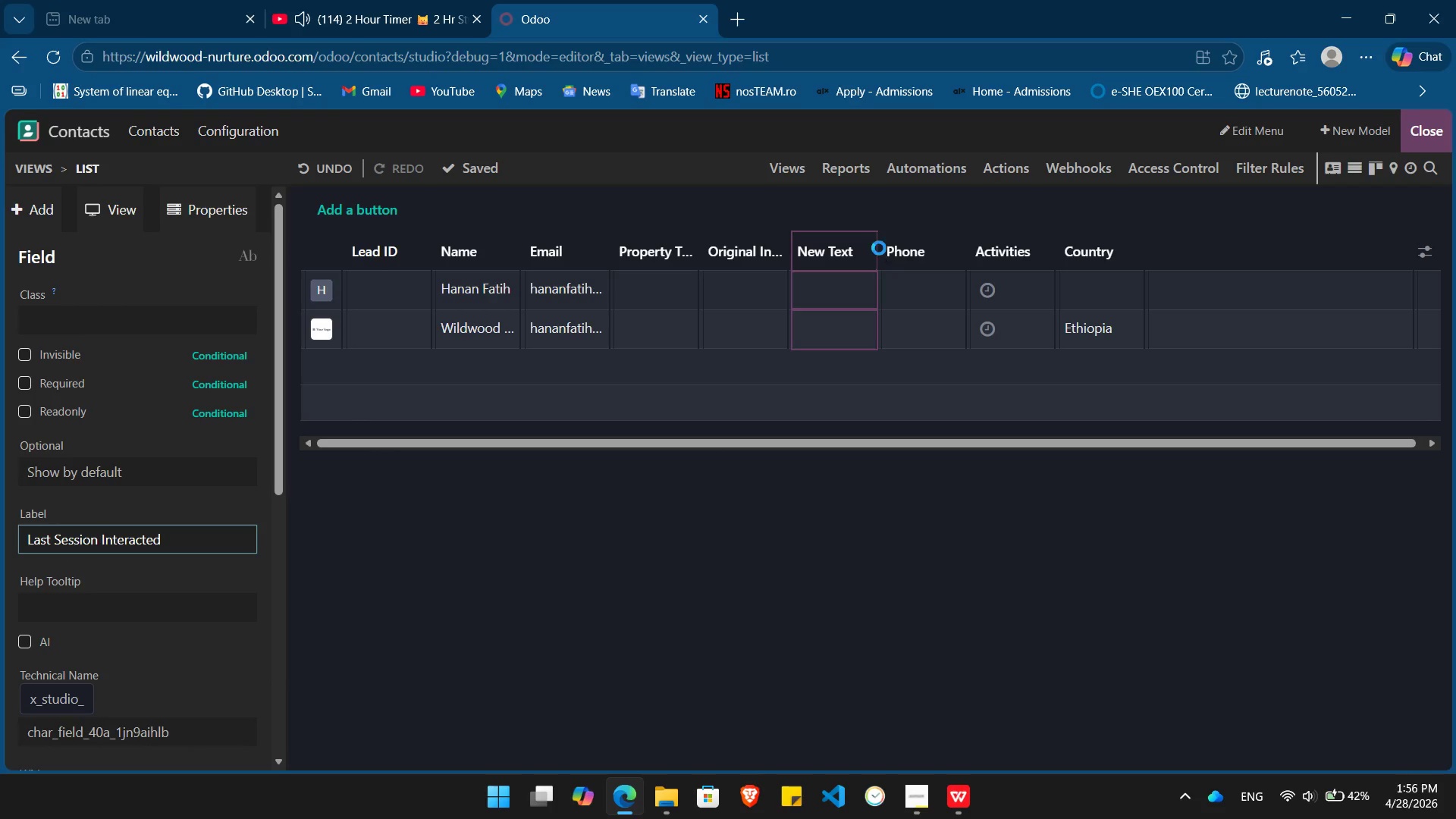 
key(Enter)
 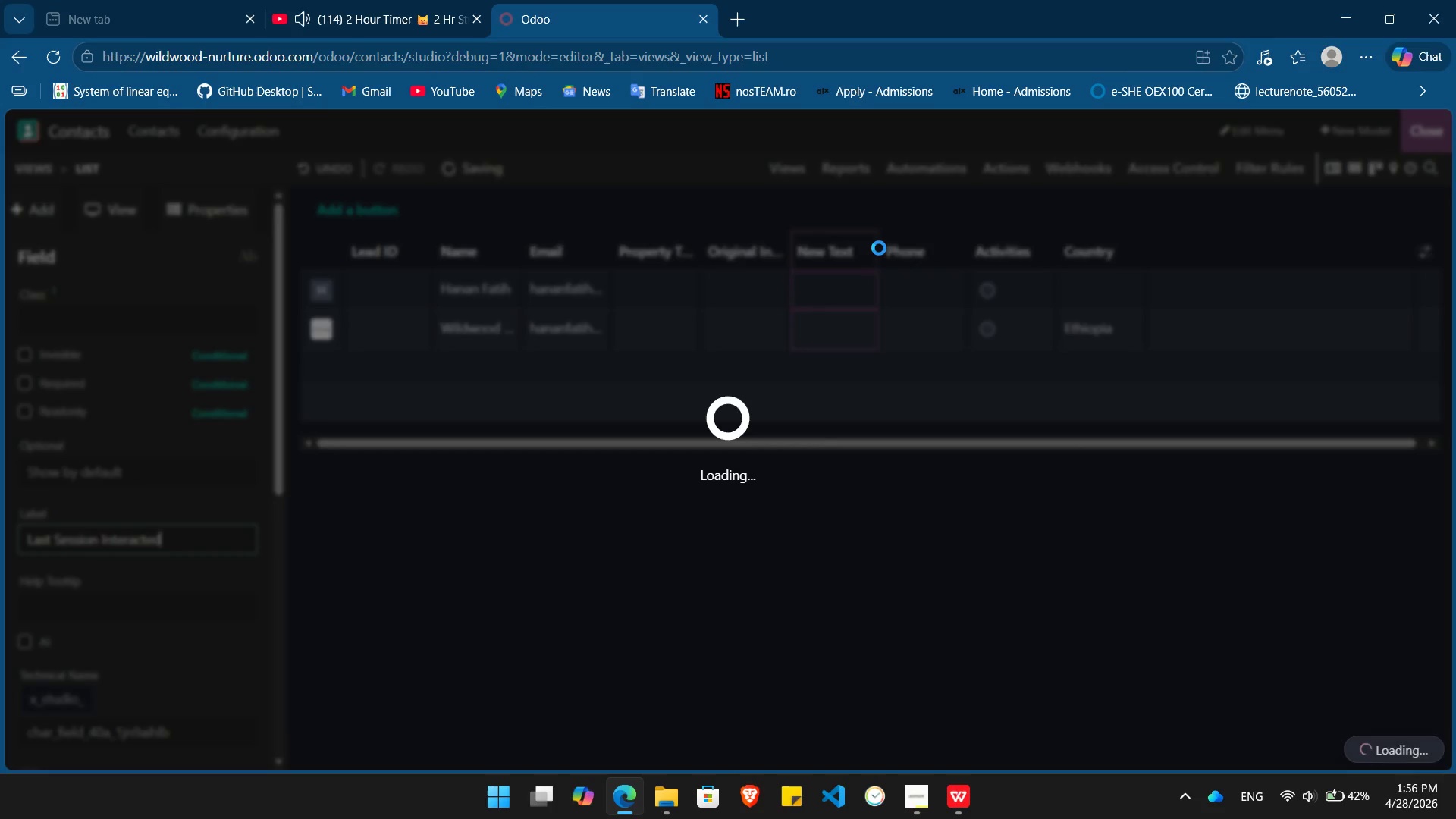 
key(Alt+AltLeft)
 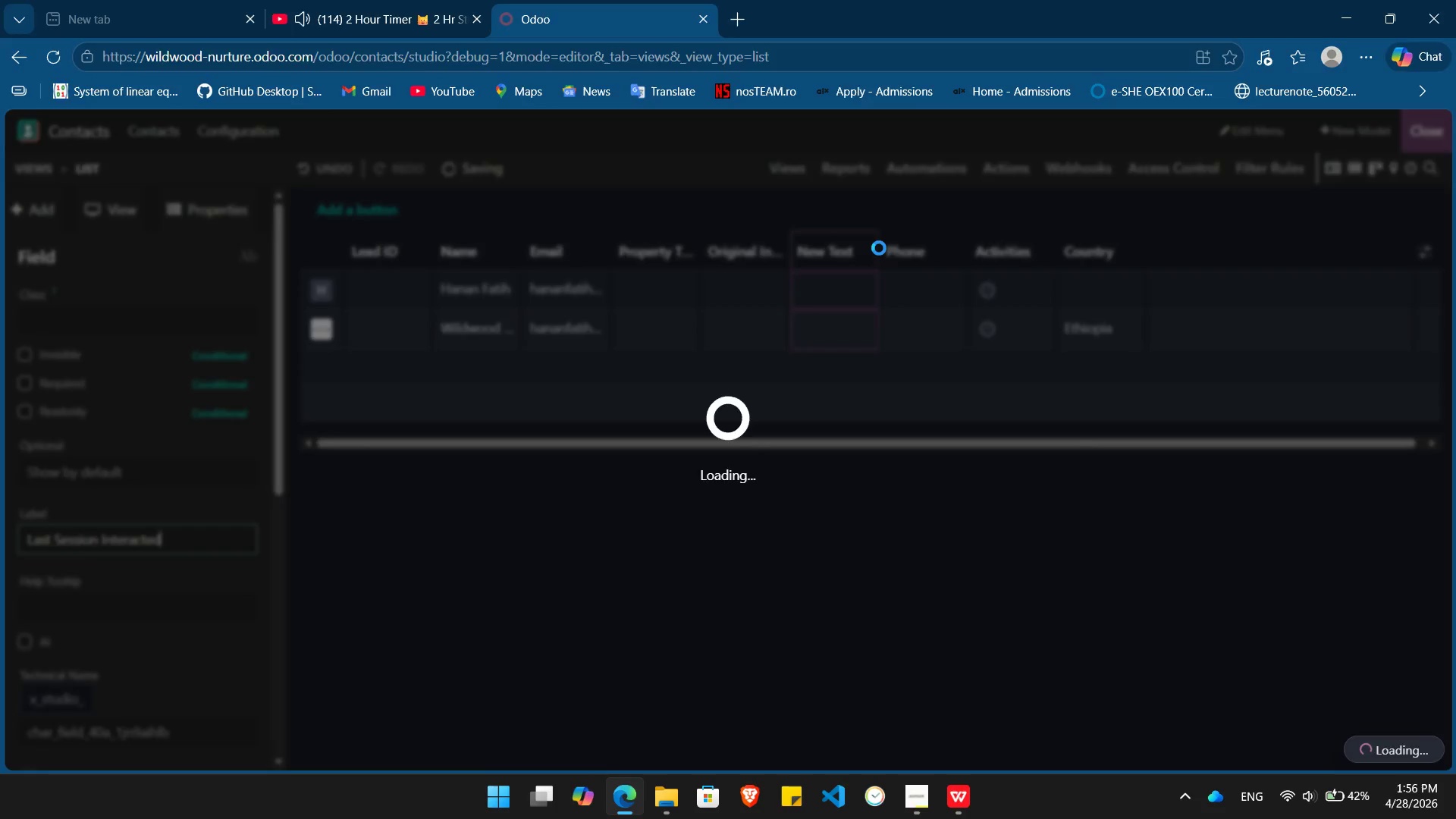 
key(Alt+Tab)
 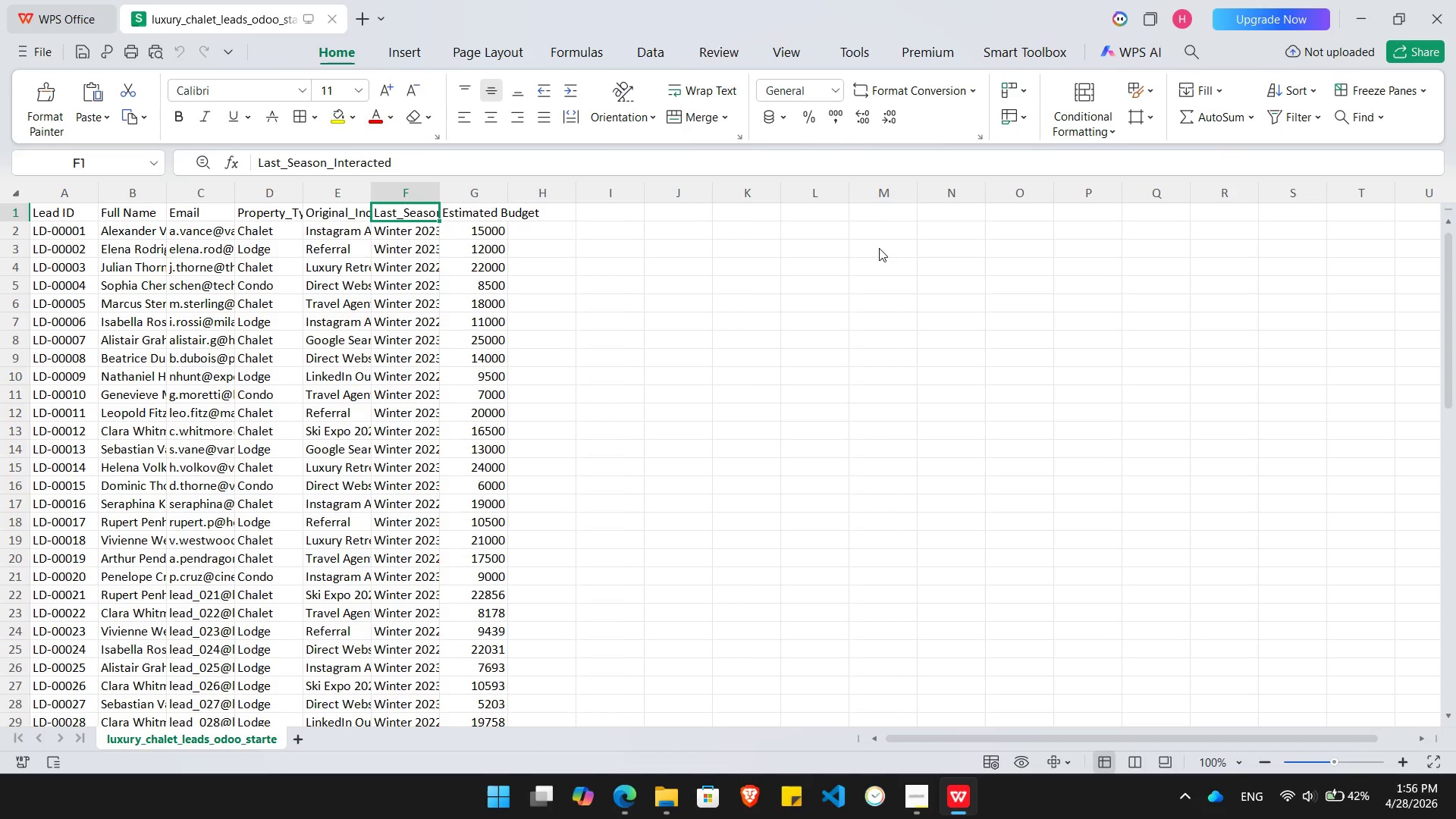 
key(ArrowRight)
 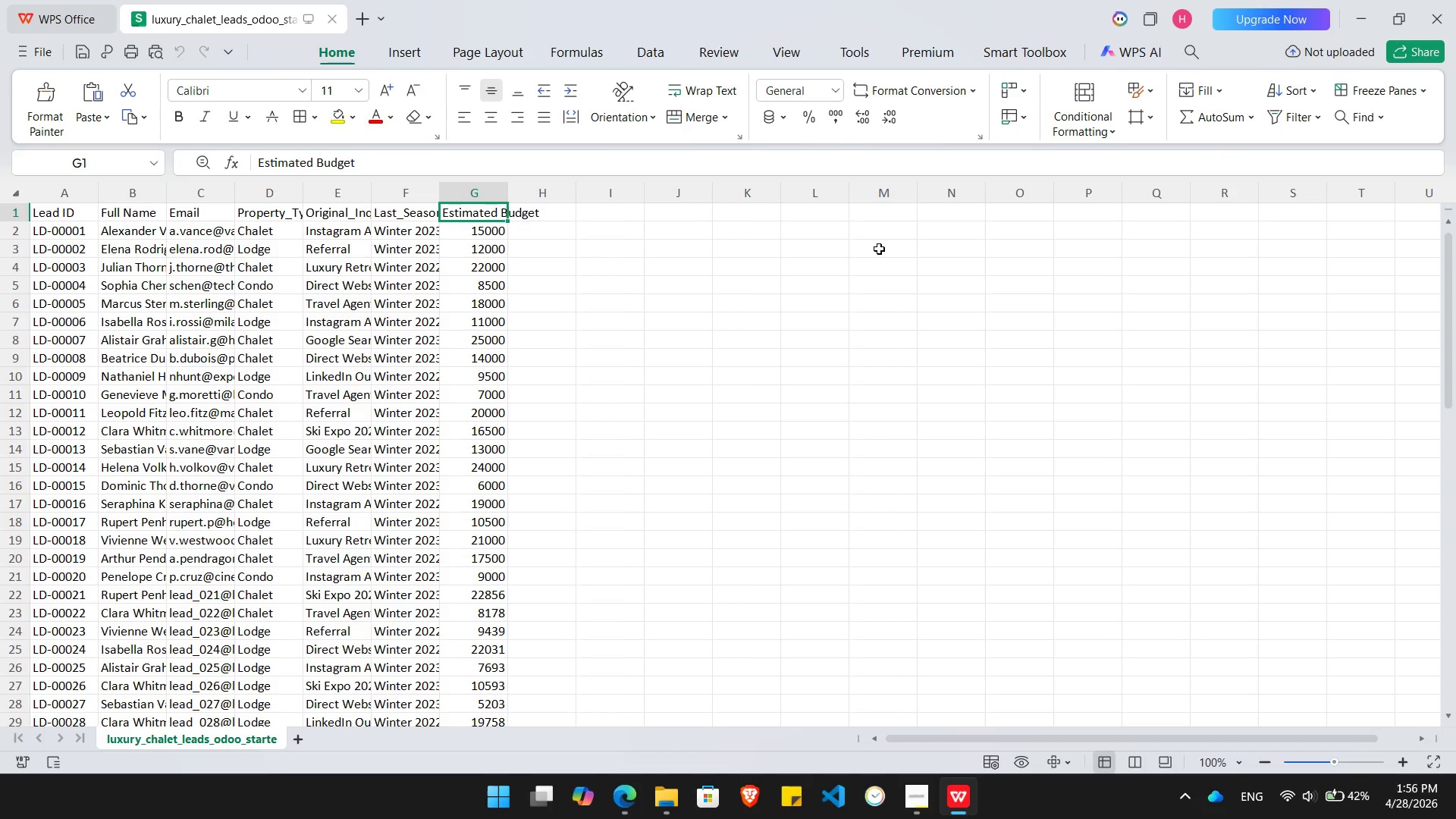 
key(Alt+AltLeft)
 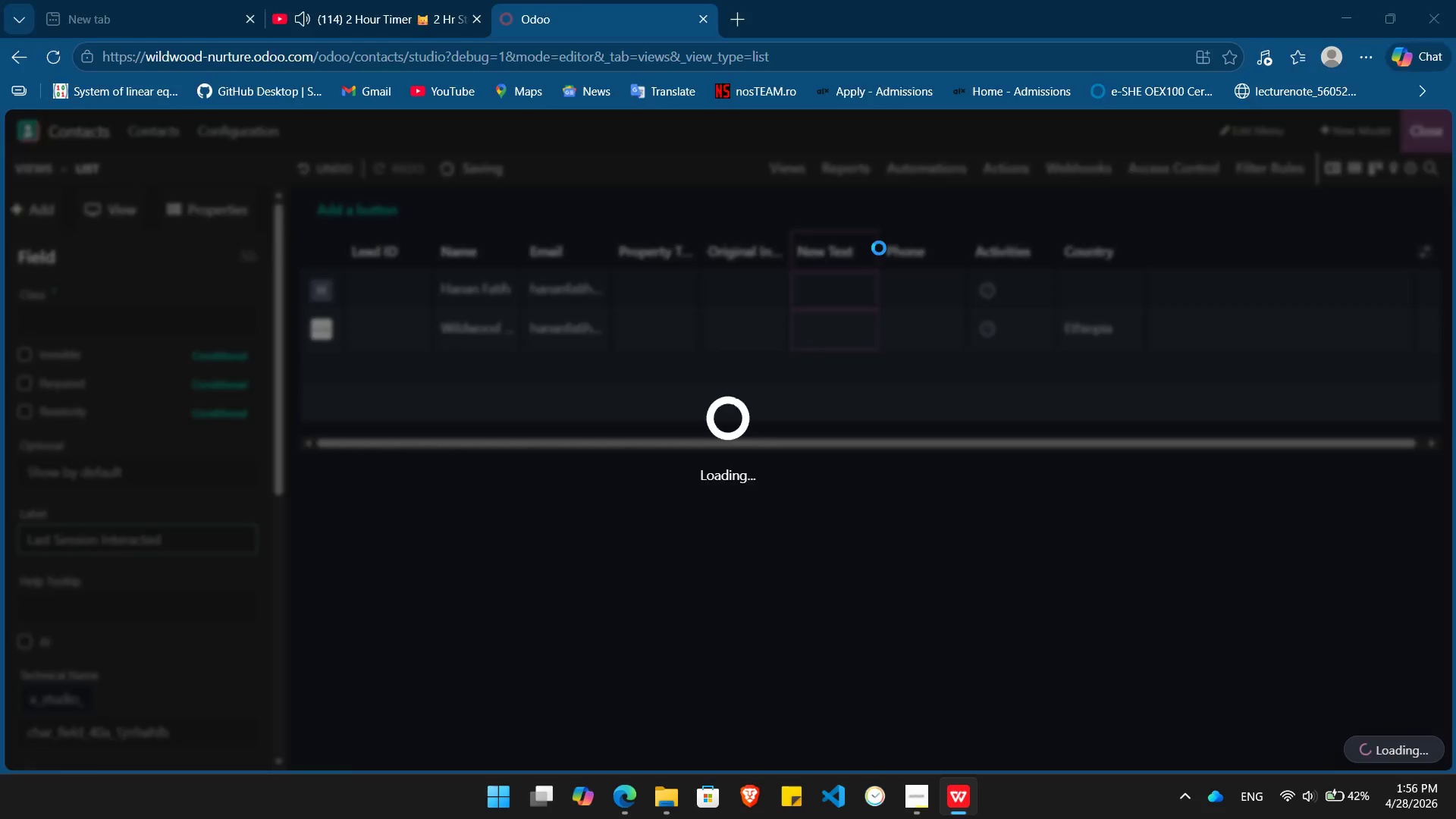 
key(Alt+Tab)
 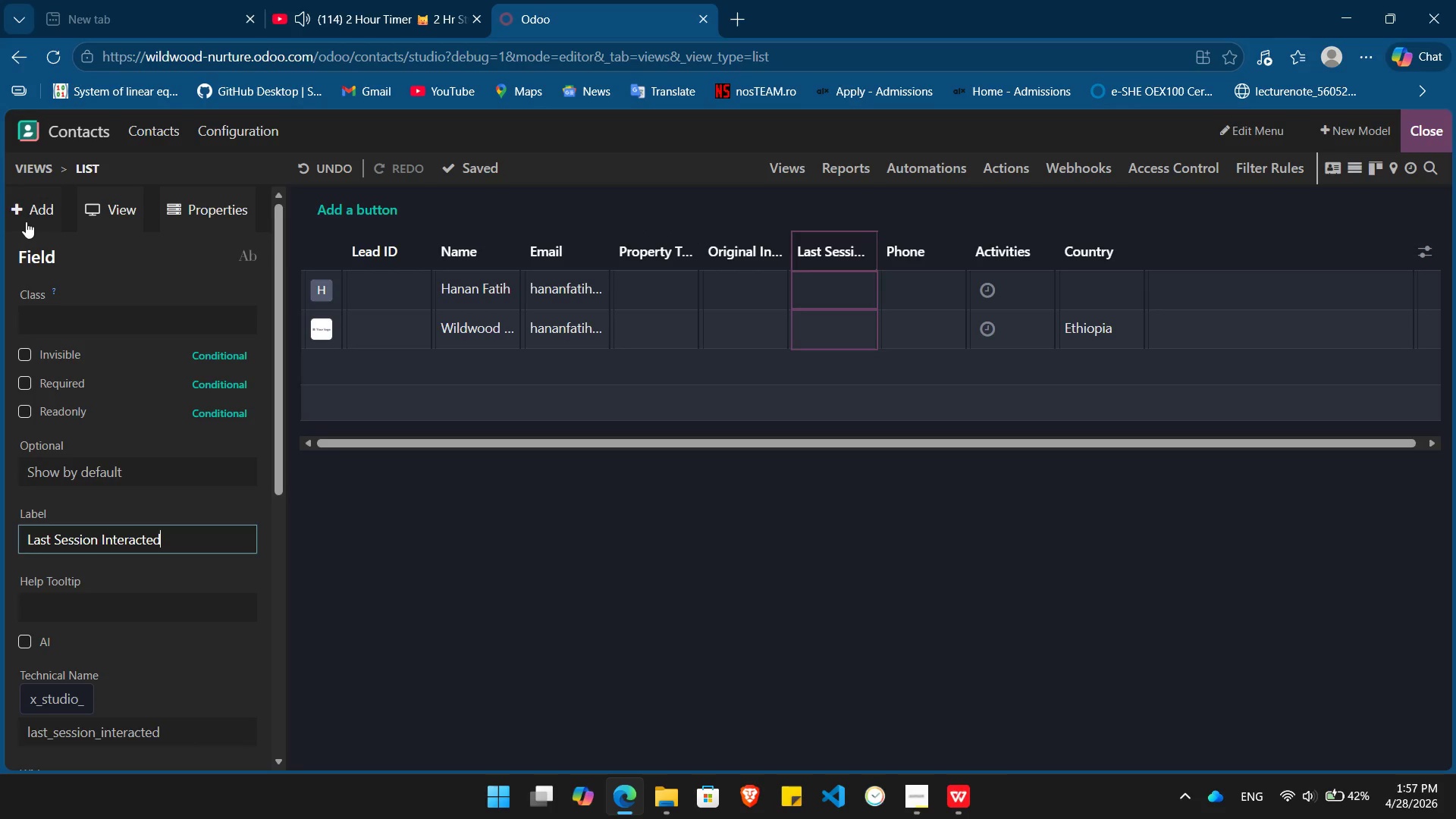 
left_click([30, 218])
 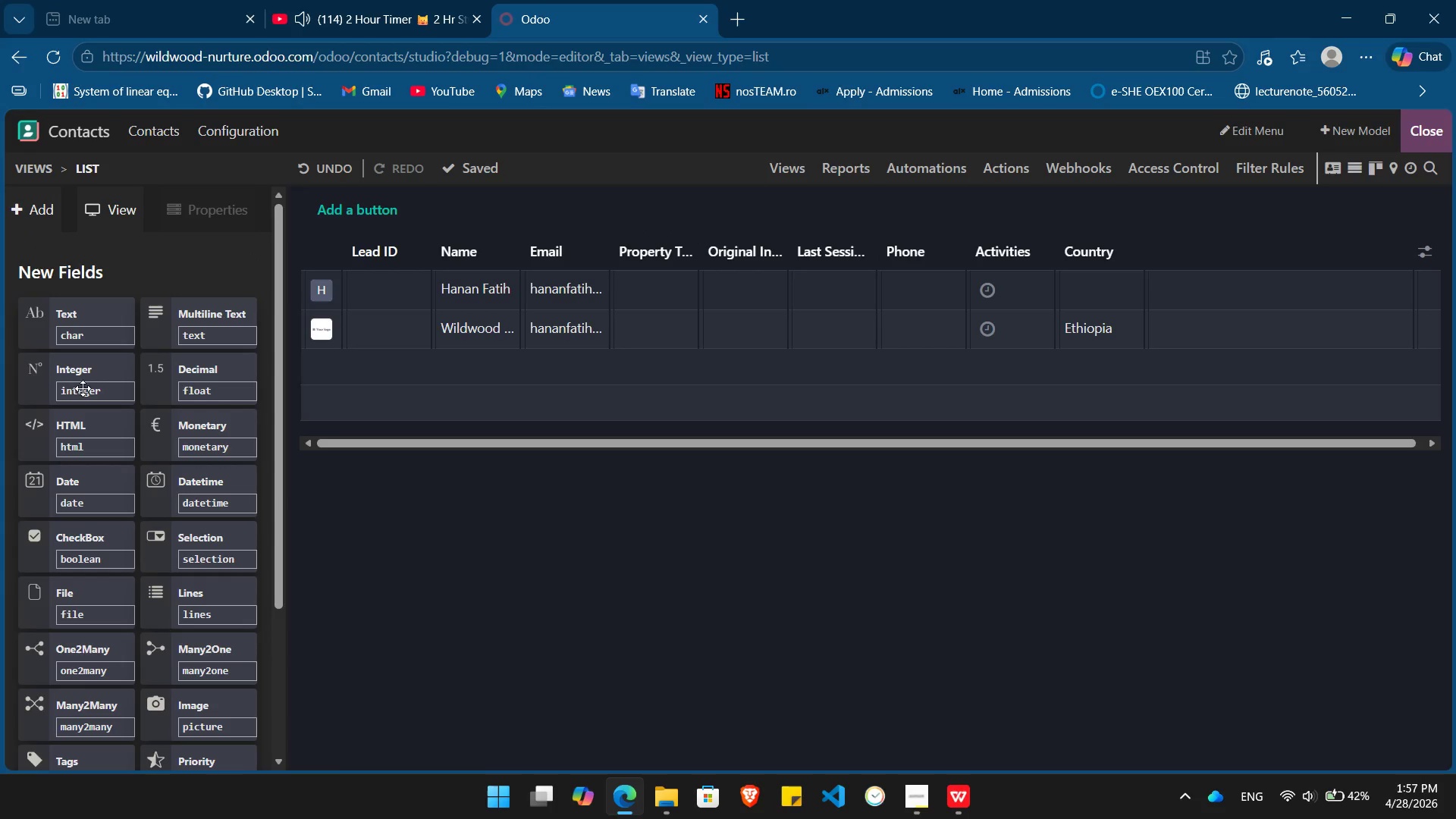 
left_click_drag(start_coordinate=[83, 388], to_coordinate=[896, 224])
 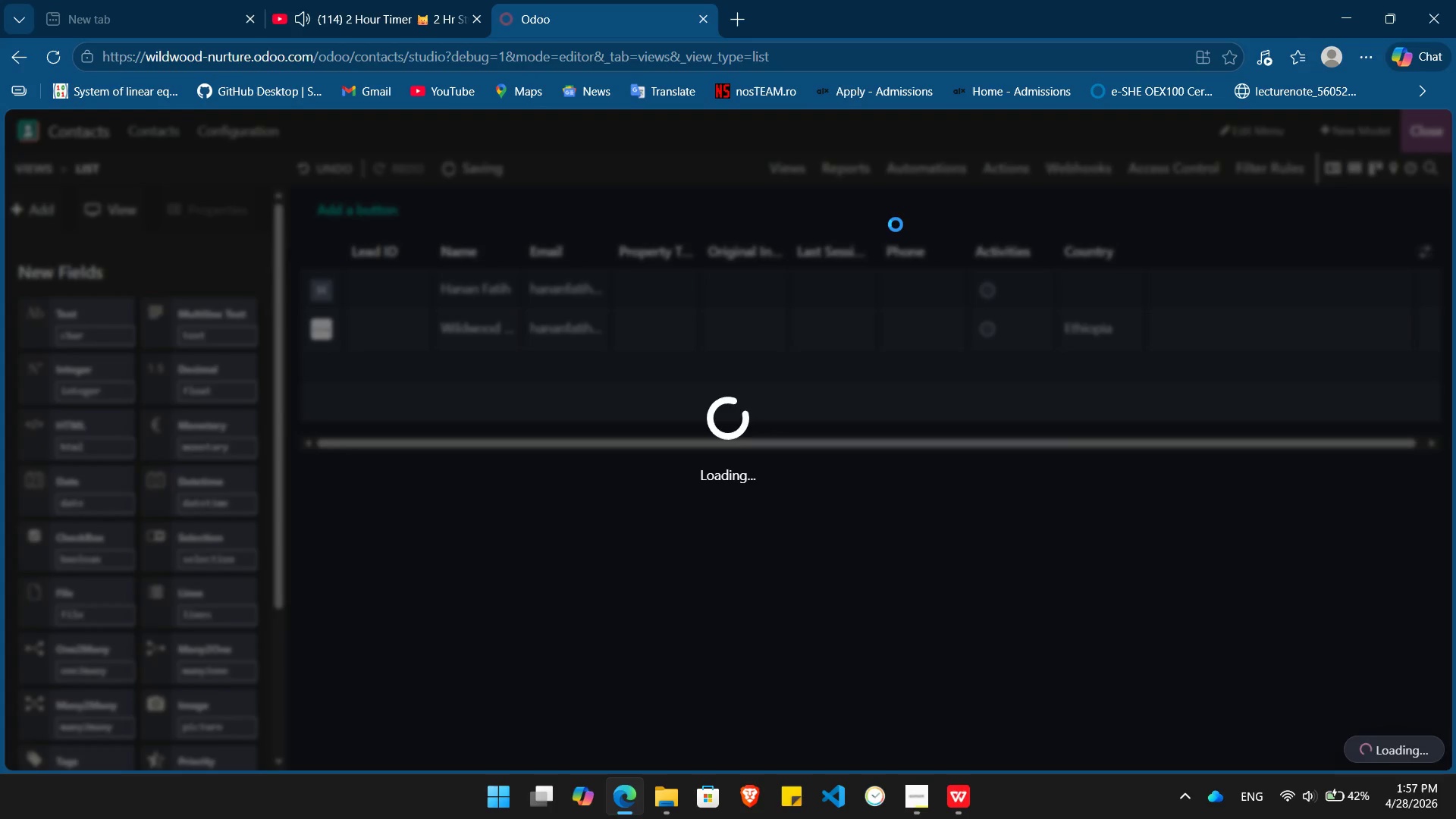 
key(Alt+Tab)
 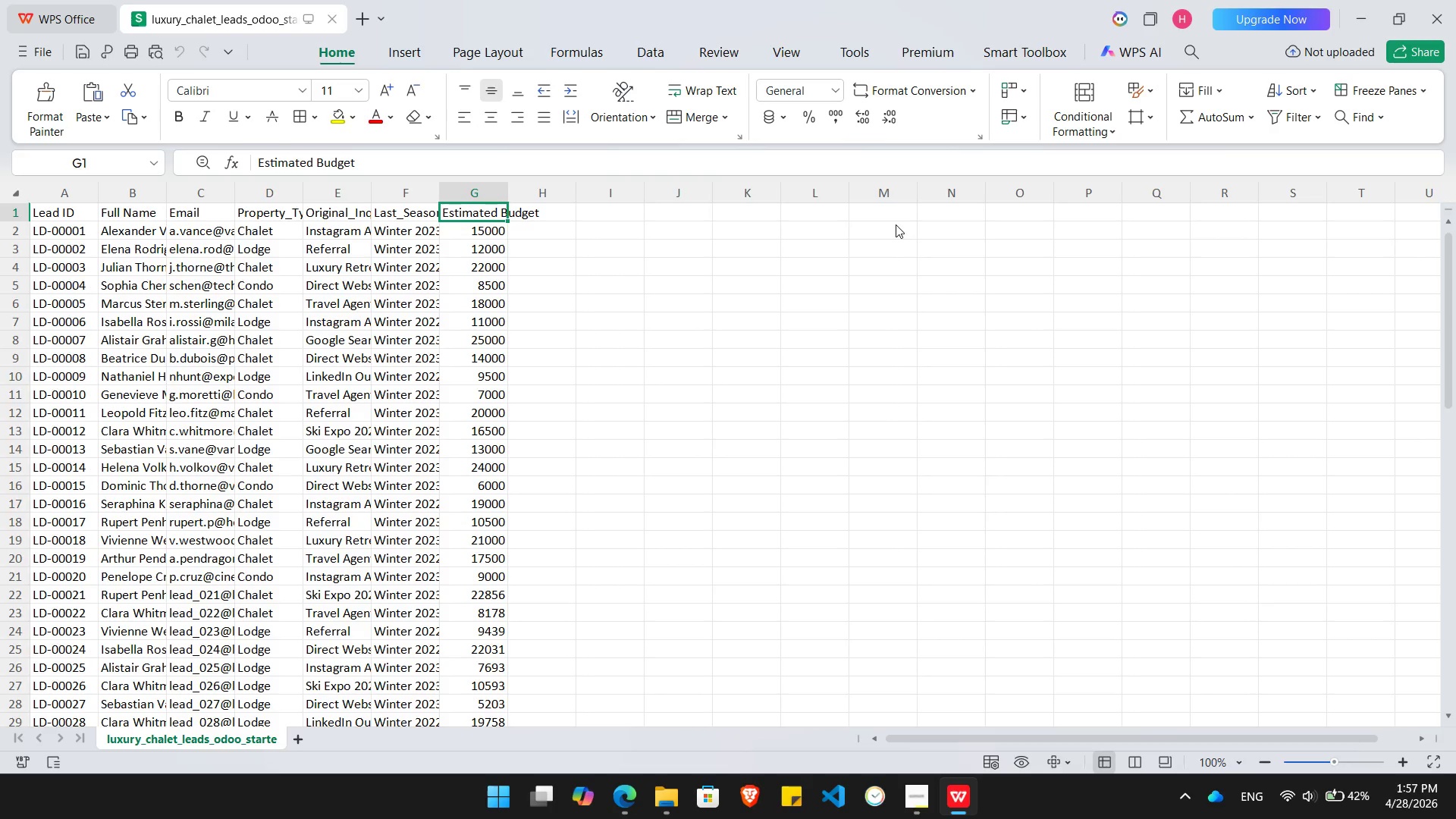 
key(Alt+AltLeft)
 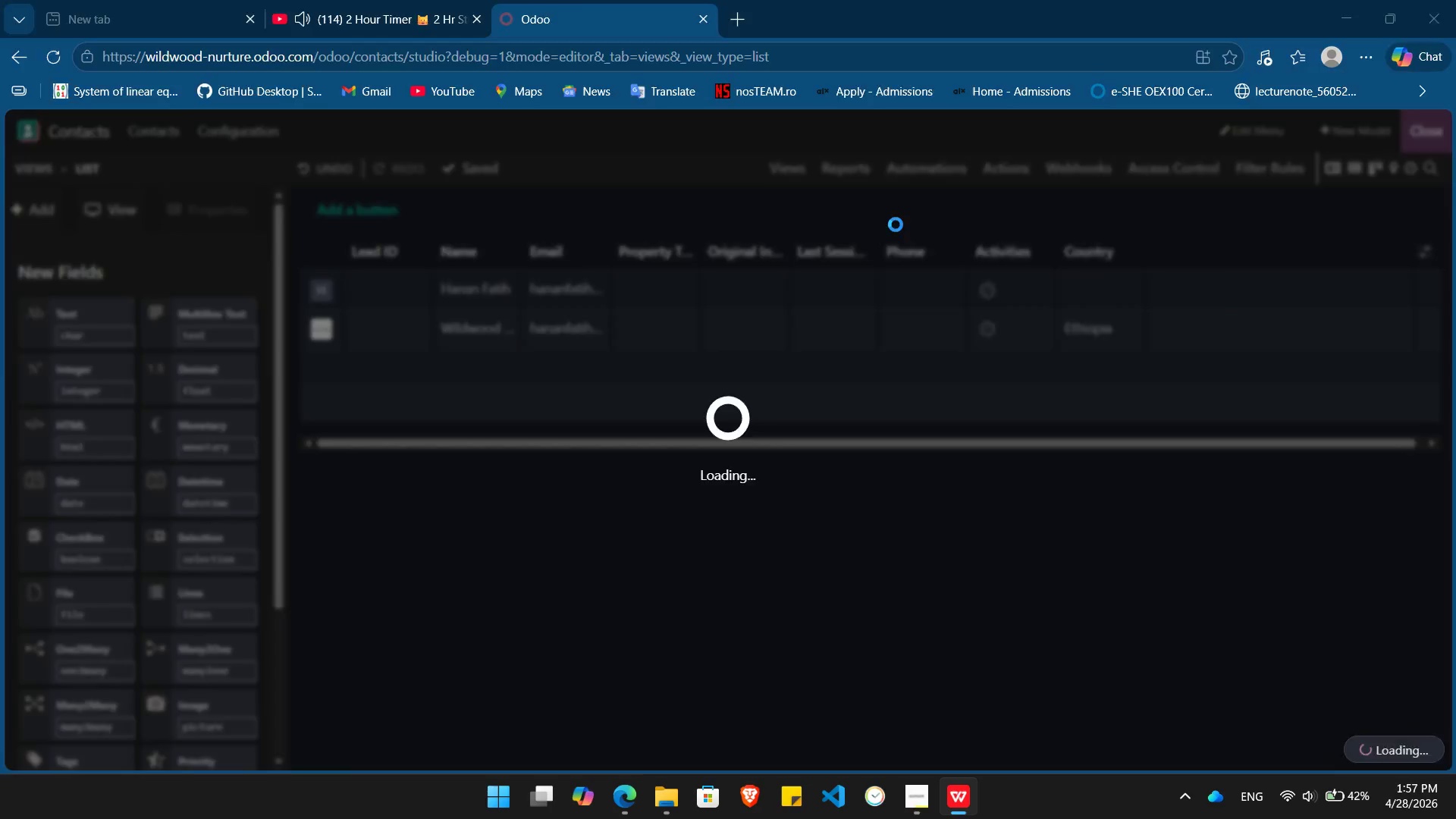 
key(Alt+Tab)
 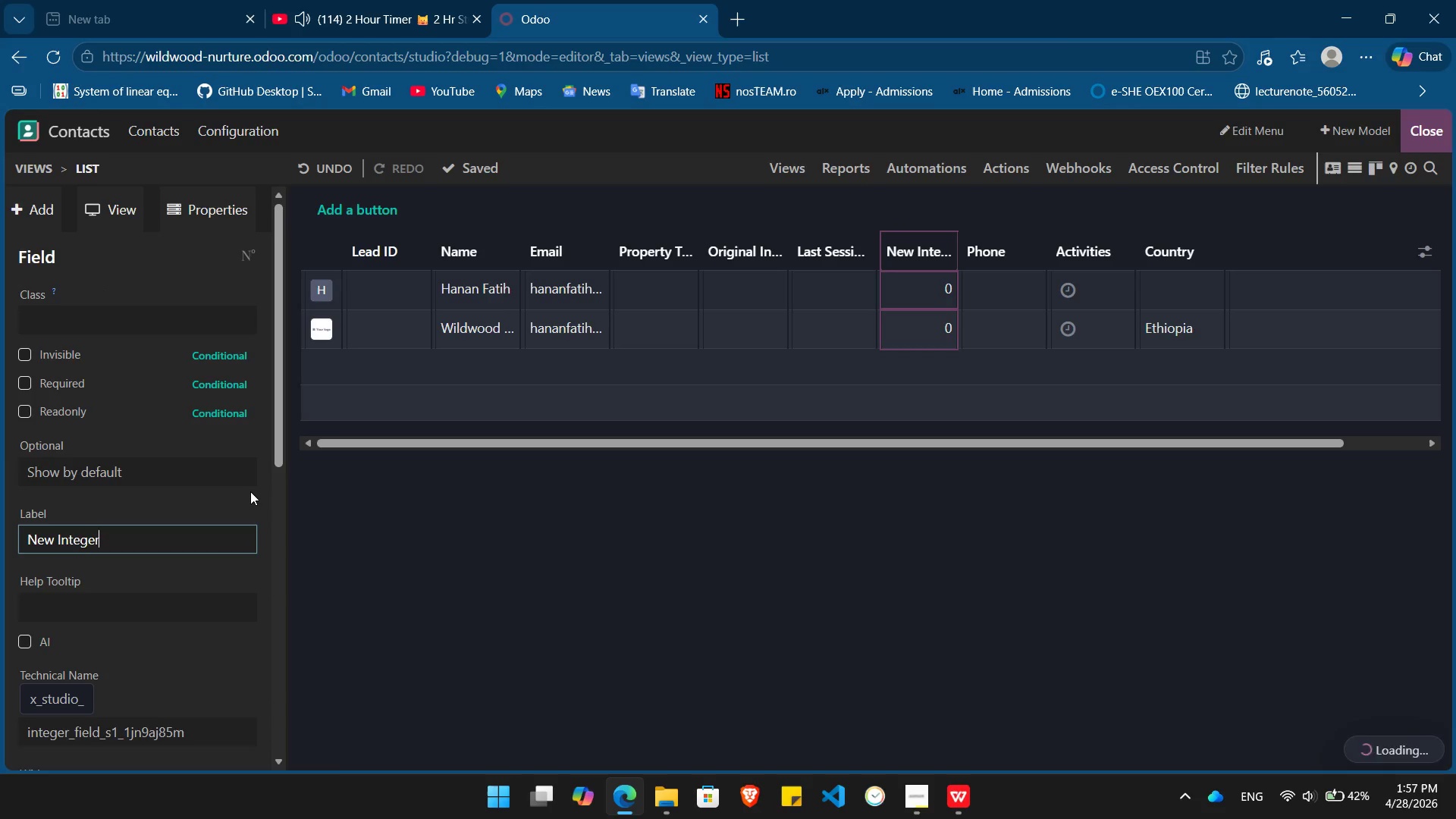 
hold_key(key=Backspace, duration=0.98)
 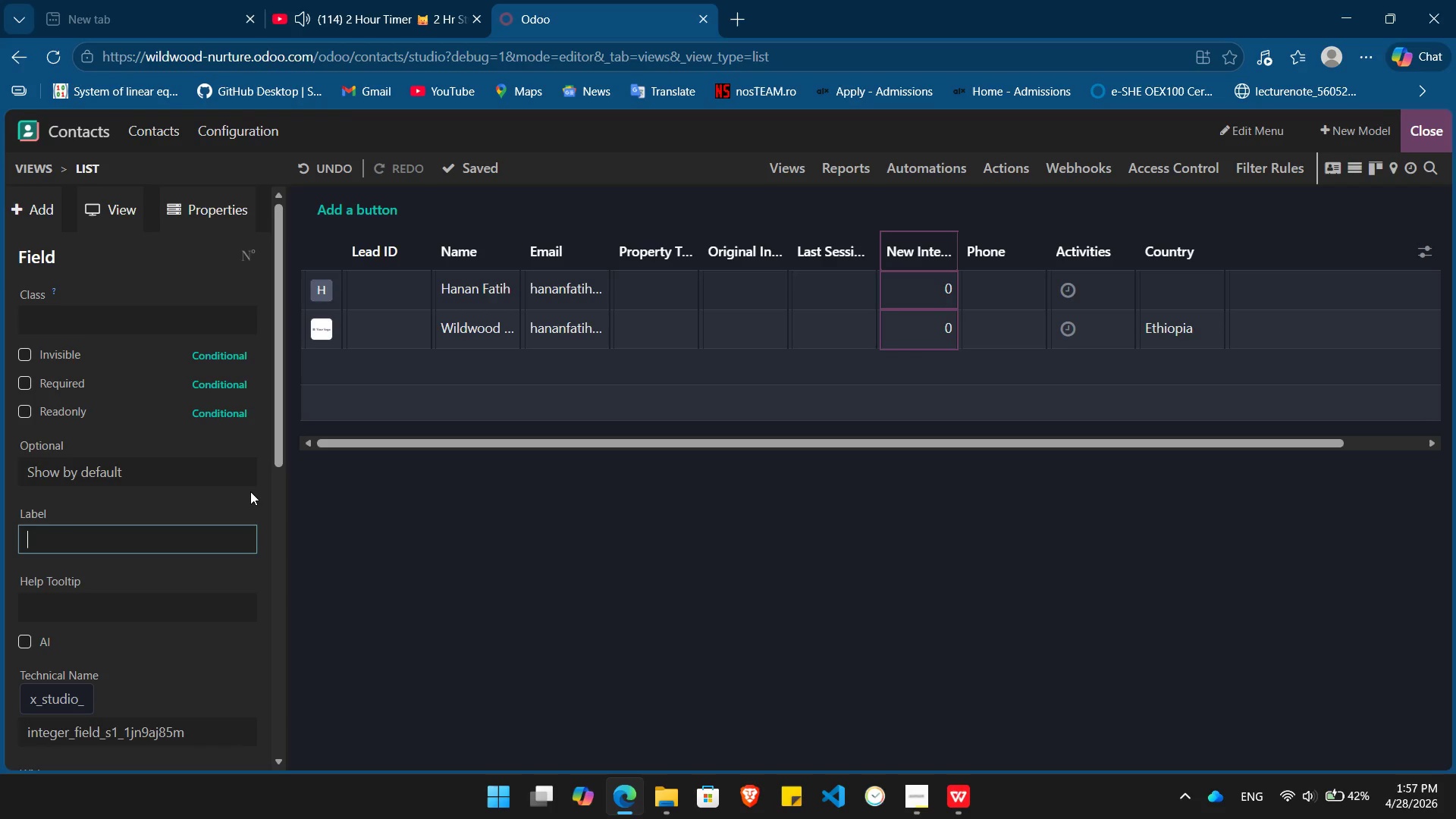 
type(Estimated Budget)
 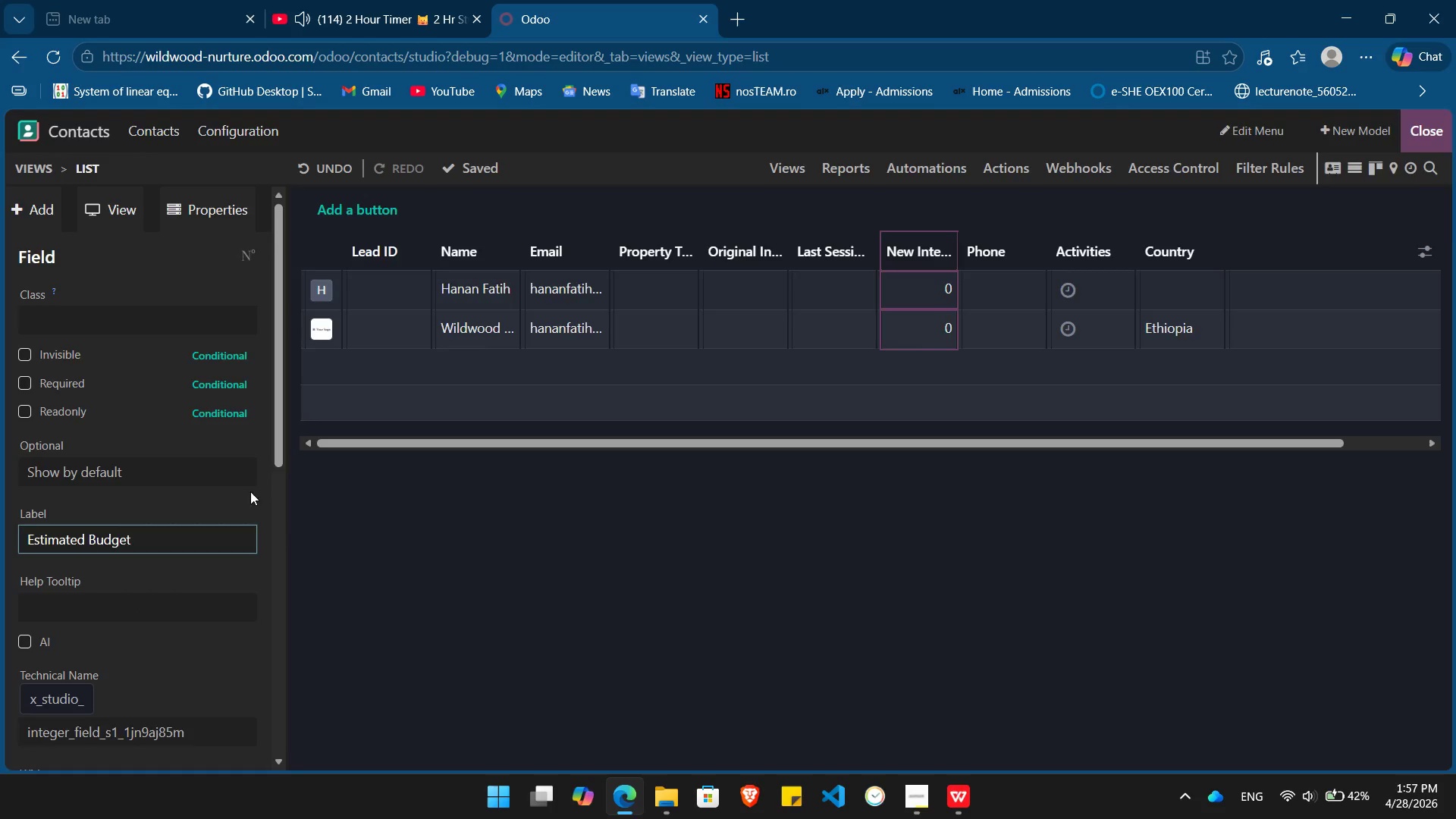 
key(Enter)
 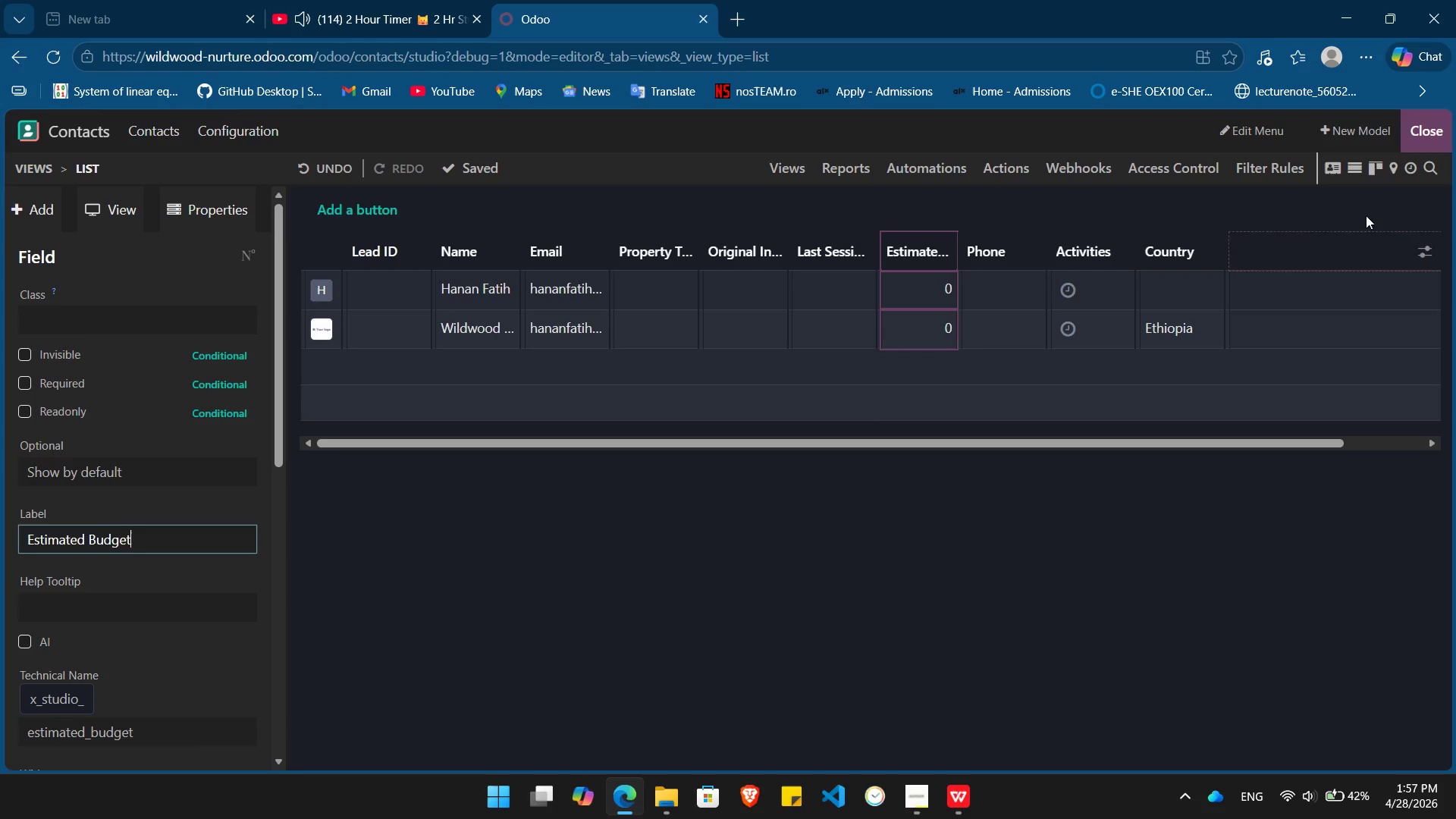 
left_click([1420, 134])
 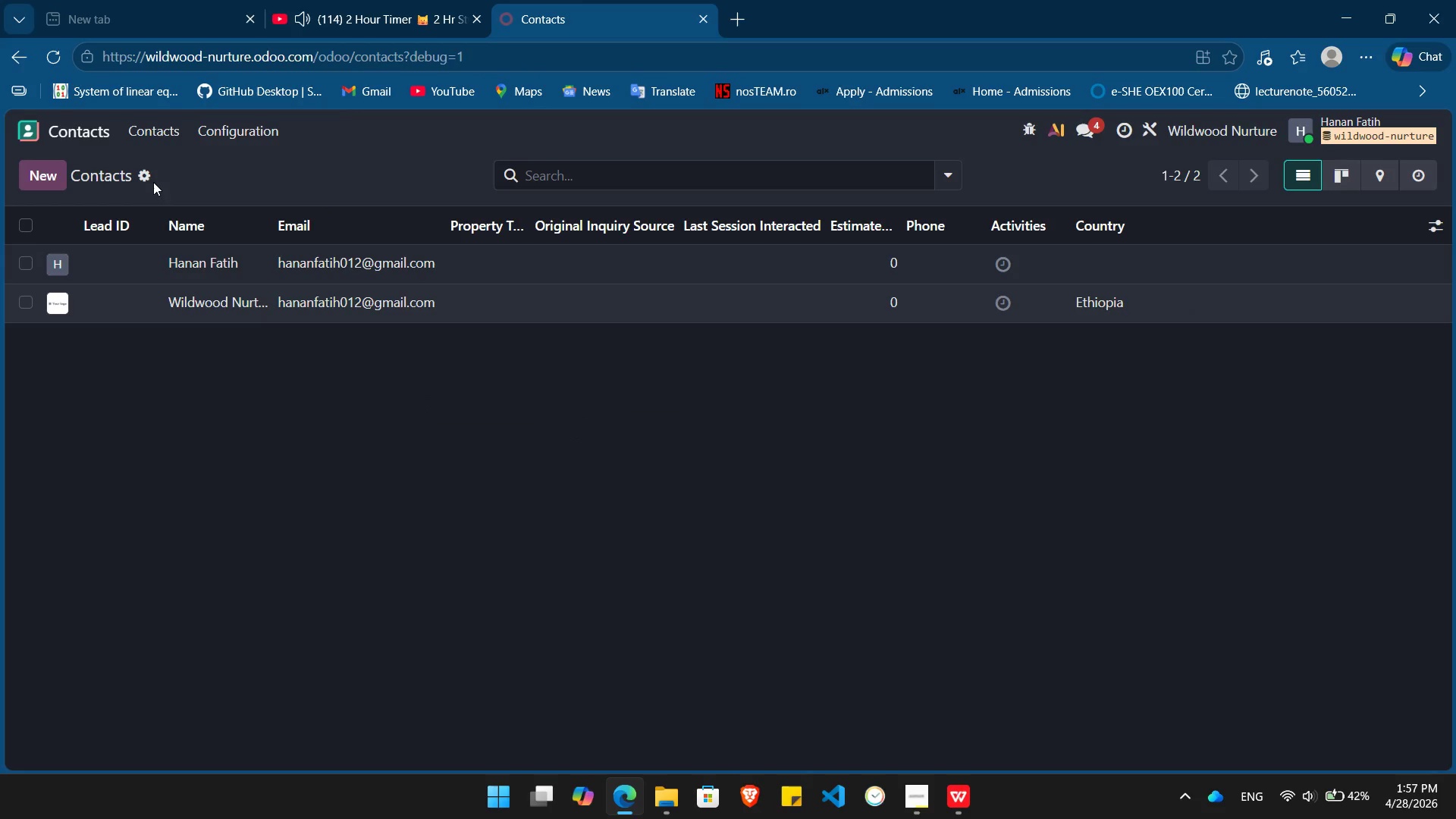 
hold_key(key=AltLeft, duration=0.69)
 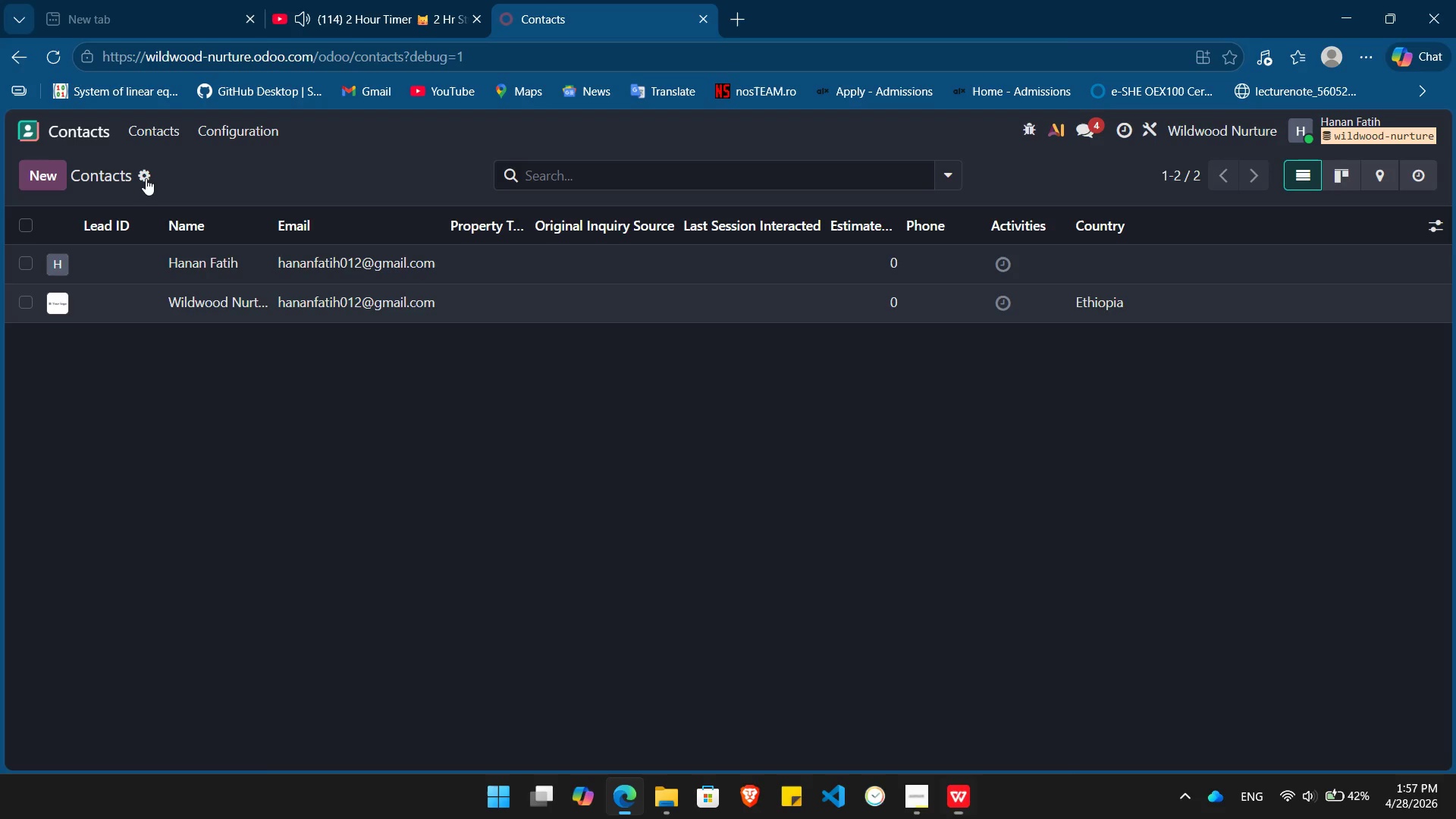 
key(Tab)
 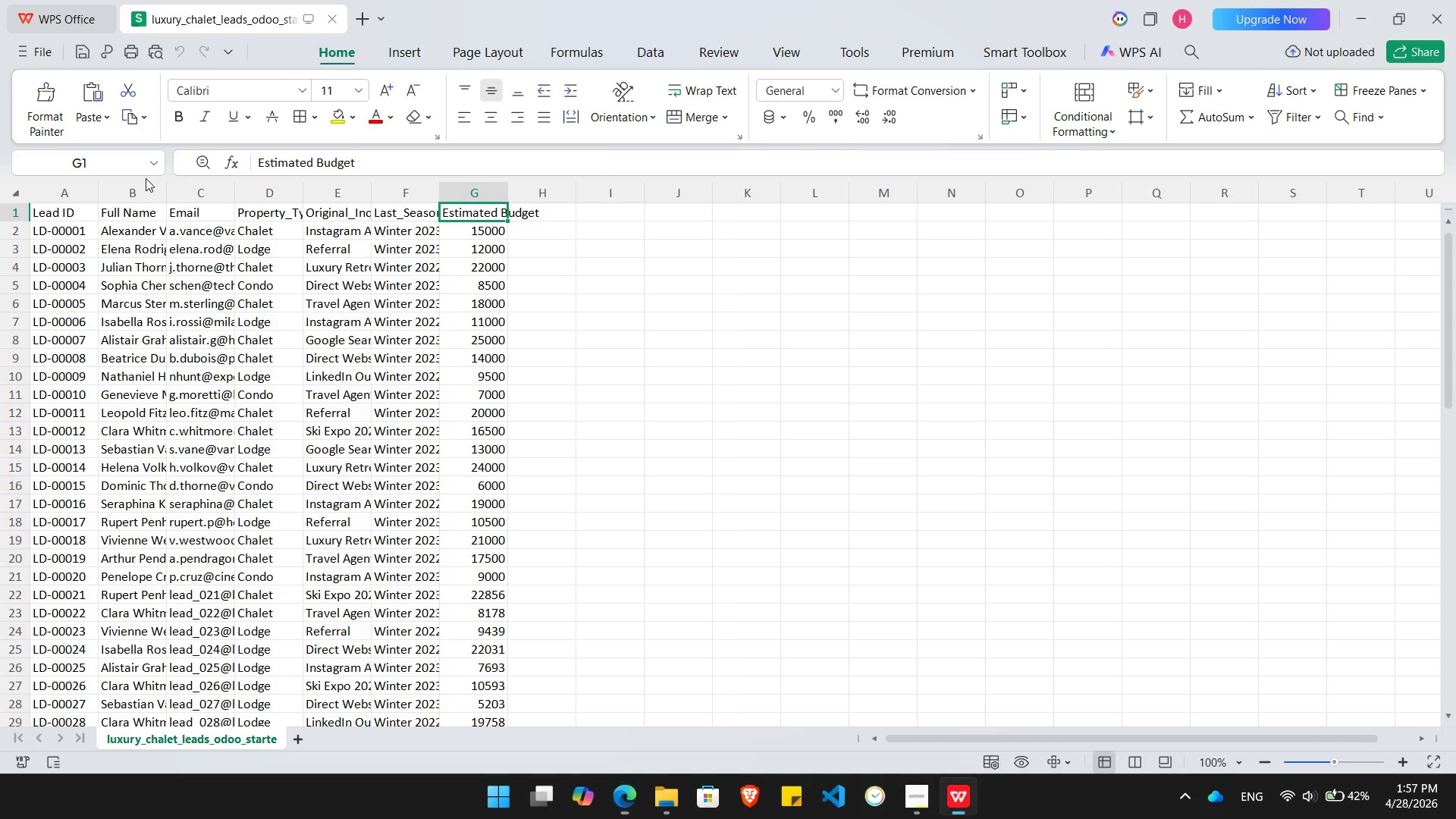 
key(Alt+AltLeft)
 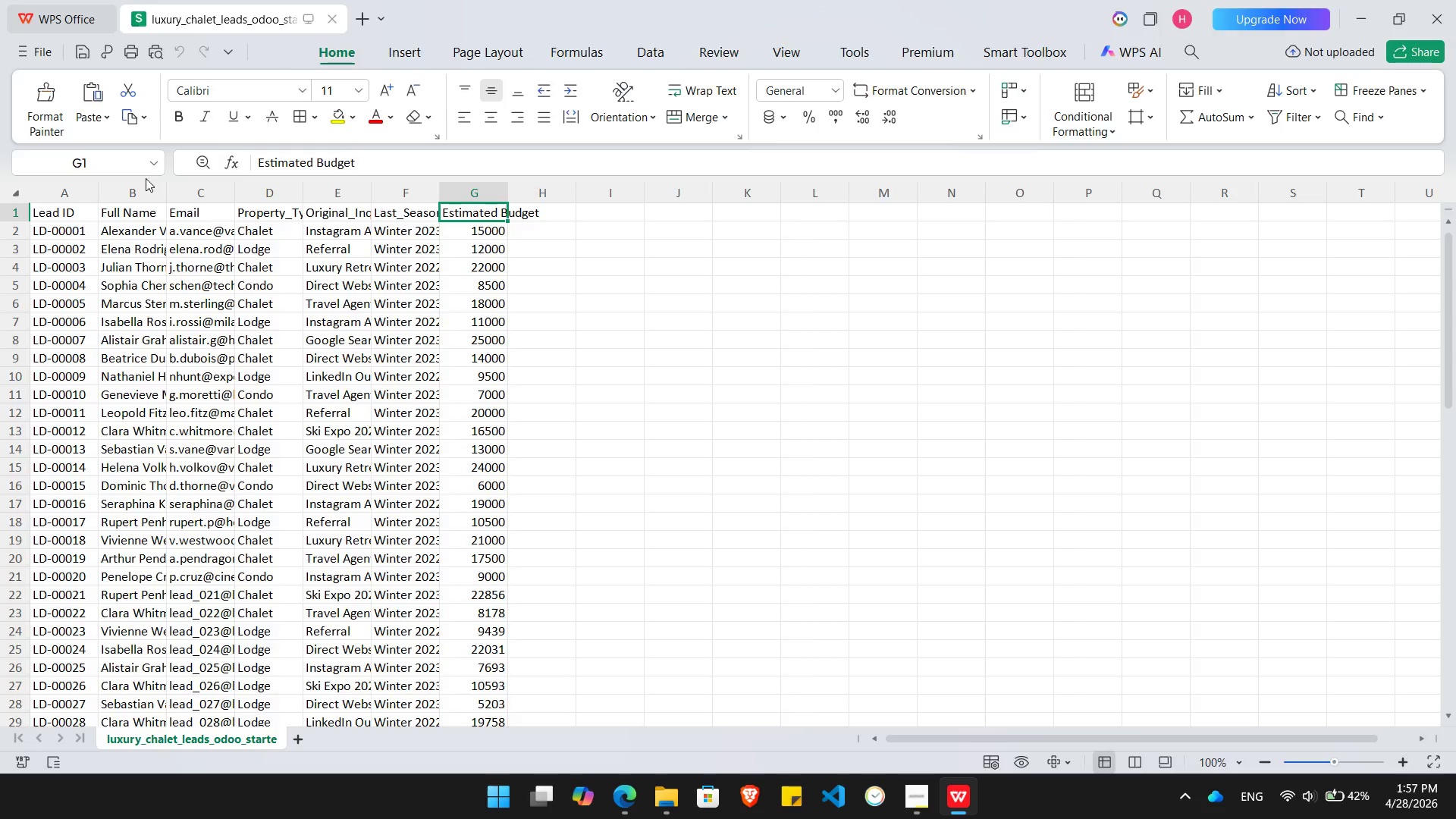 
key(Alt+Tab)
 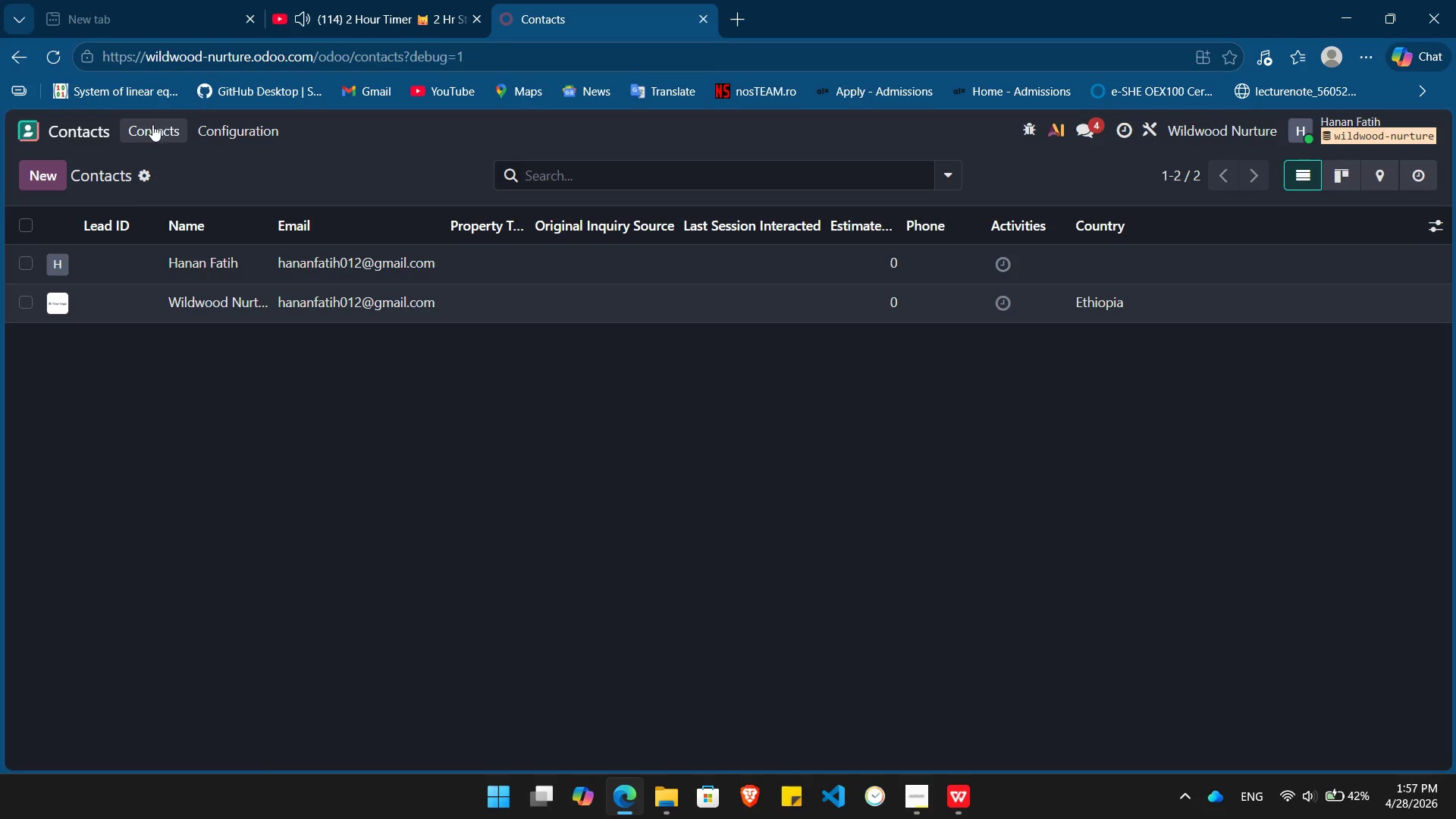 
left_click([148, 129])
 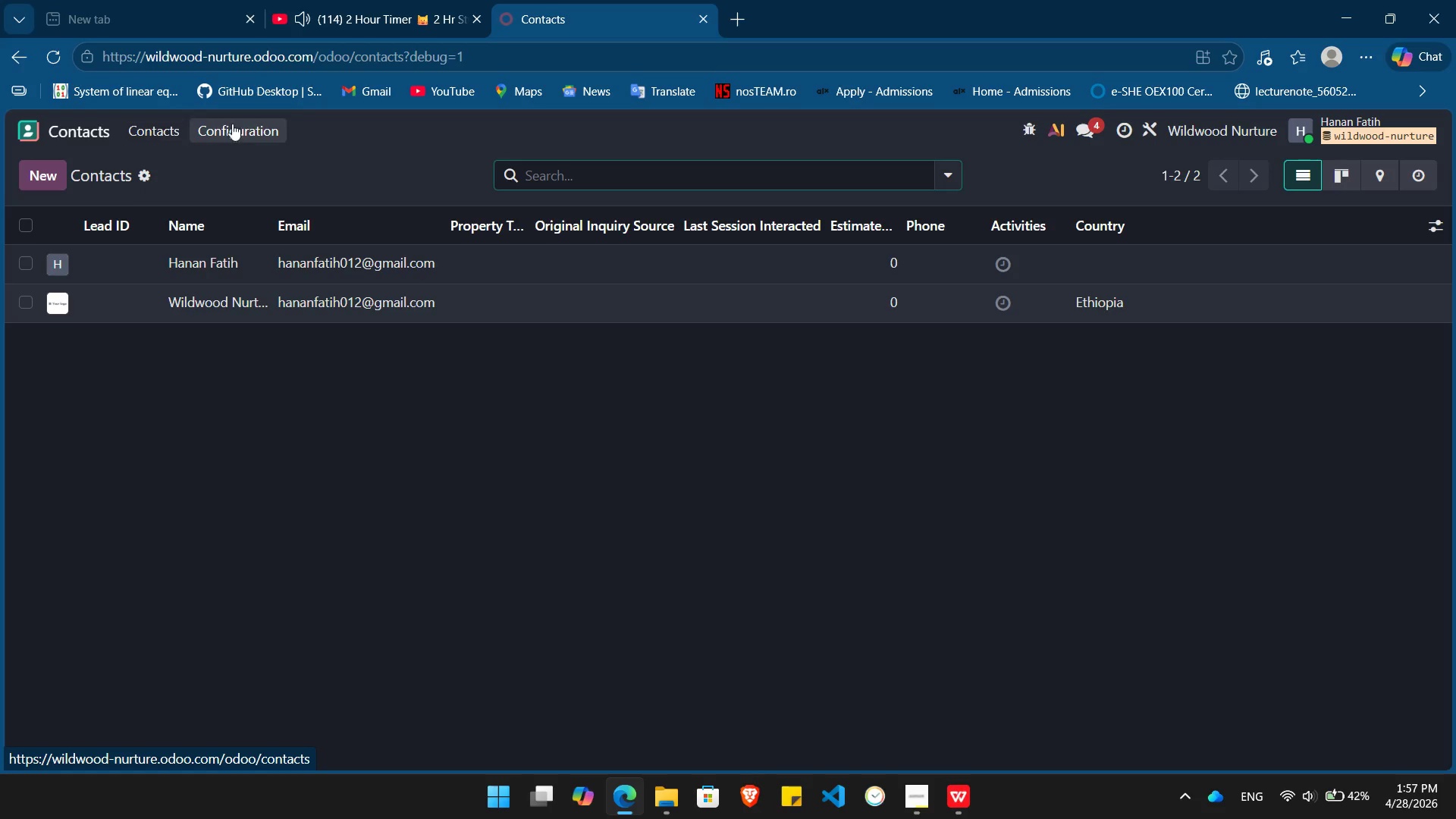 
left_click([250, 127])
 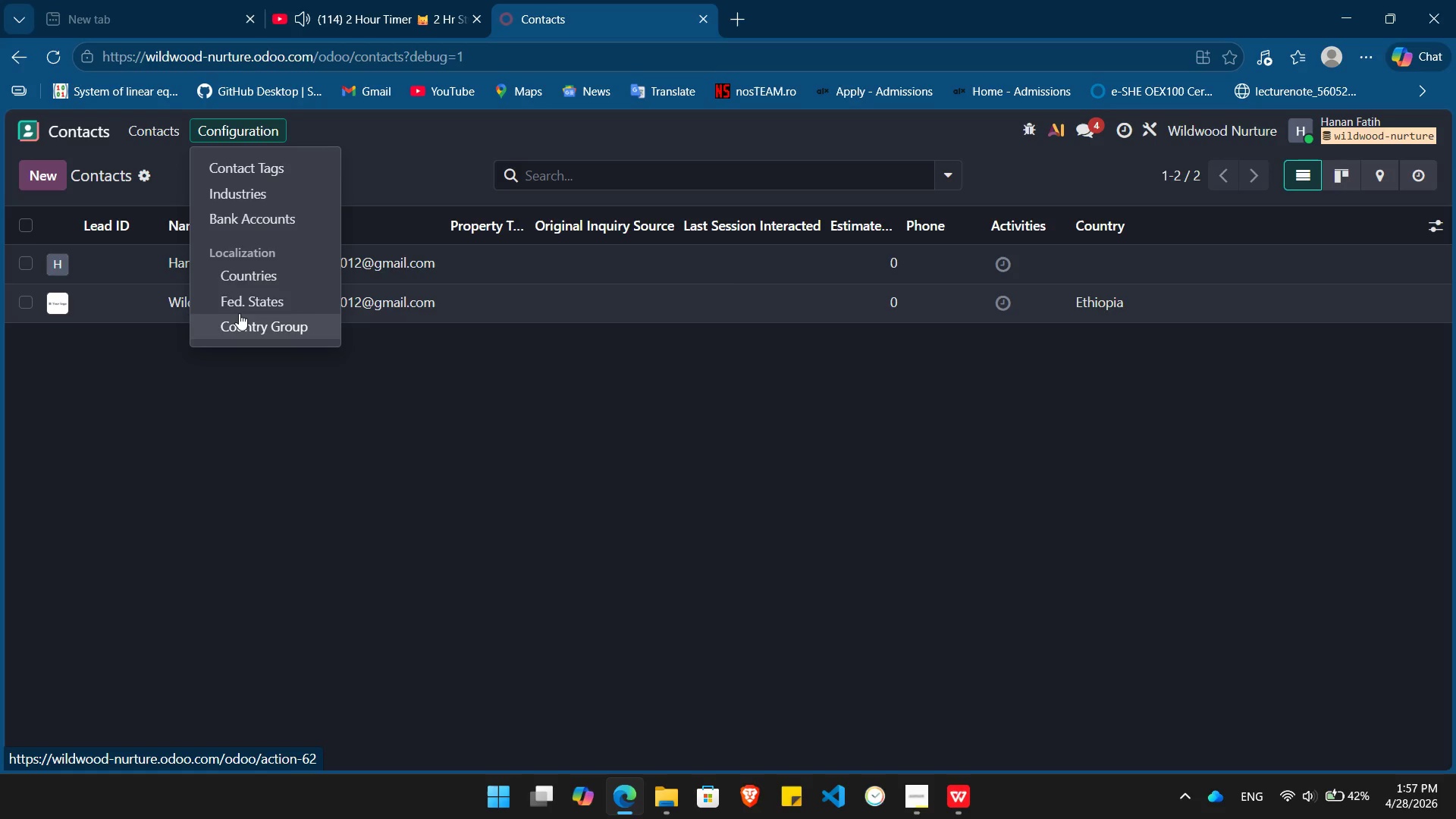 
left_click([215, 466])
 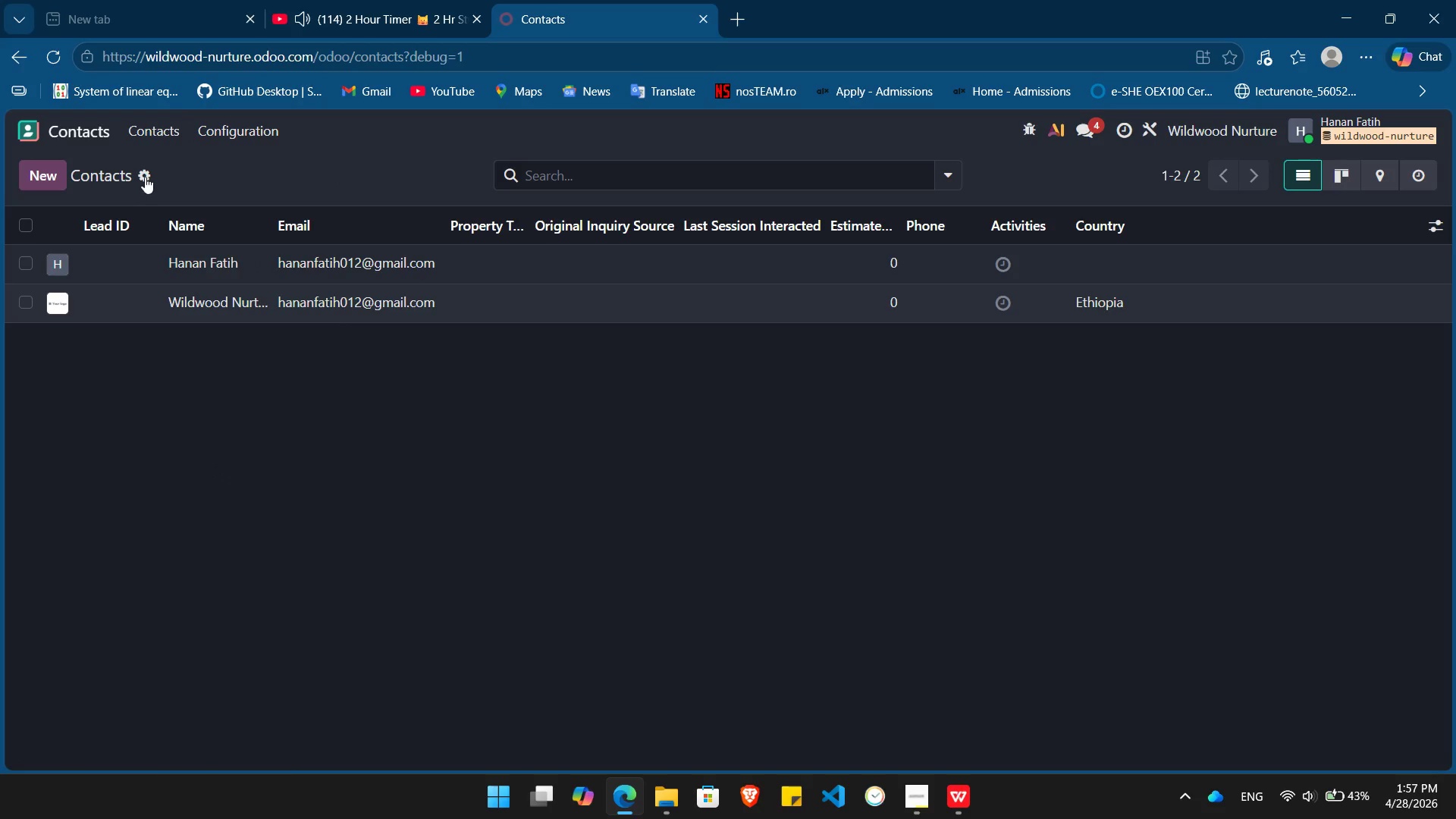 
left_click([145, 177])
 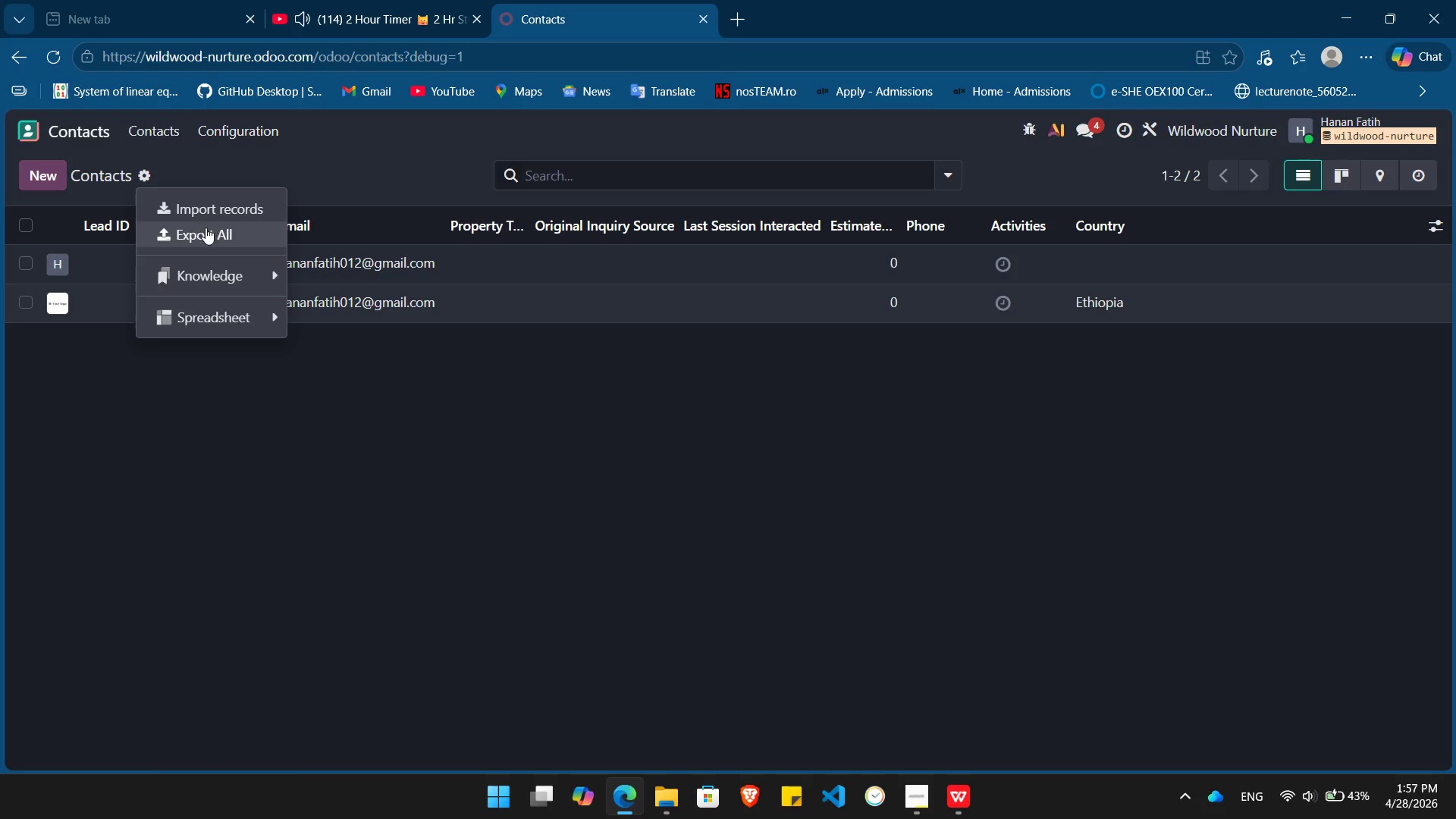 
mouse_move([242, 243])
 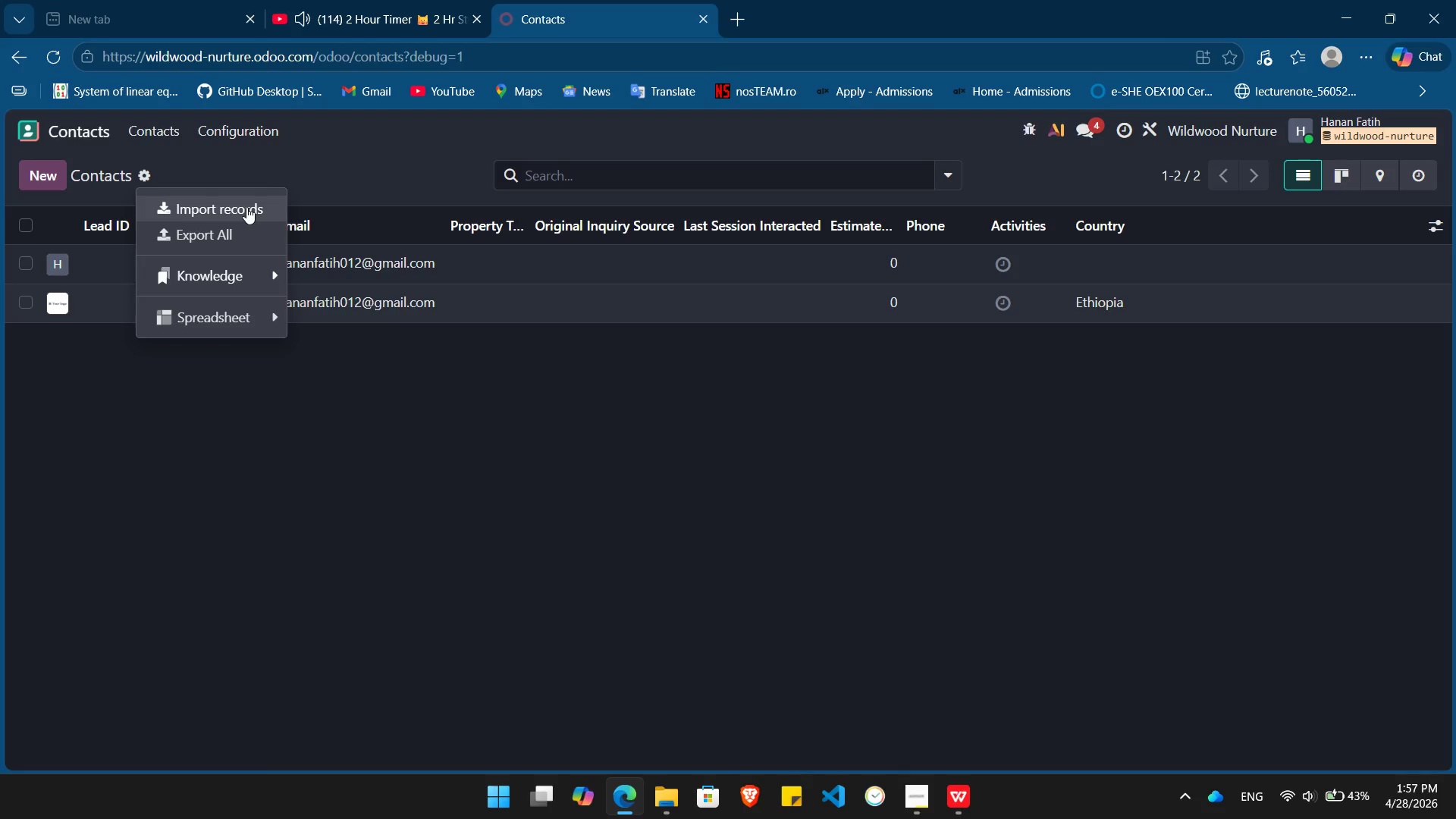 
left_click([246, 207])
 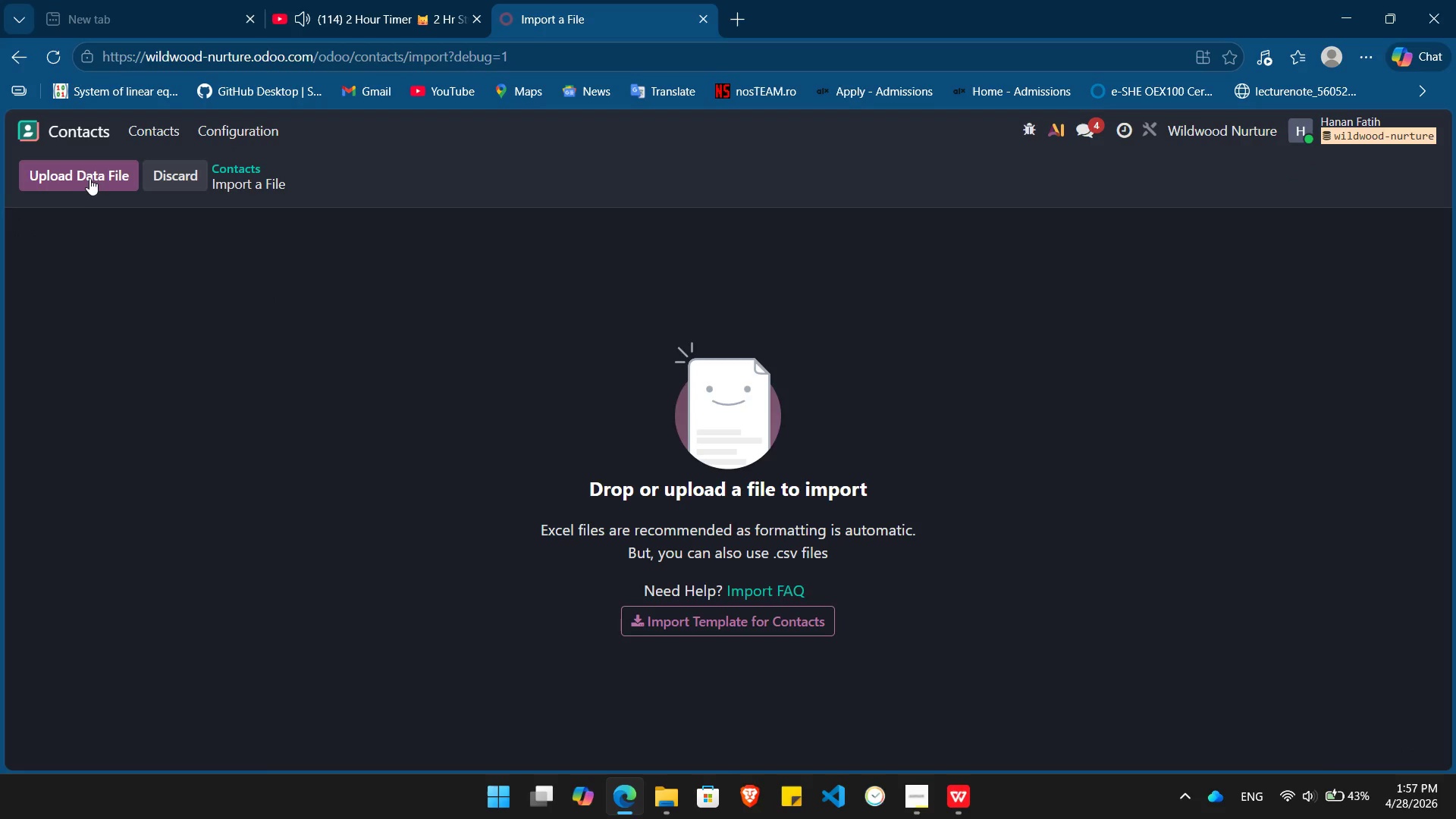 
double_click([89, 177])
 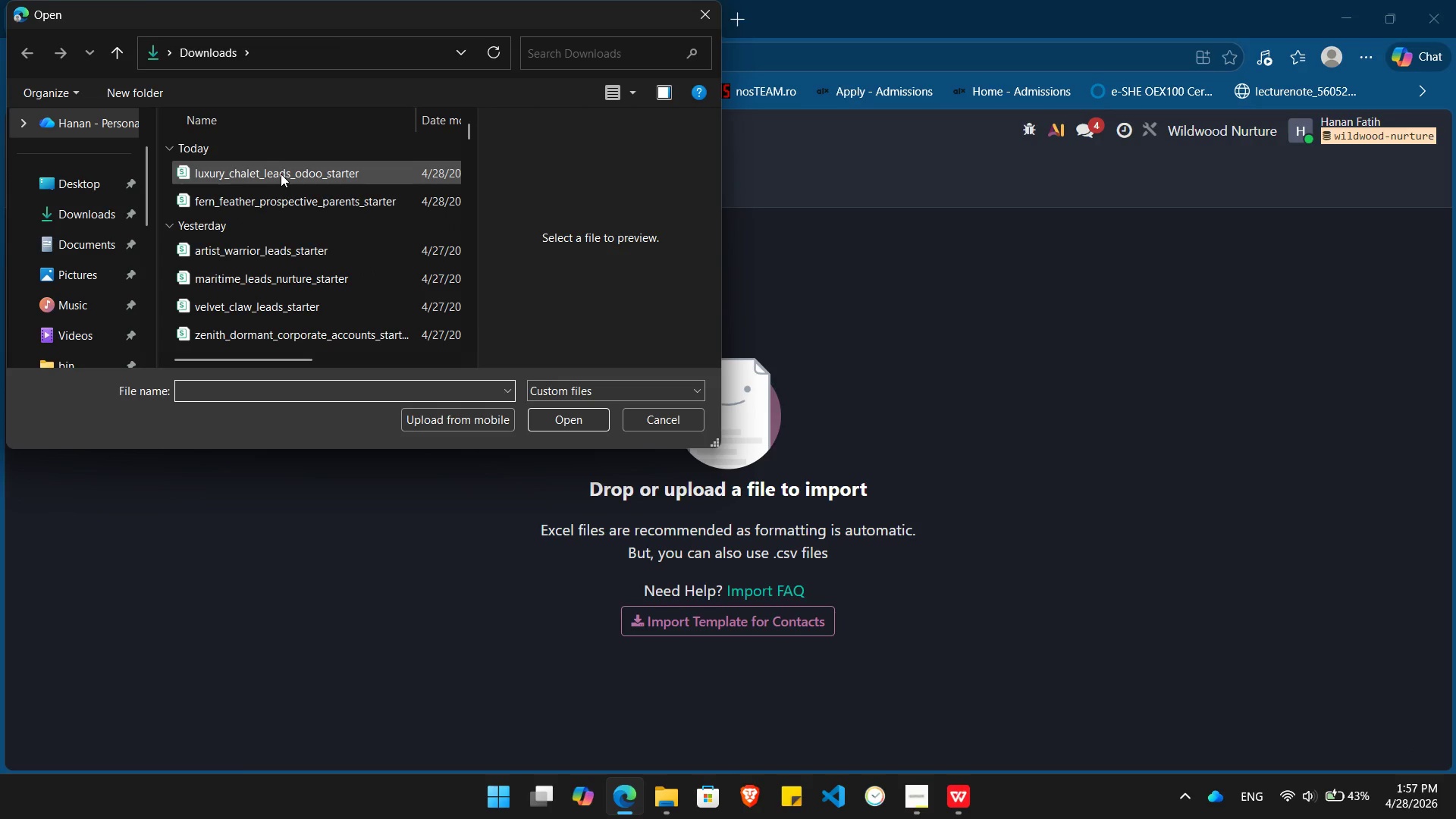 
double_click([281, 174])
 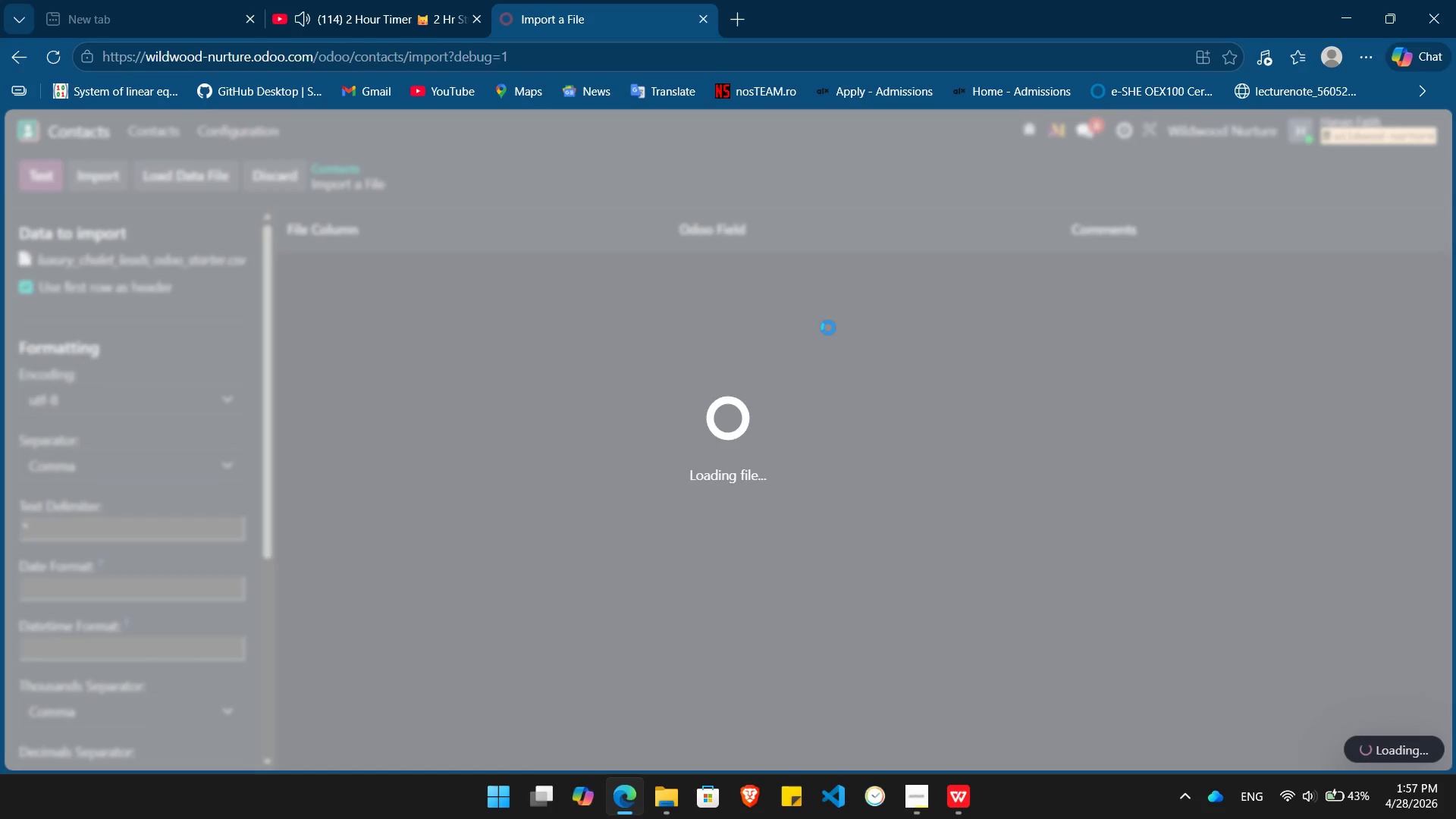 
wait(5.55)
 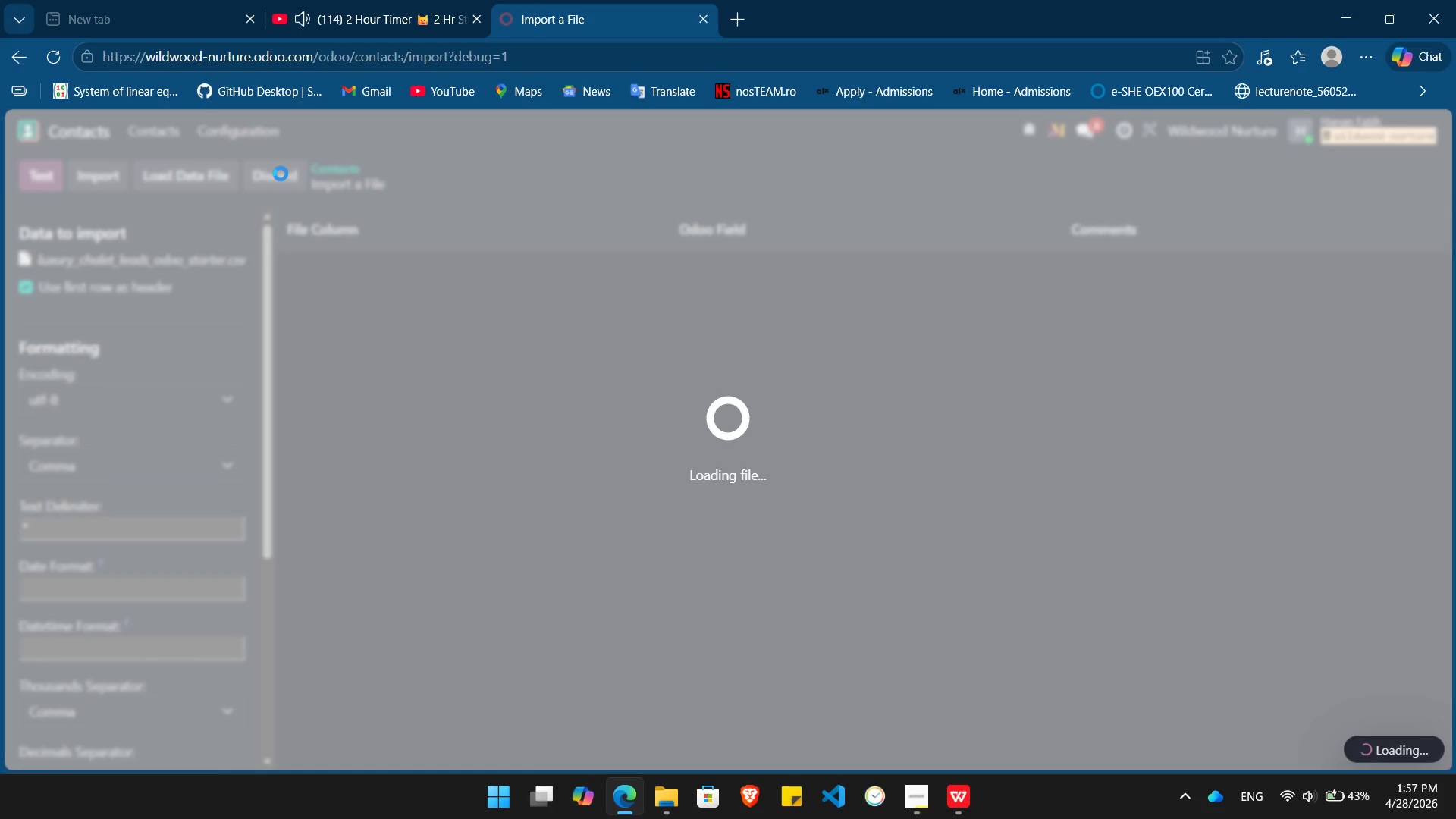 
left_click([820, 332])
 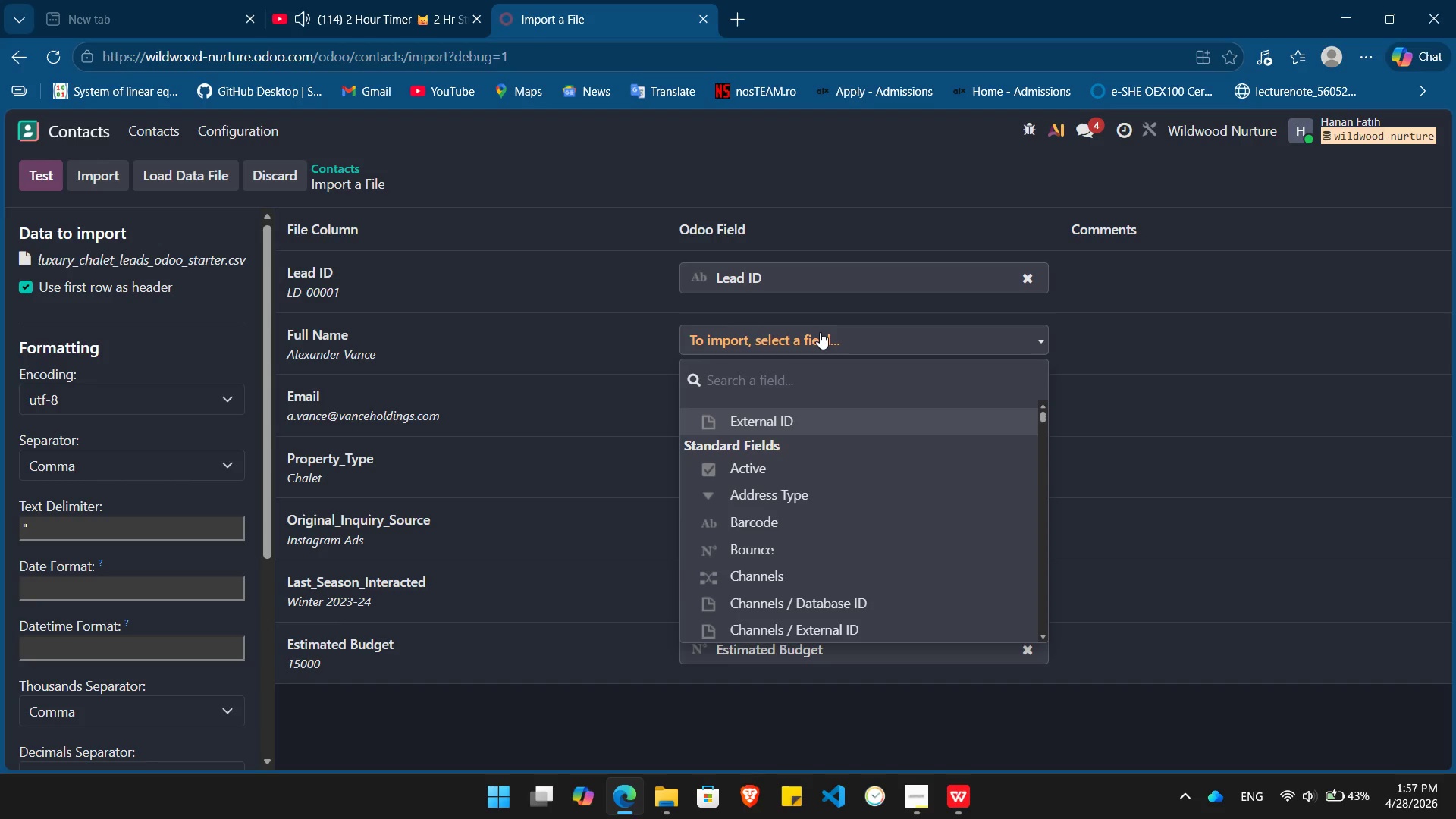 
type(Name)
 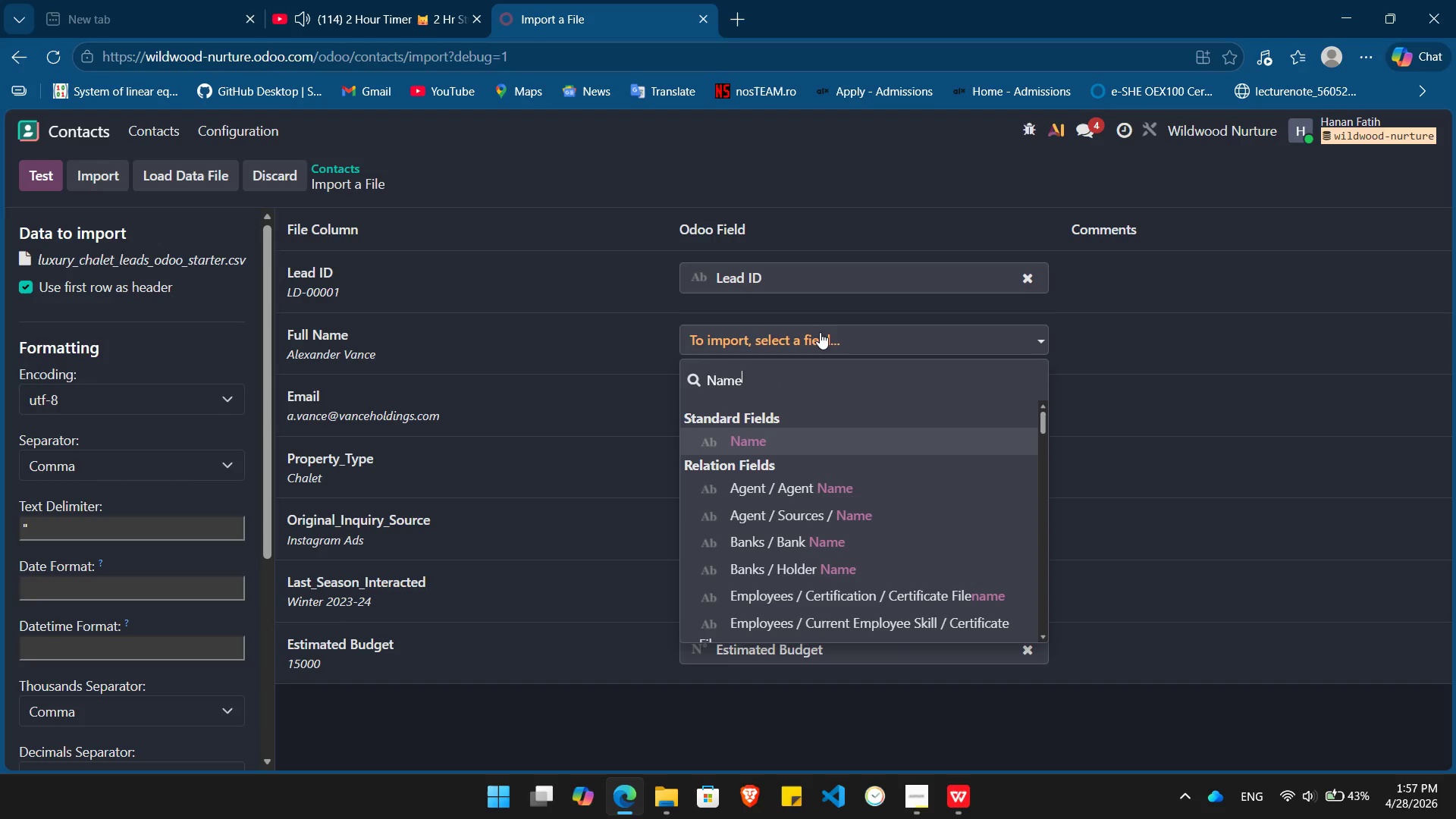 
key(Enter)
 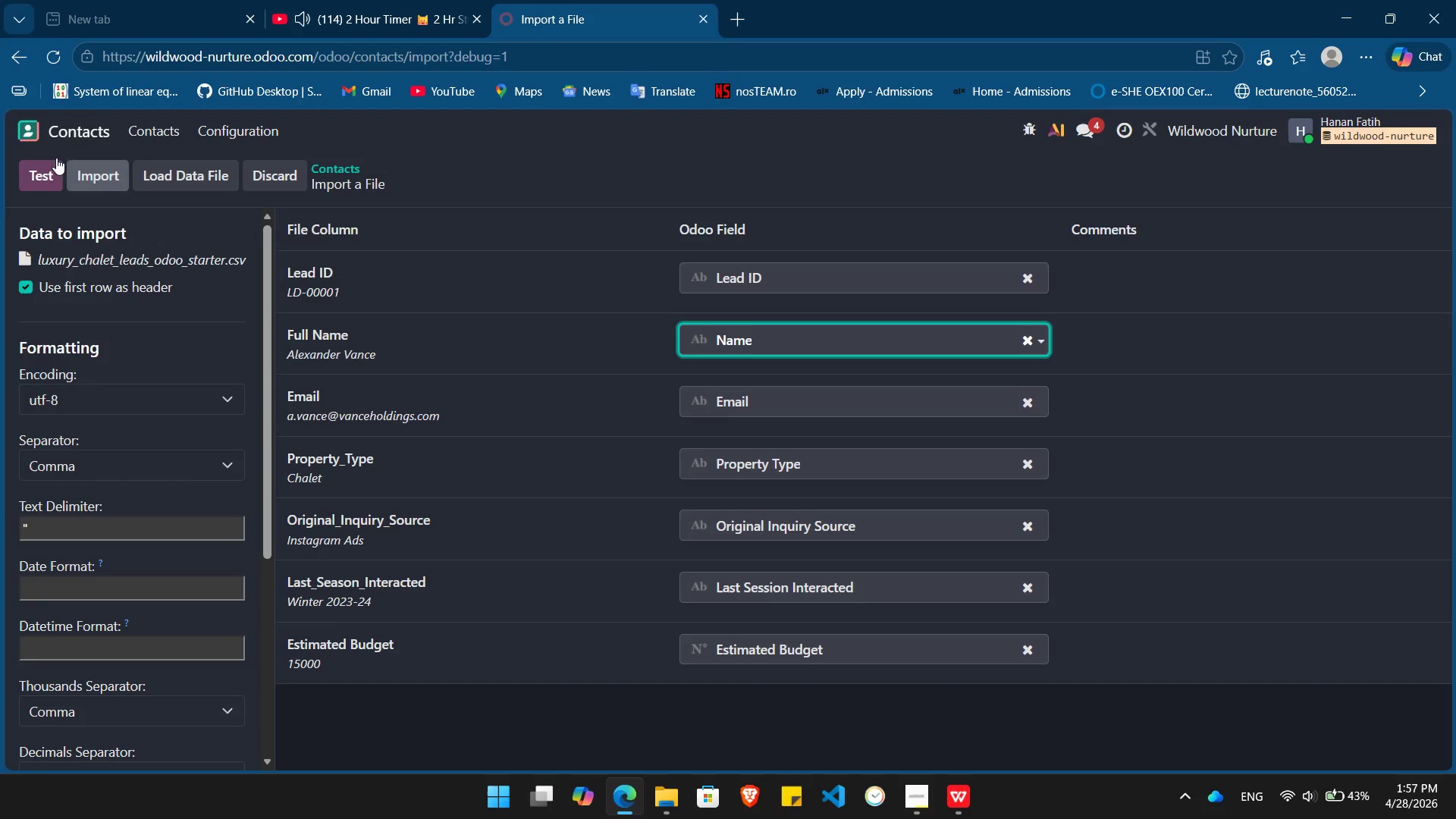 
left_click([84, 171])
 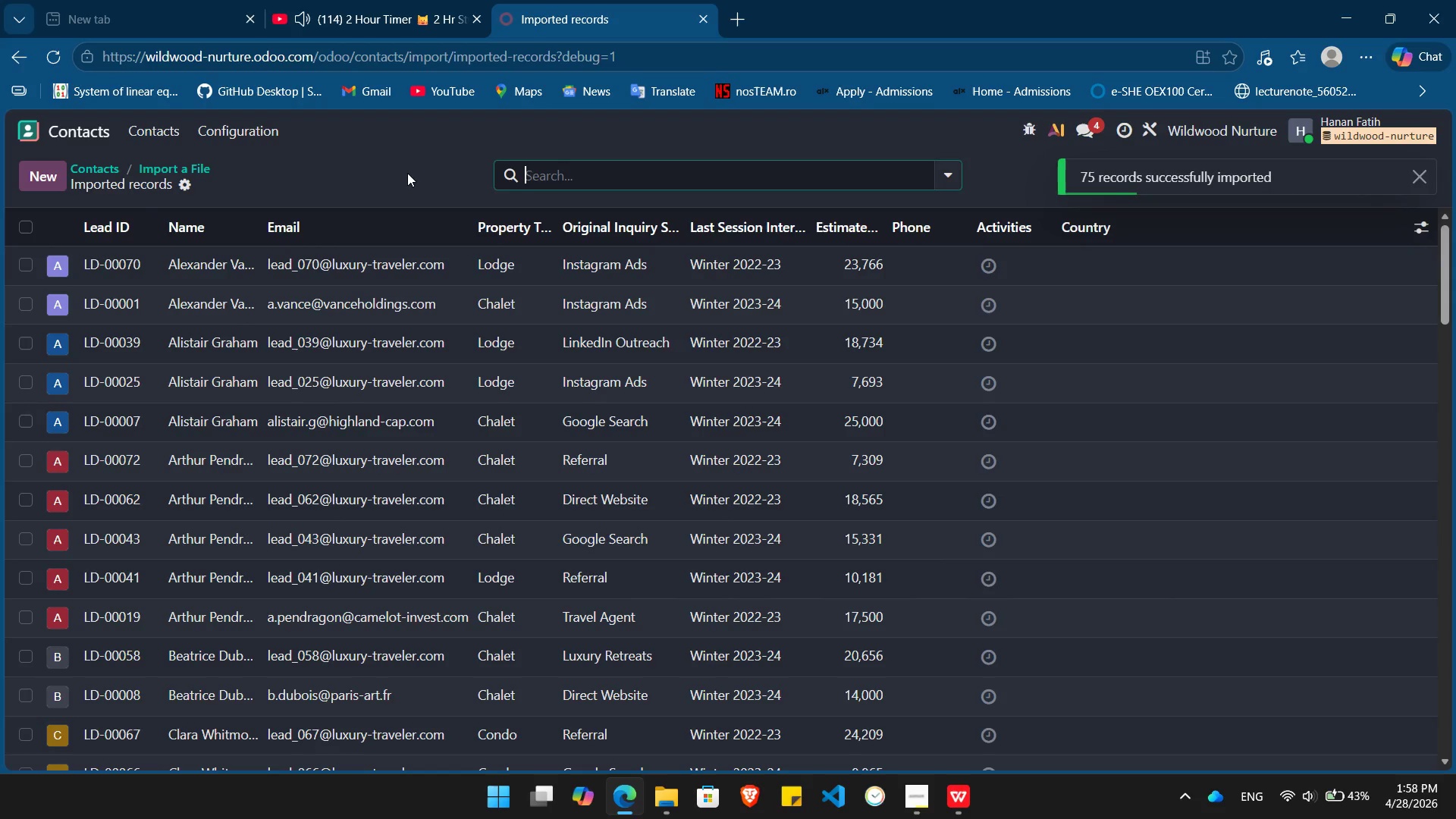 
wait(9.42)
 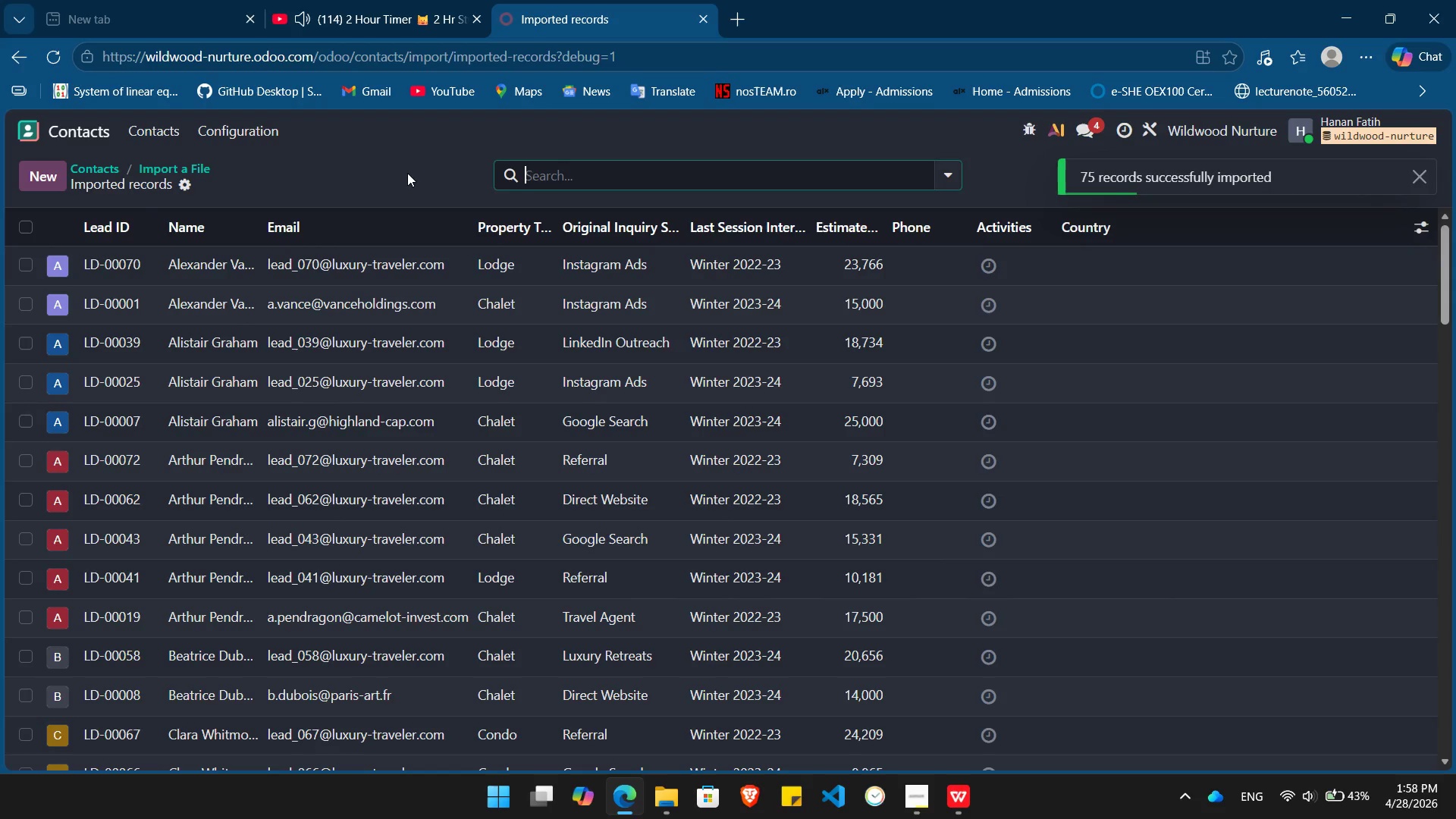 
left_click([1423, 224])
 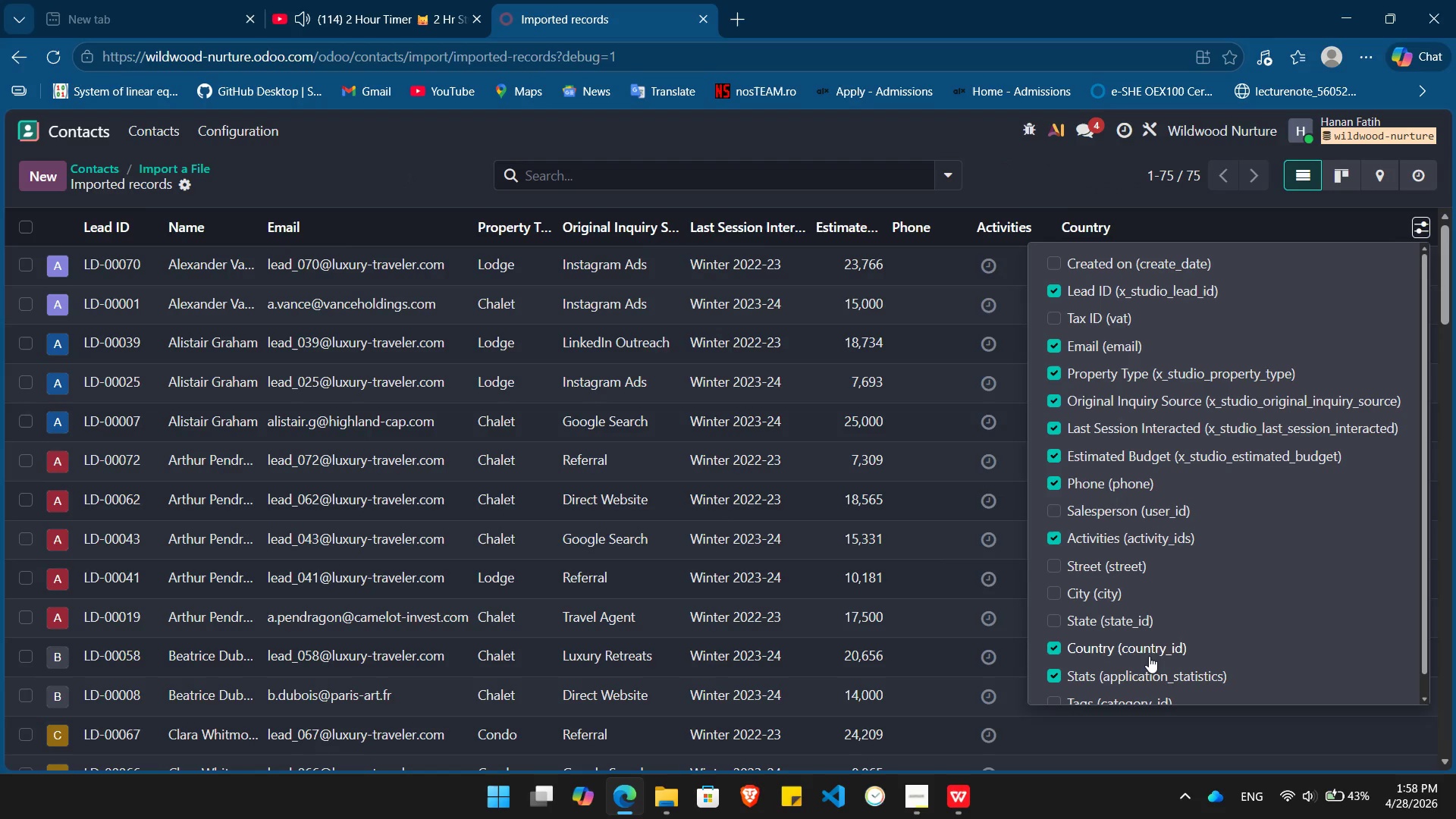 
left_click([1128, 647])
 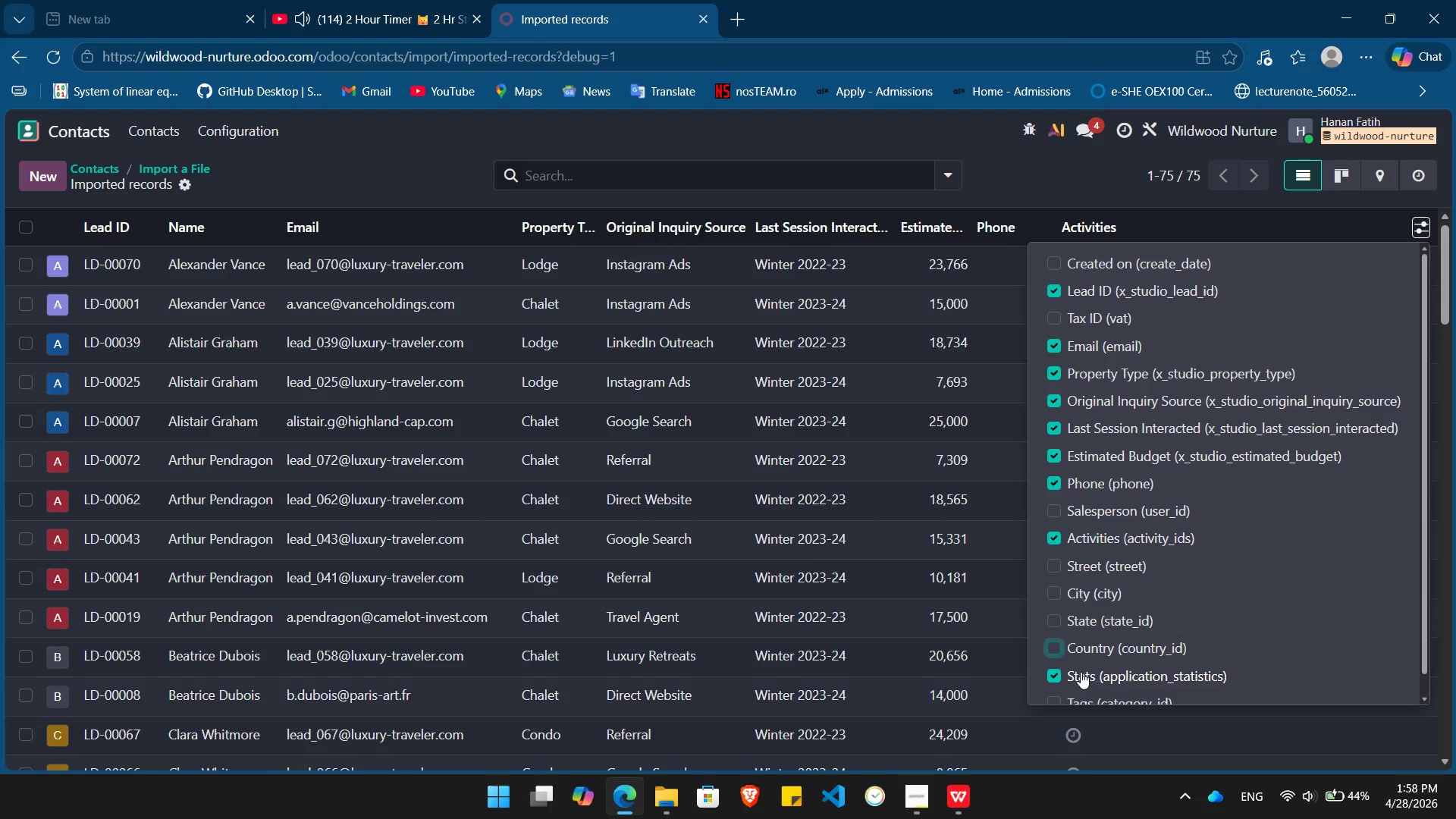 
left_click([1078, 673])
 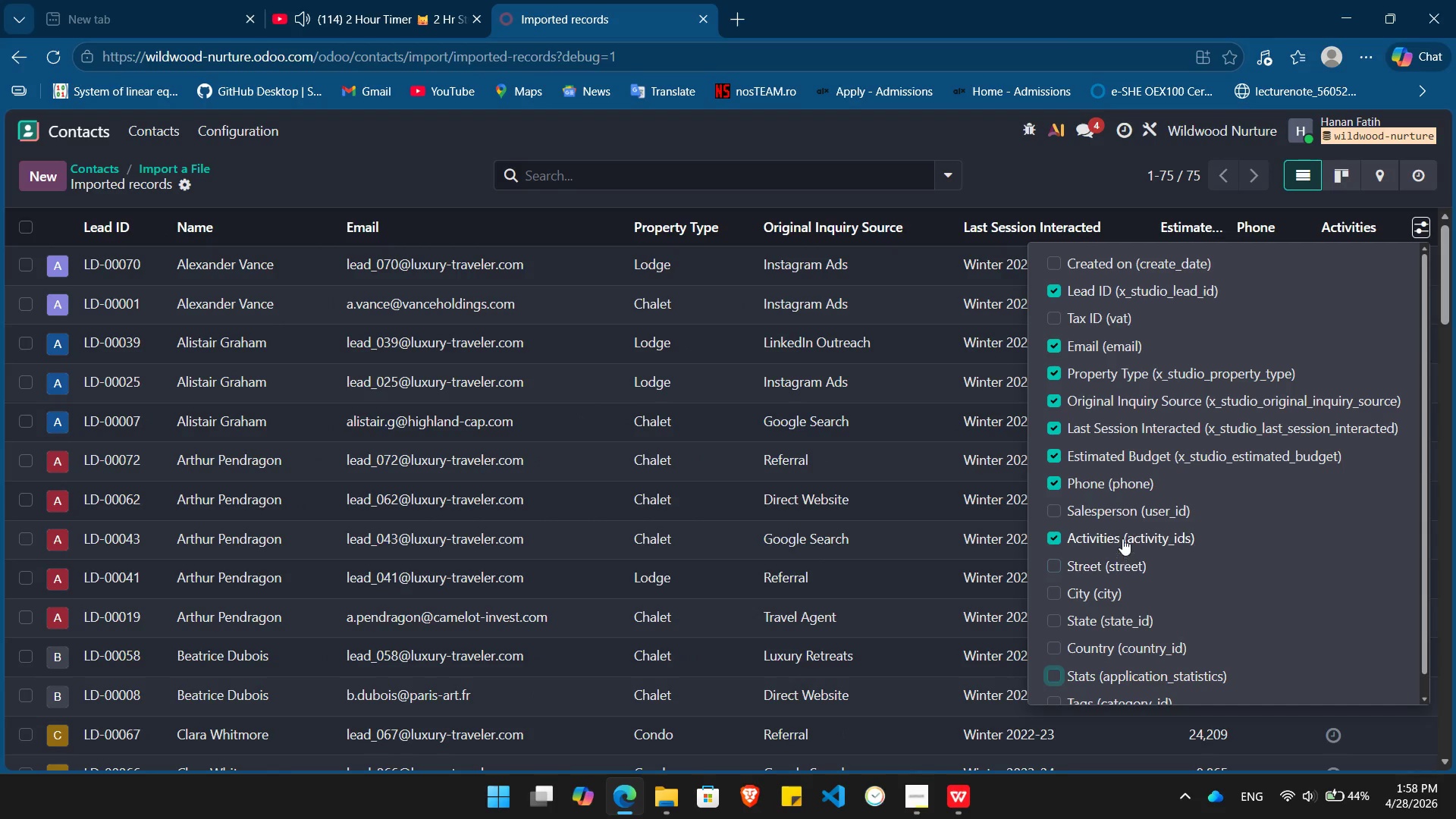 
left_click([1122, 532])
 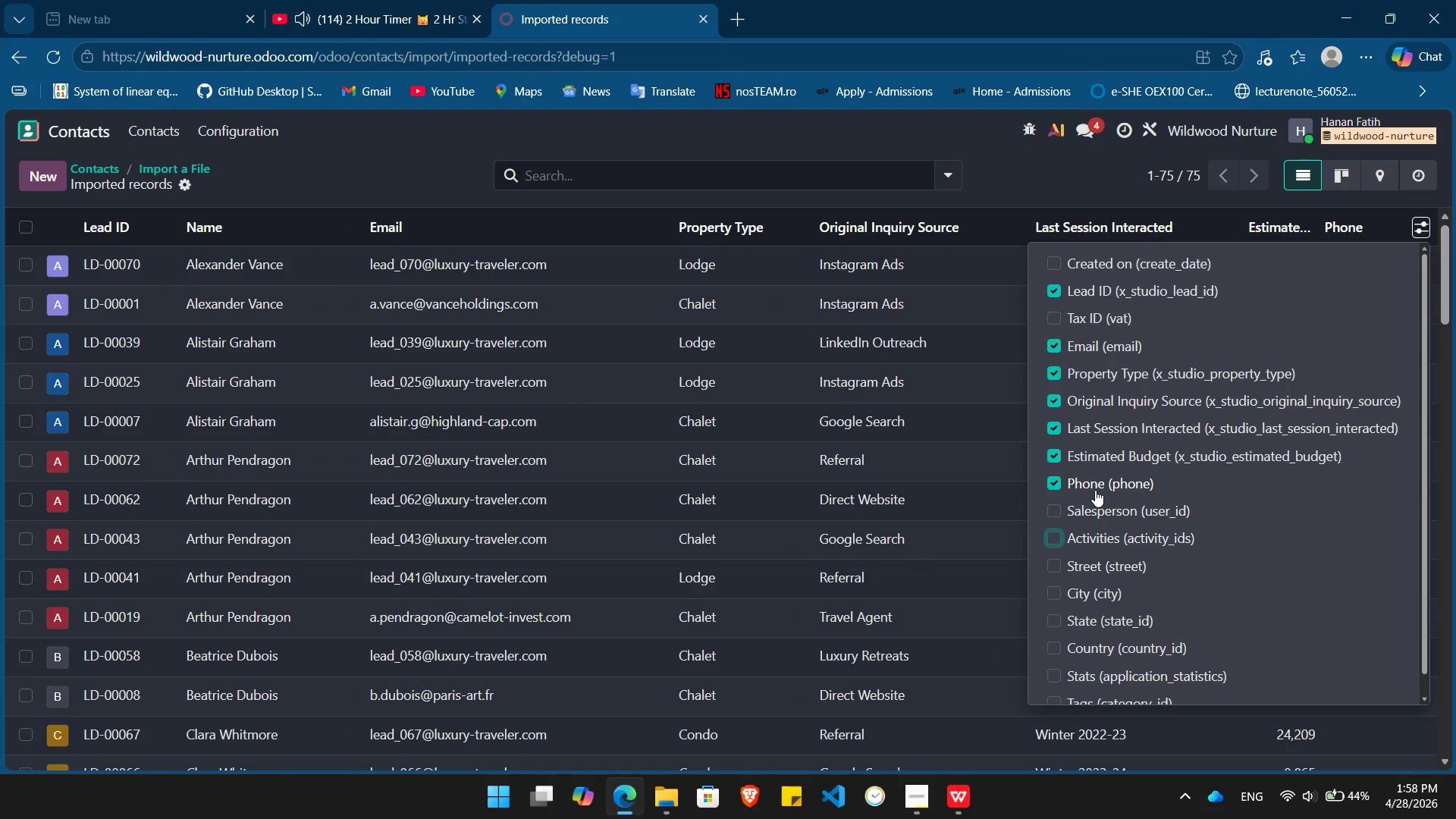 
left_click([1093, 486])
 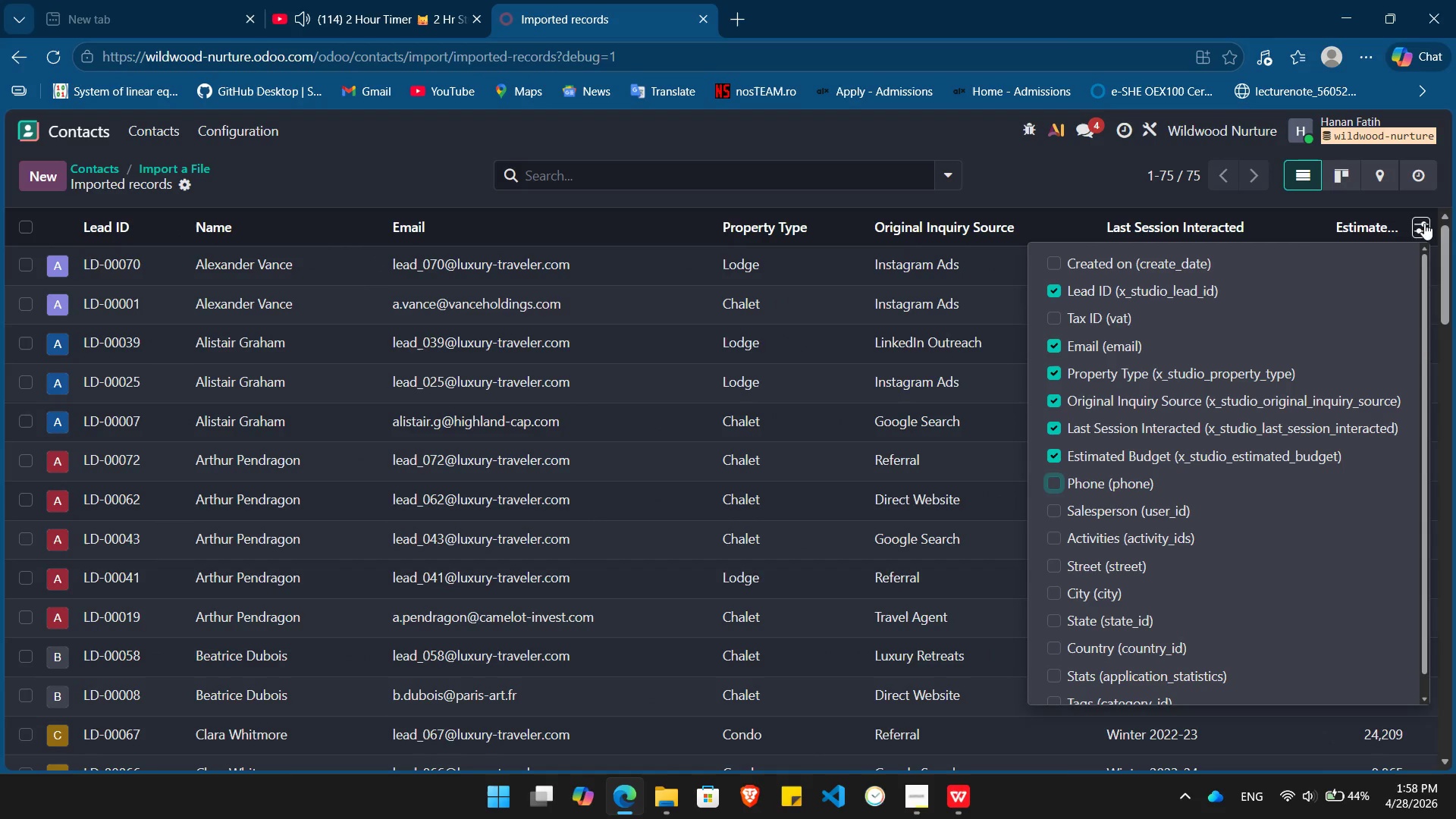 
left_click([1414, 220])
 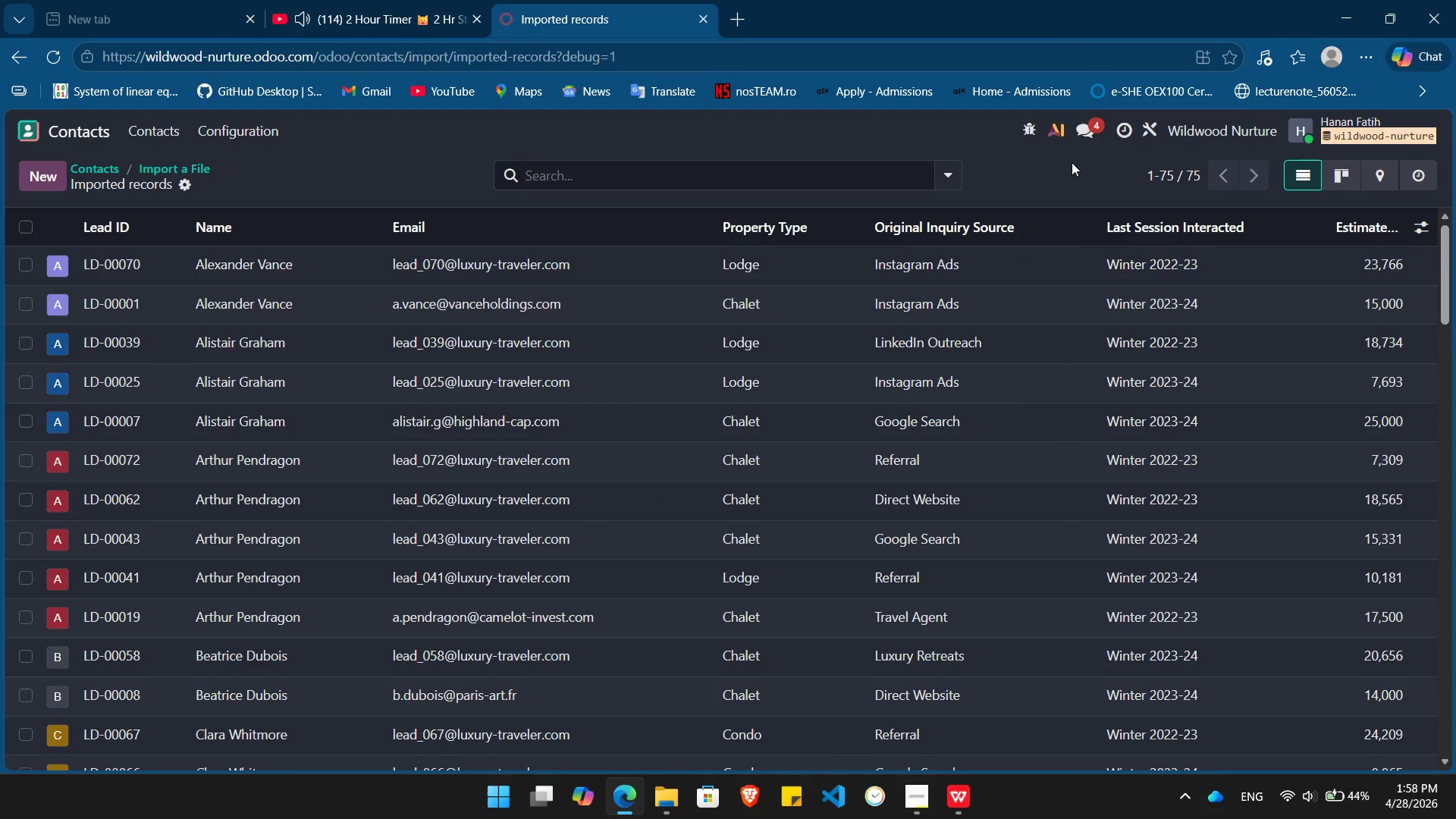 
wait(6.73)
 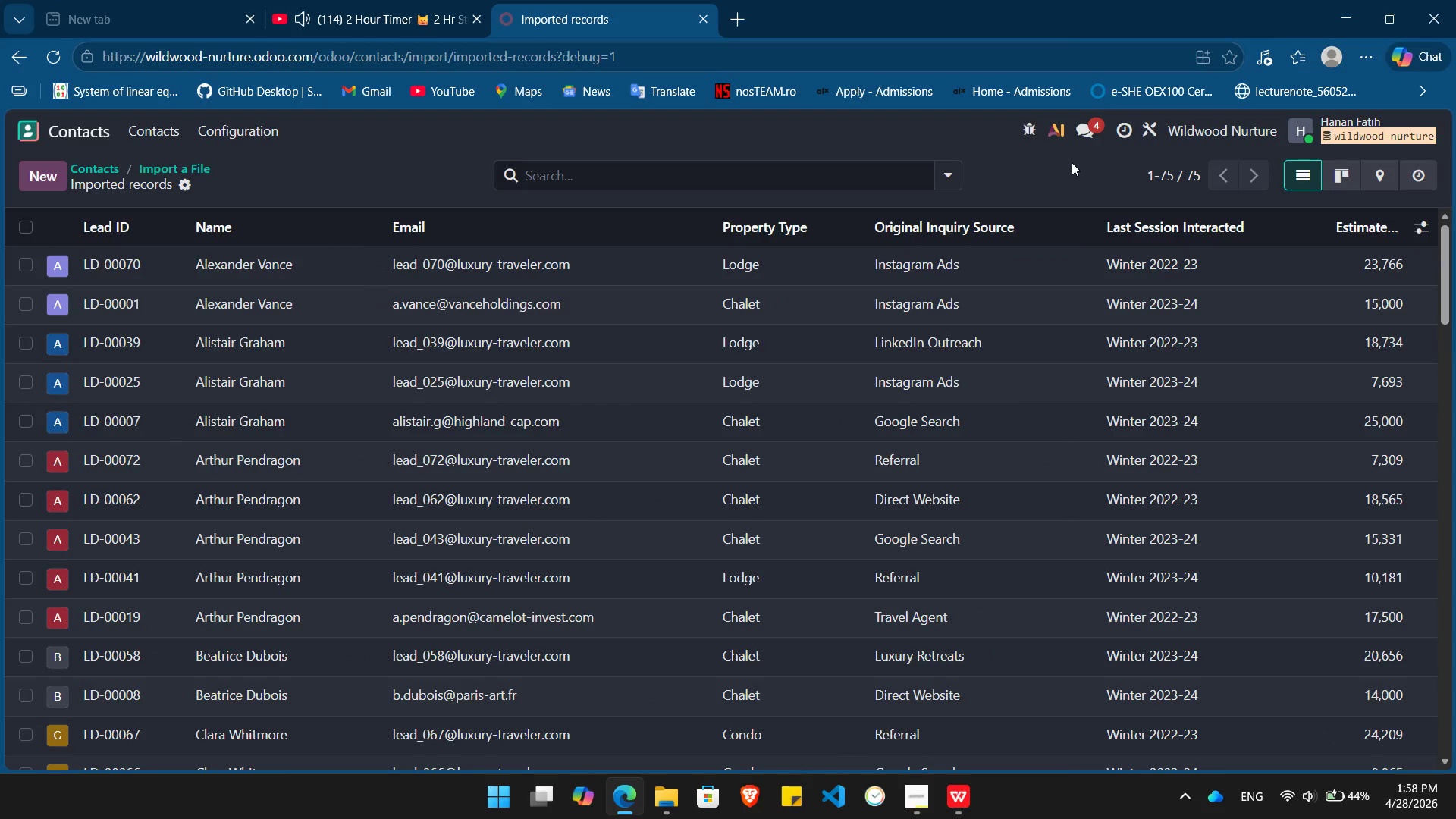 
key(PrintScreen)
 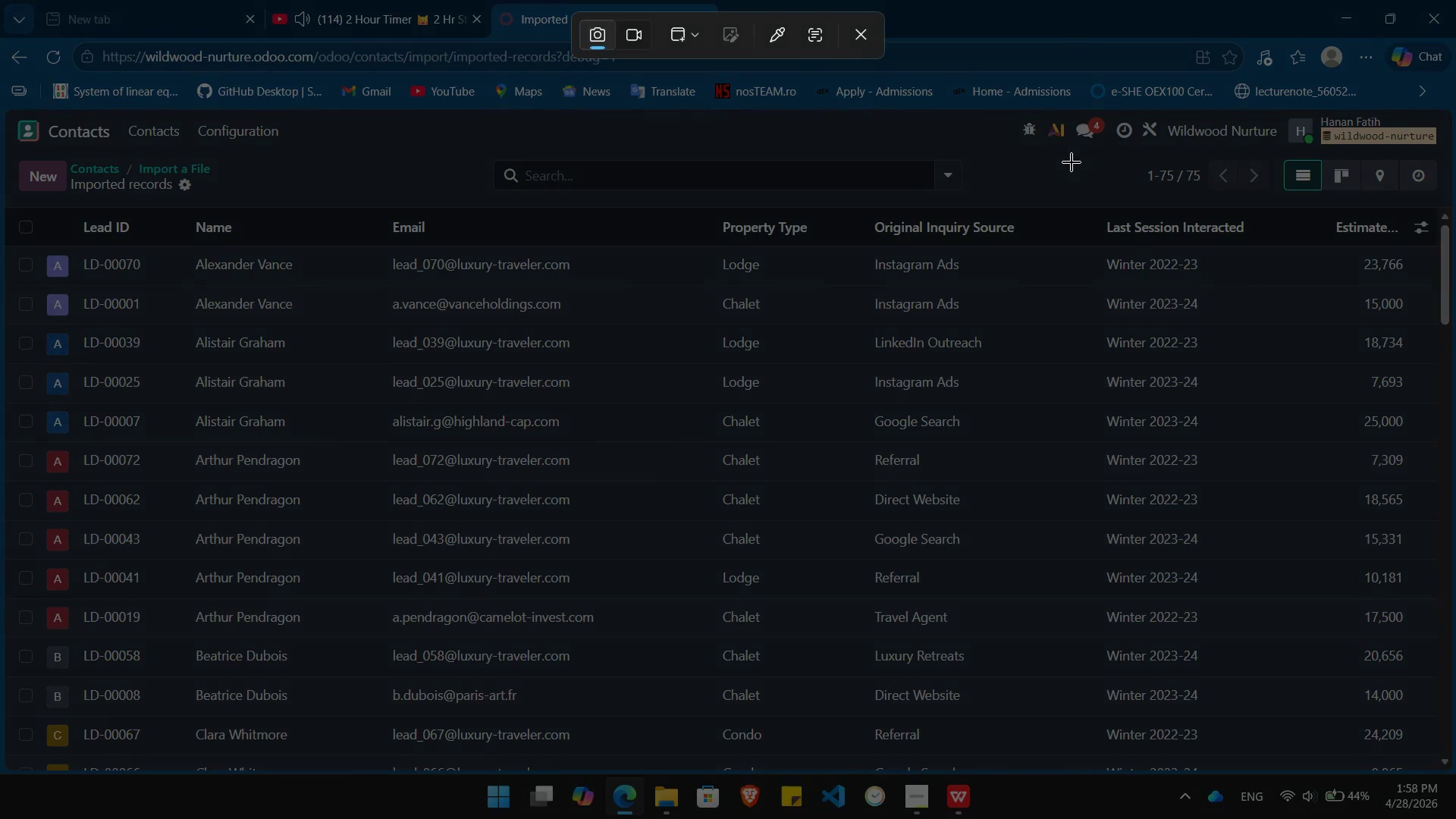 
left_click([1072, 162])
 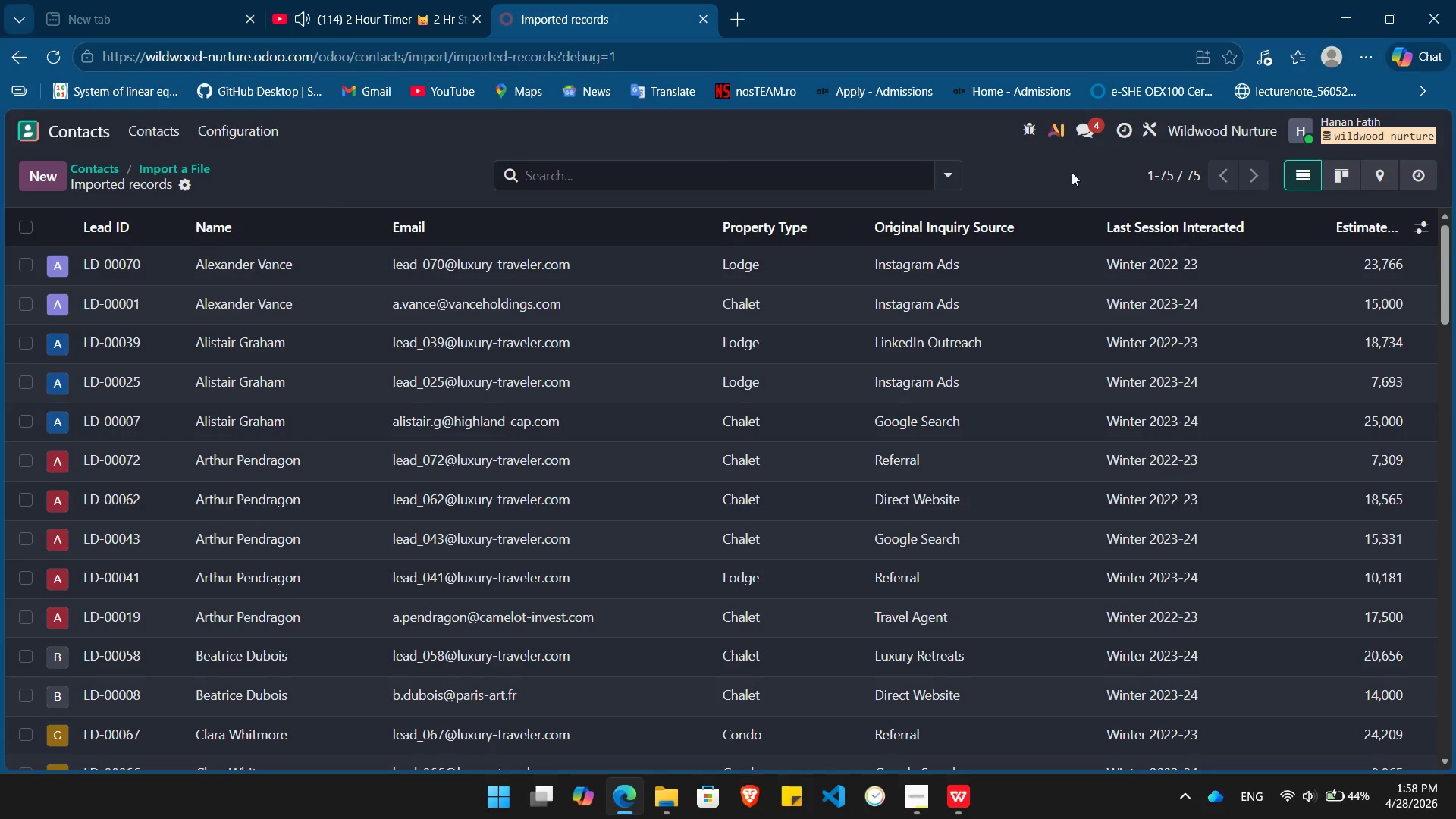 
mouse_move([1042, 350])
 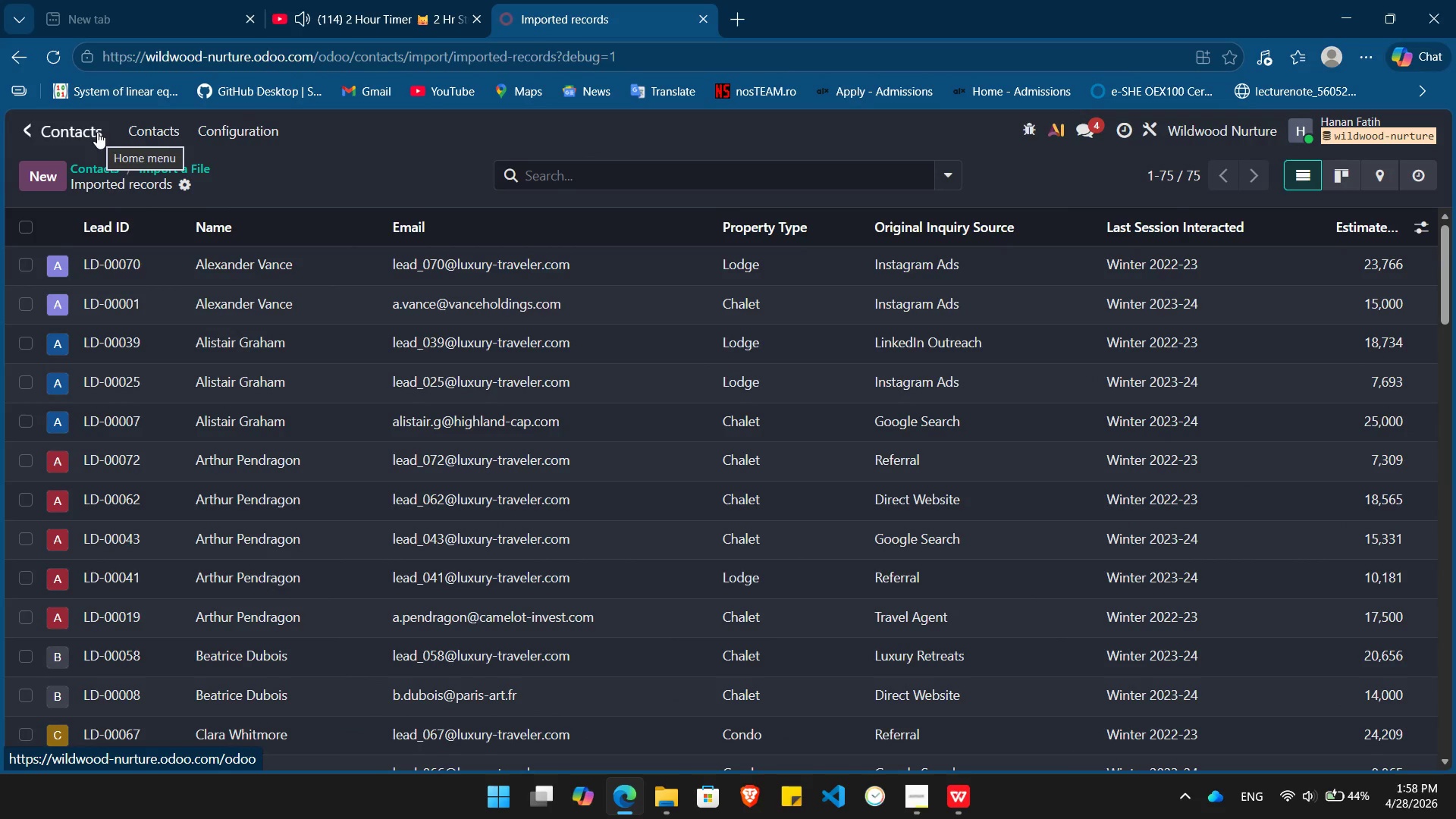 
left_click([97, 132])
 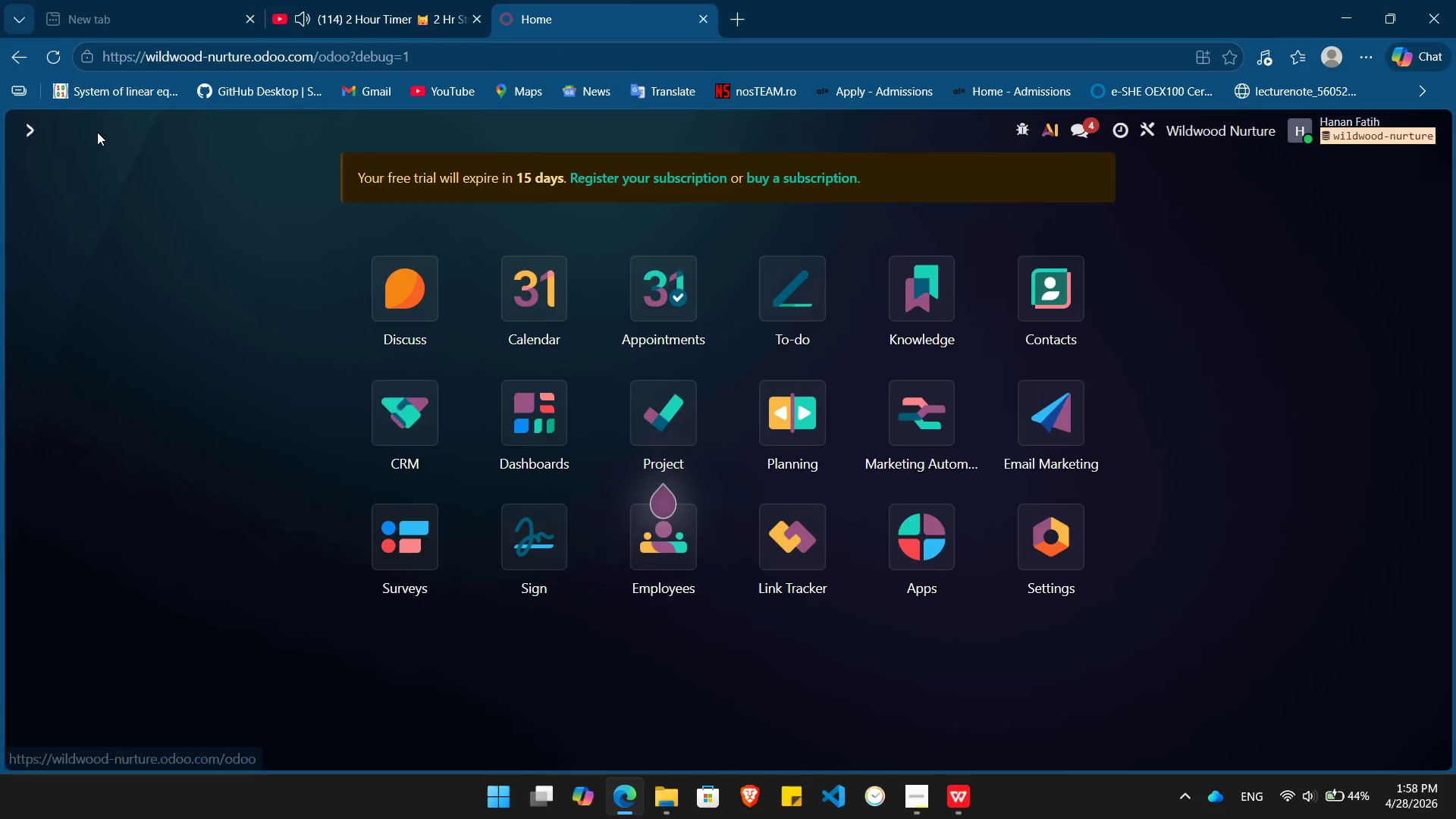 
key(Alt+Tab)
 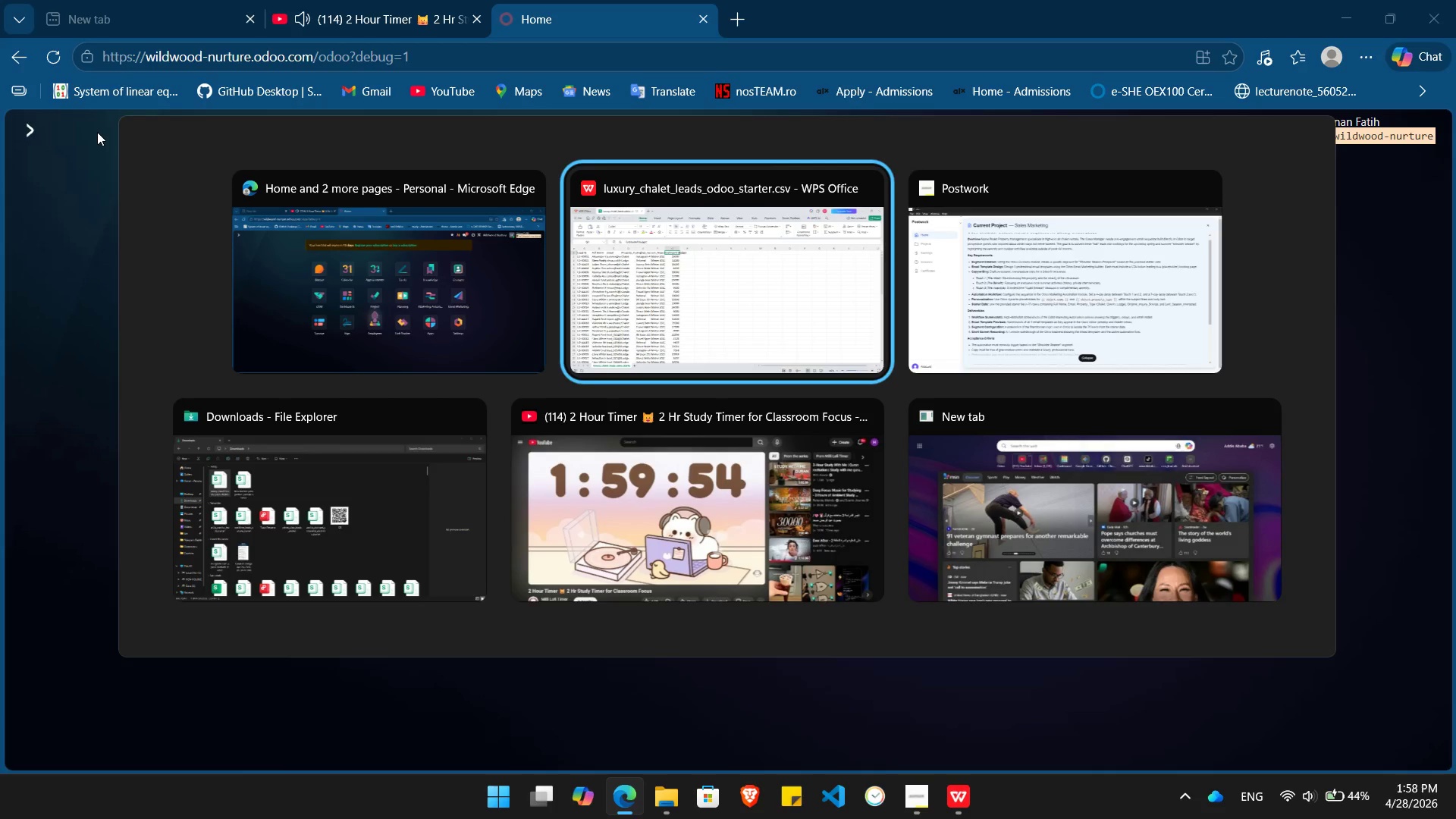 
key(Alt+Tab)